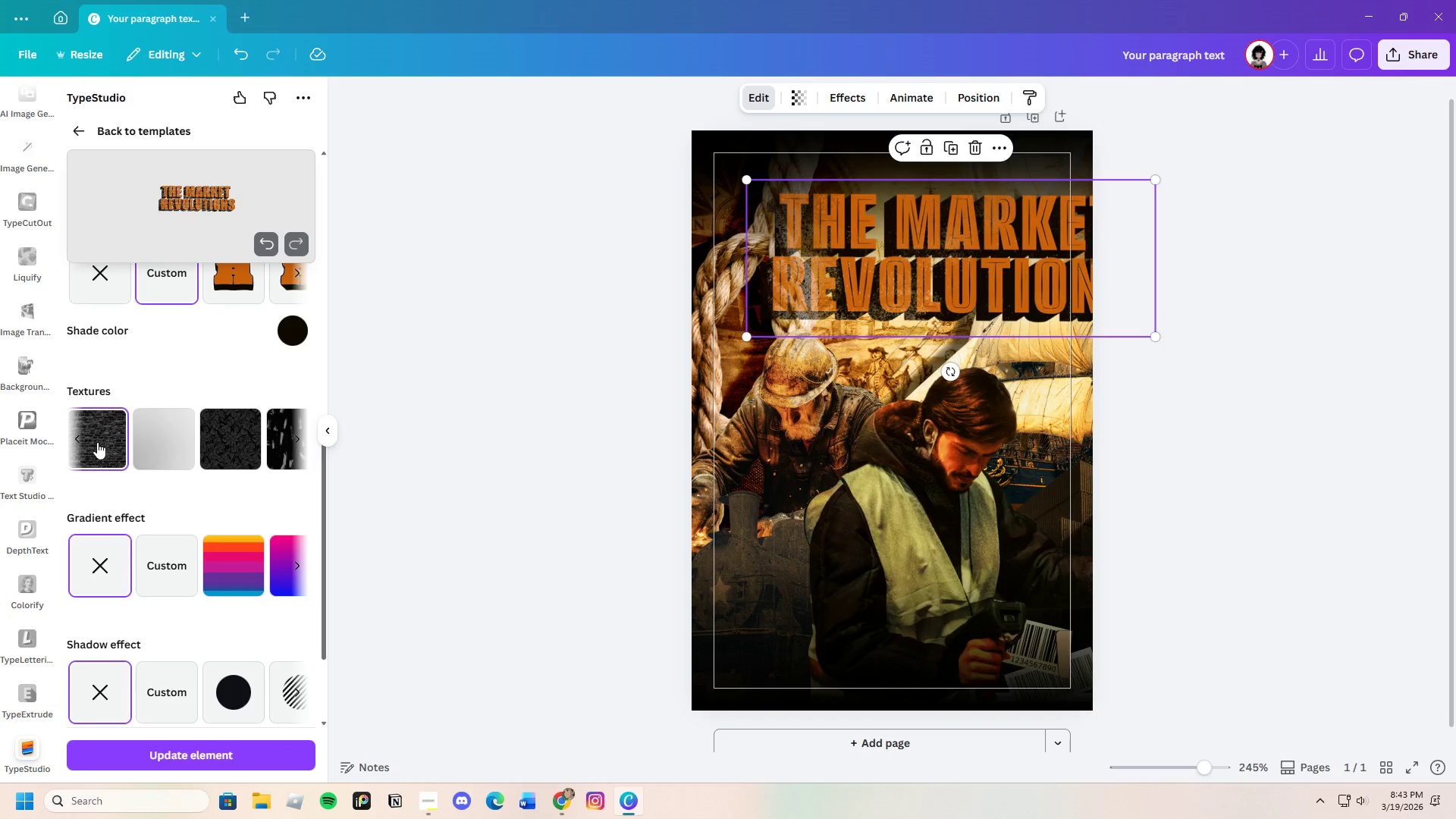 
left_click([293, 437])
 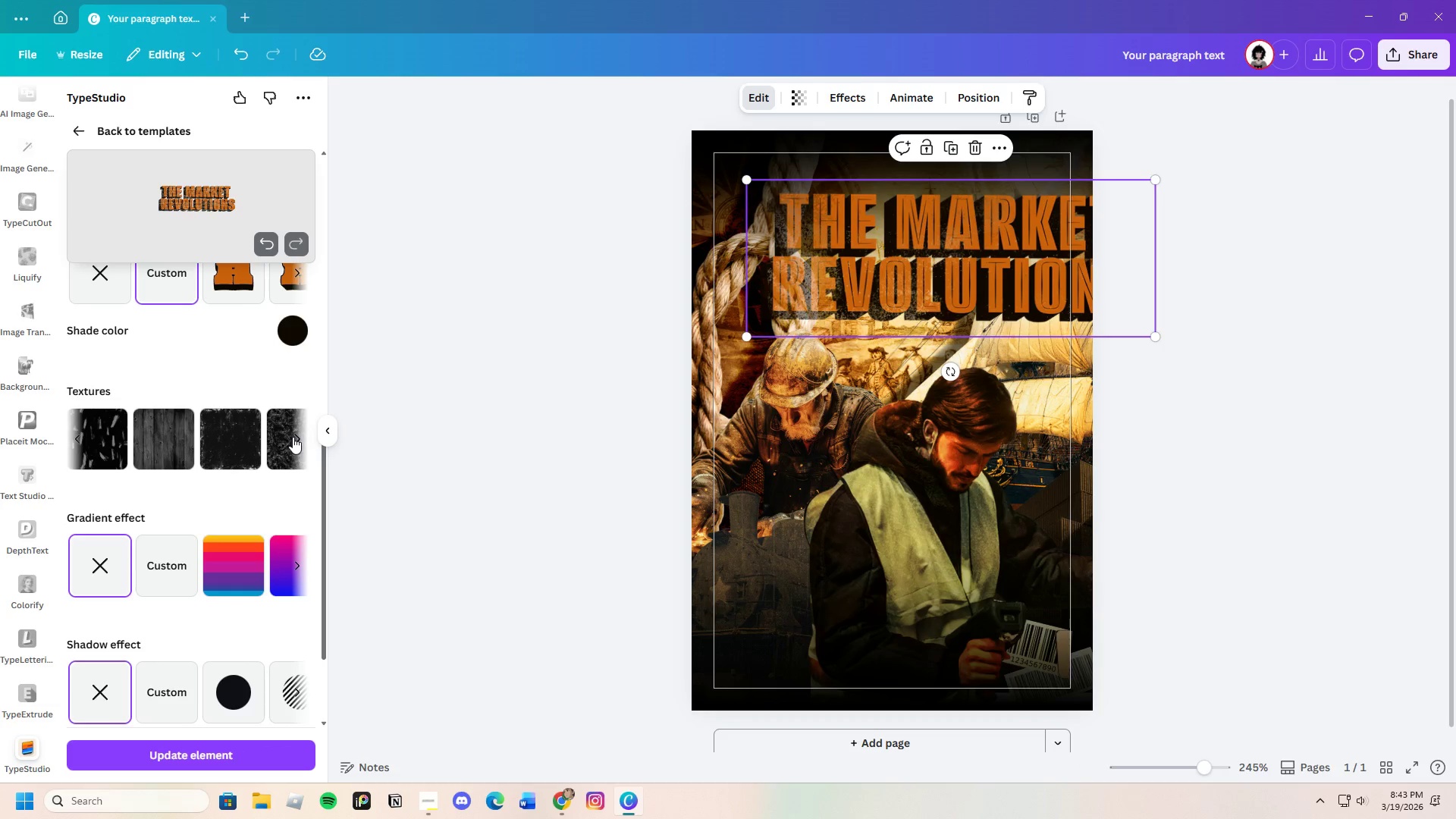 
left_click([234, 440])
 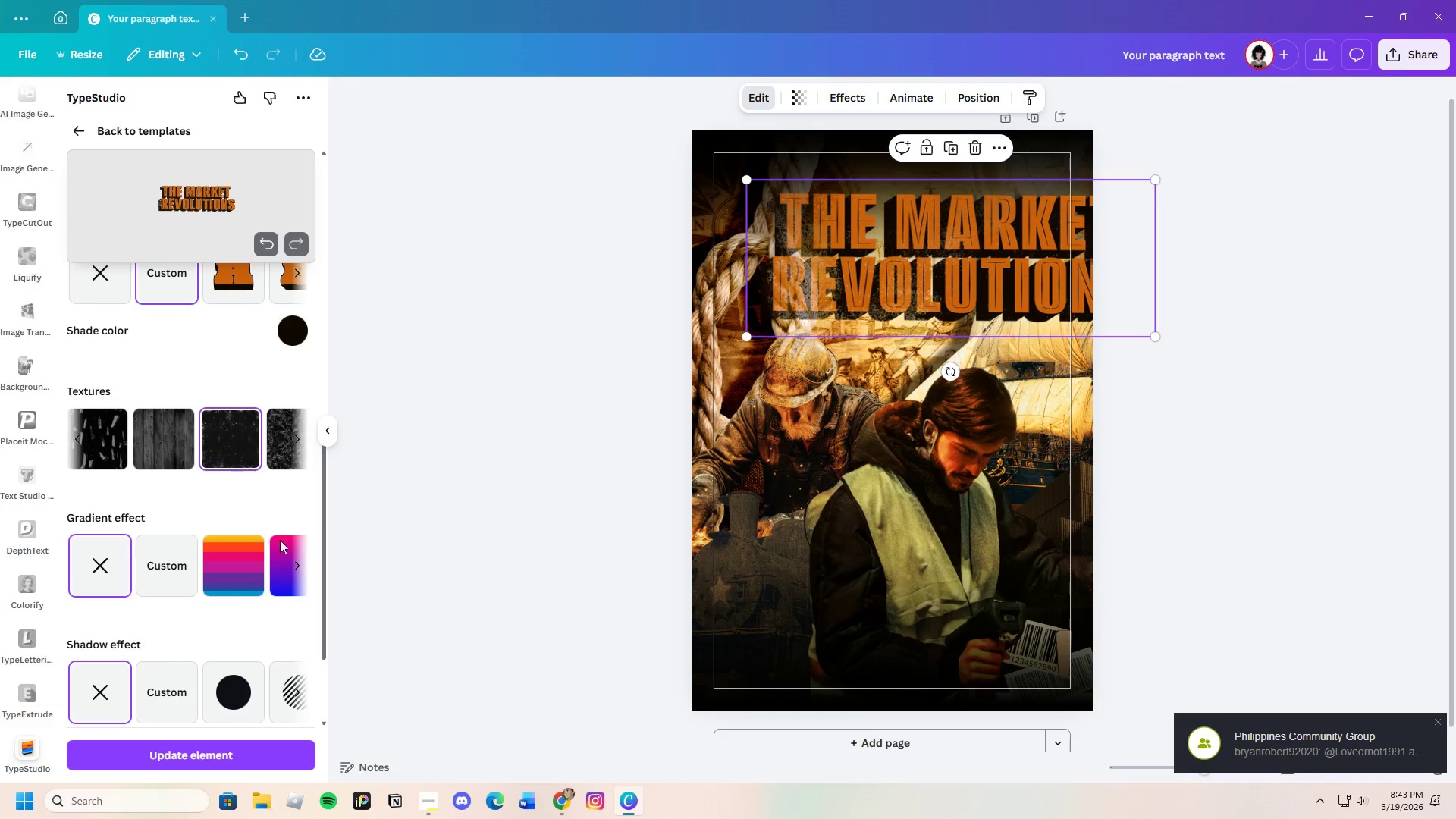 
left_click([272, 758])
 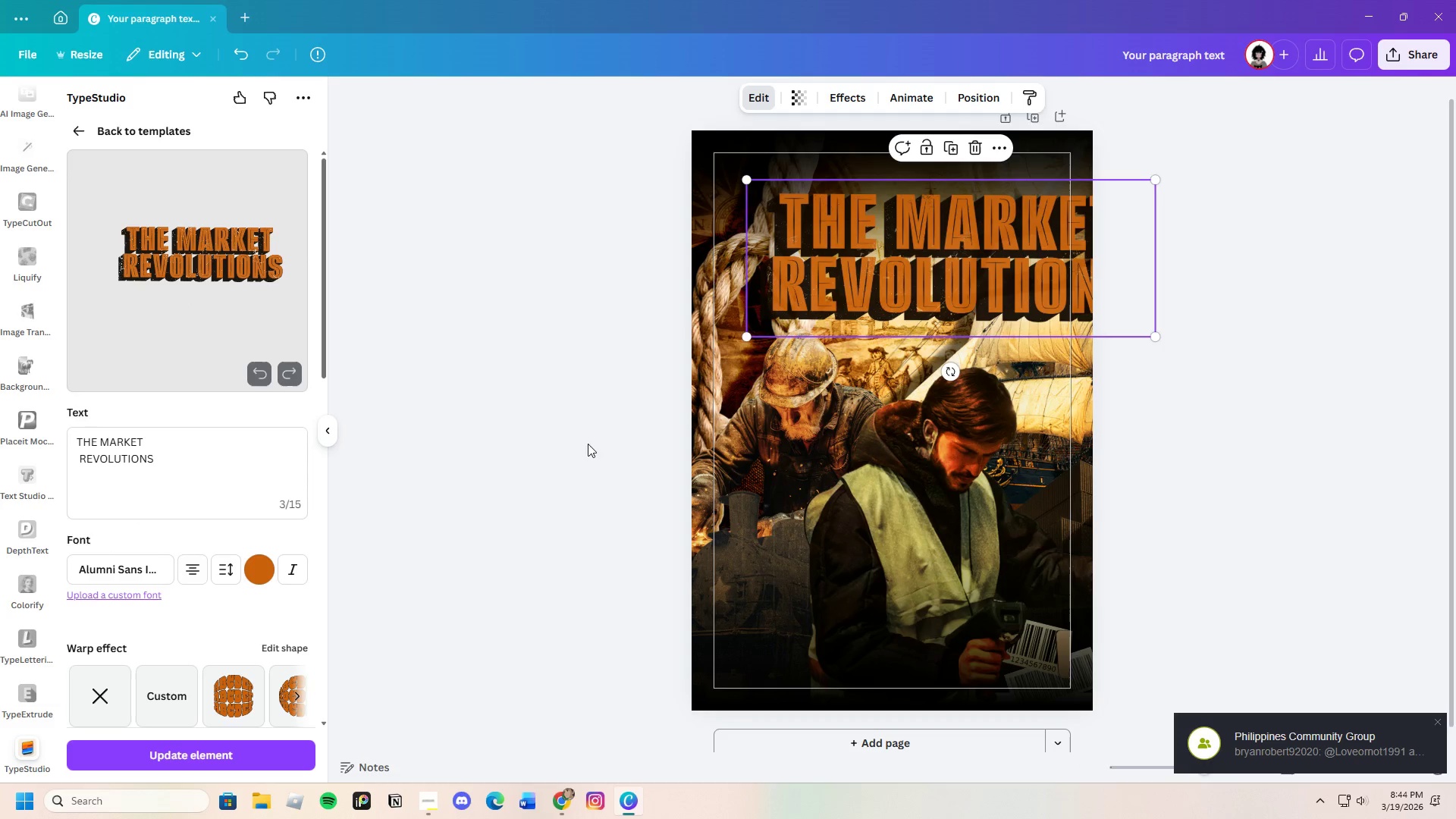 
left_click_drag(start_coordinate=[921, 268], to_coordinate=[875, 267])
 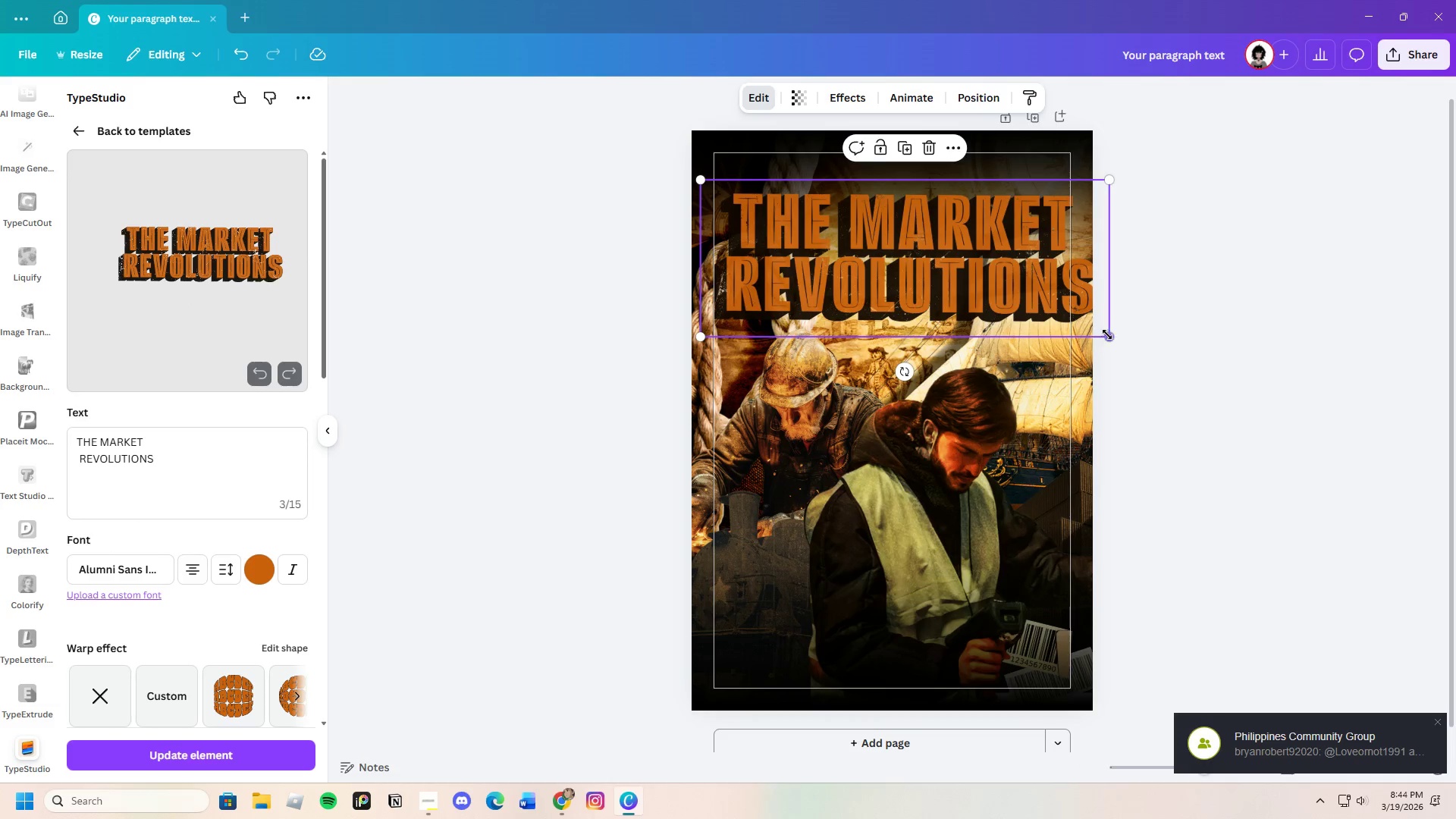 
left_click_drag(start_coordinate=[1109, 334], to_coordinate=[1081, 332])
 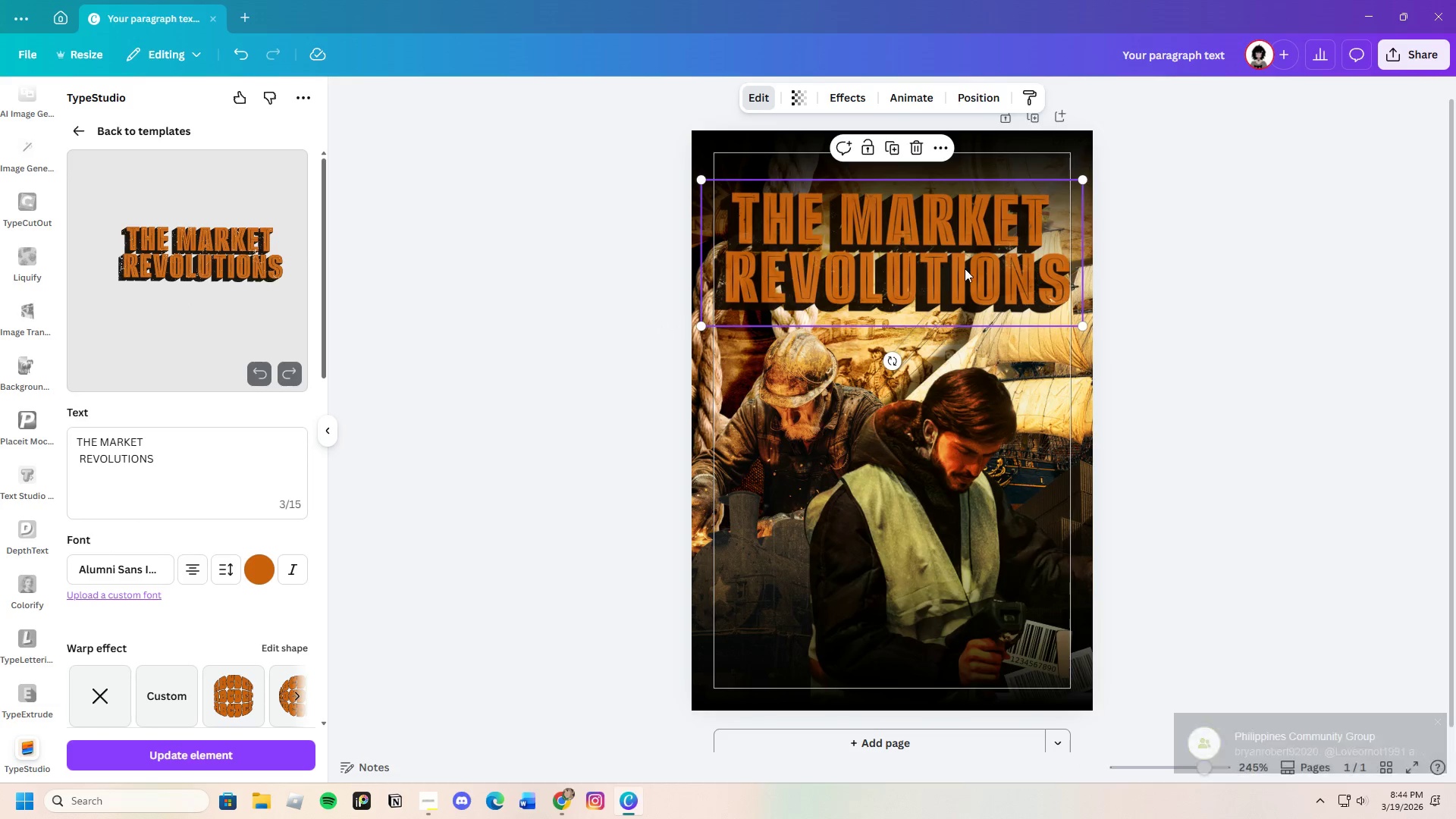 
left_click([1288, 315])
 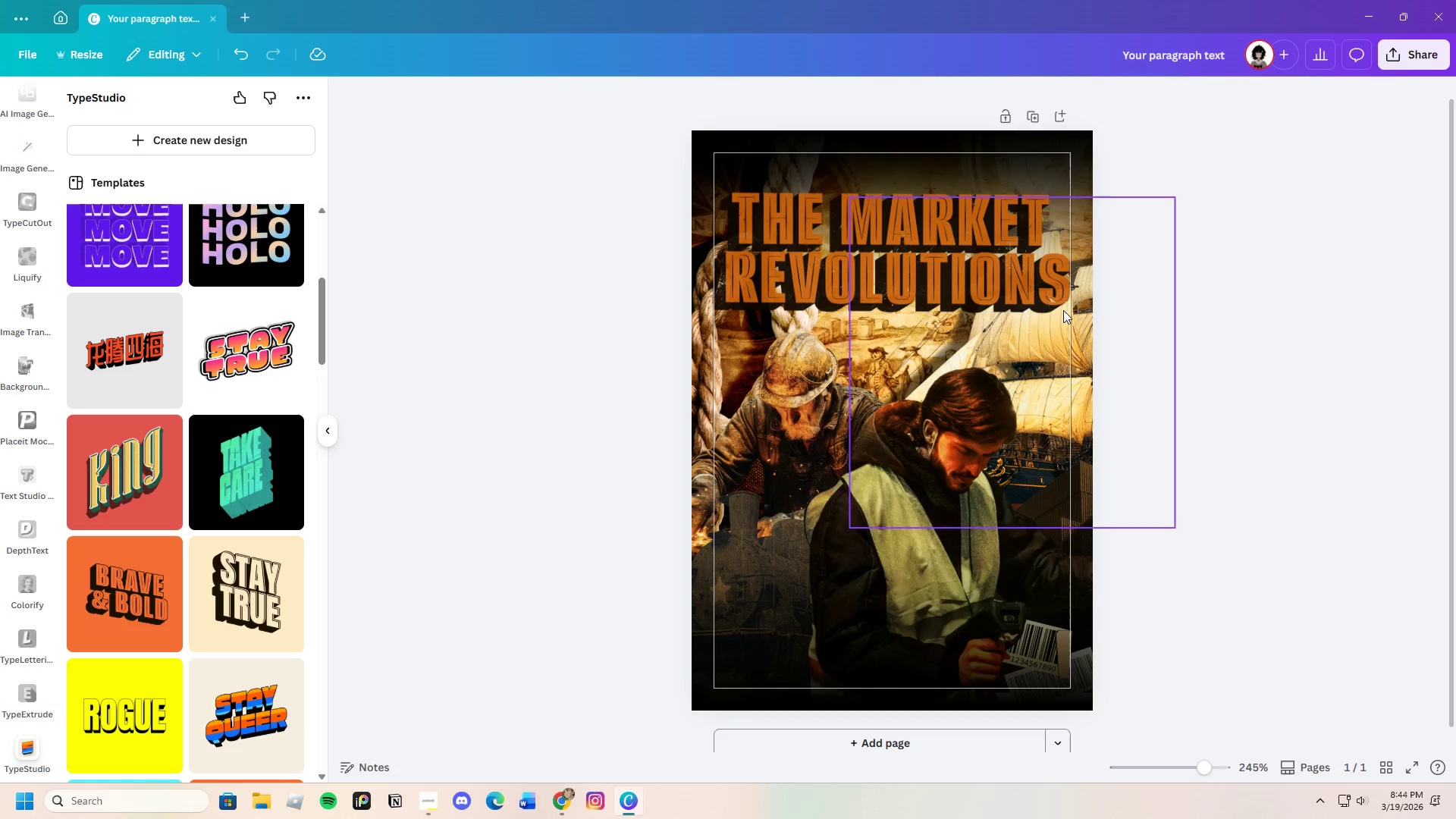 
wait(9.22)
 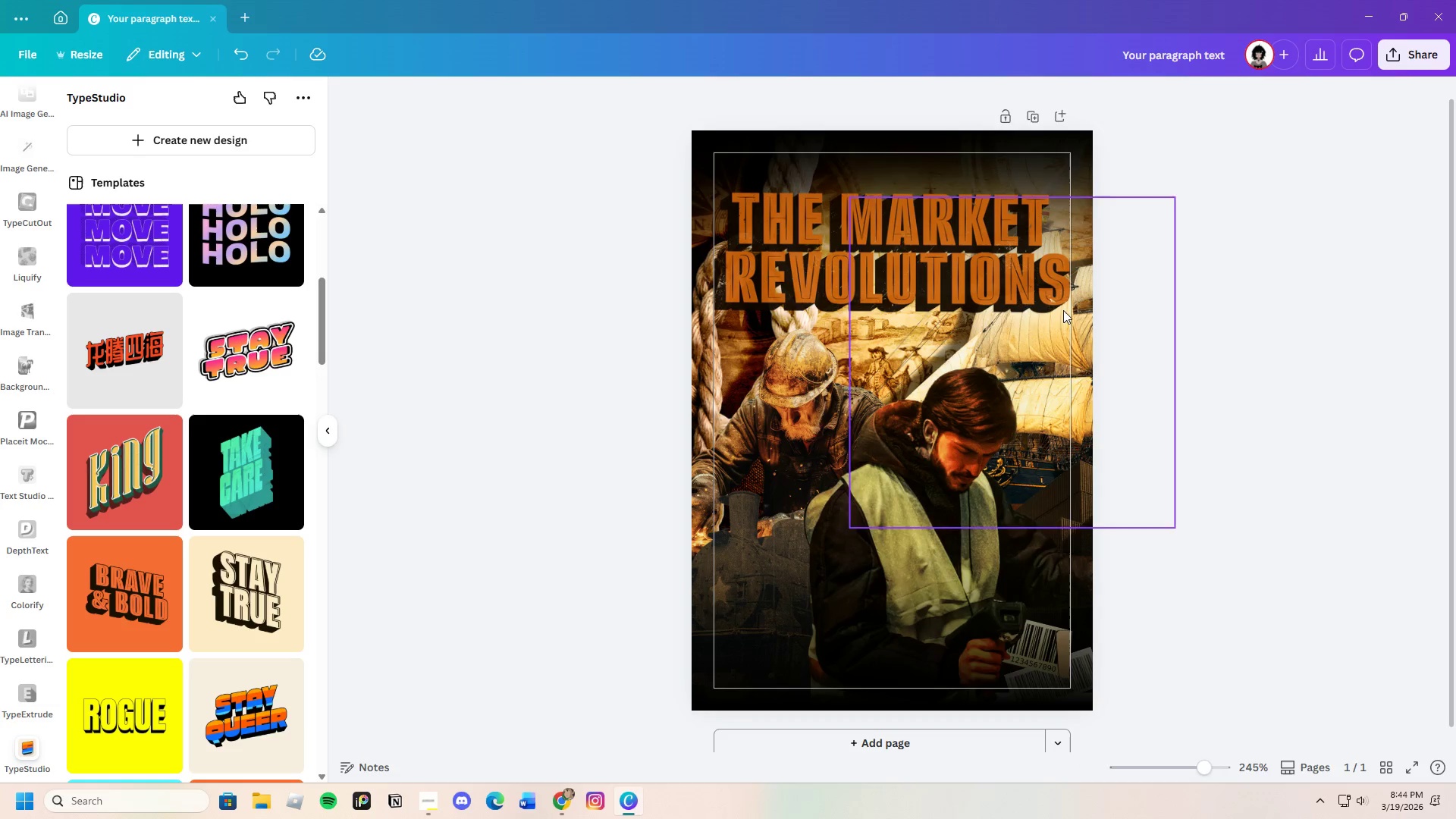 
left_click([1167, 319])
 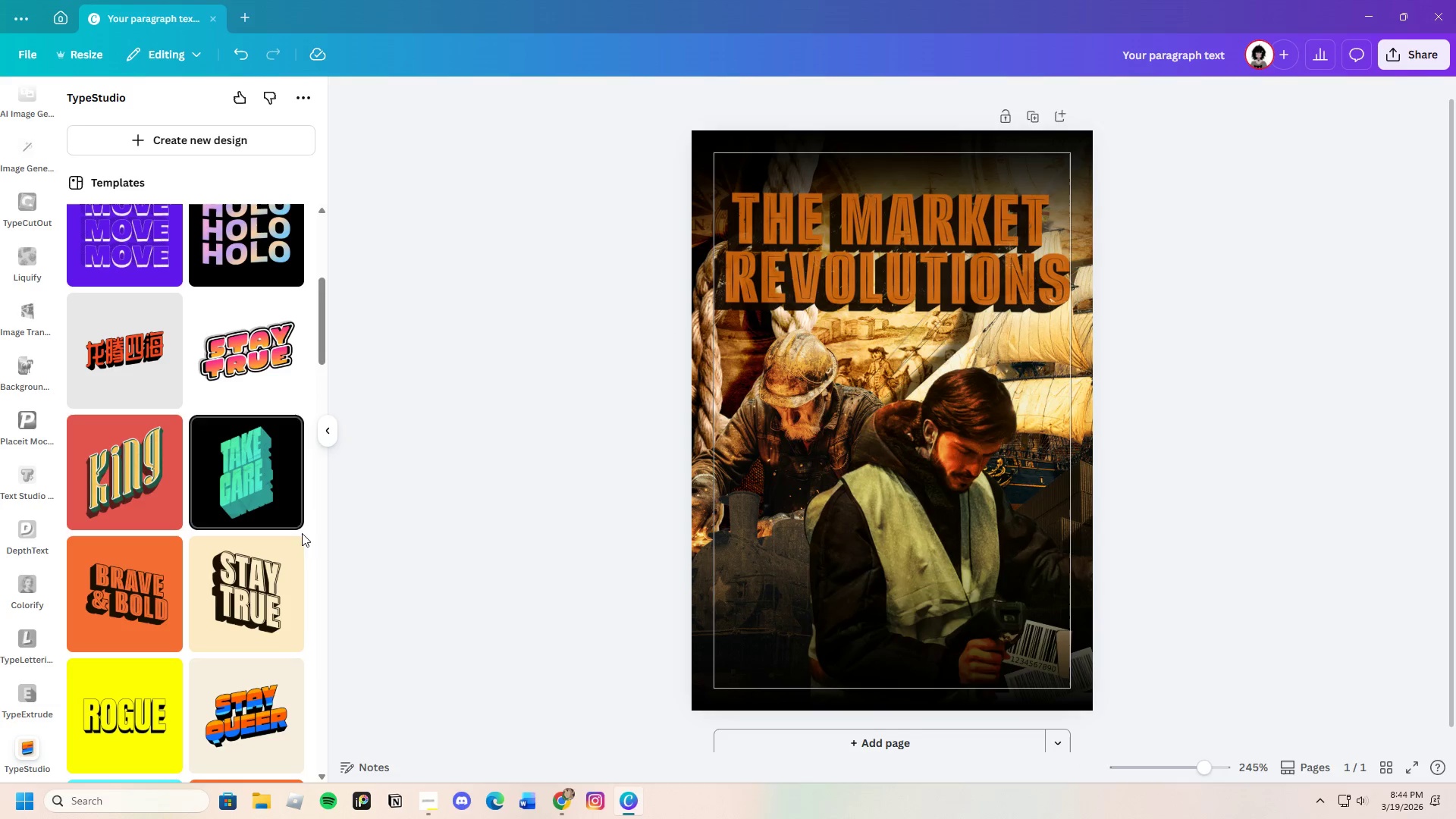 
left_click([806, 234])
 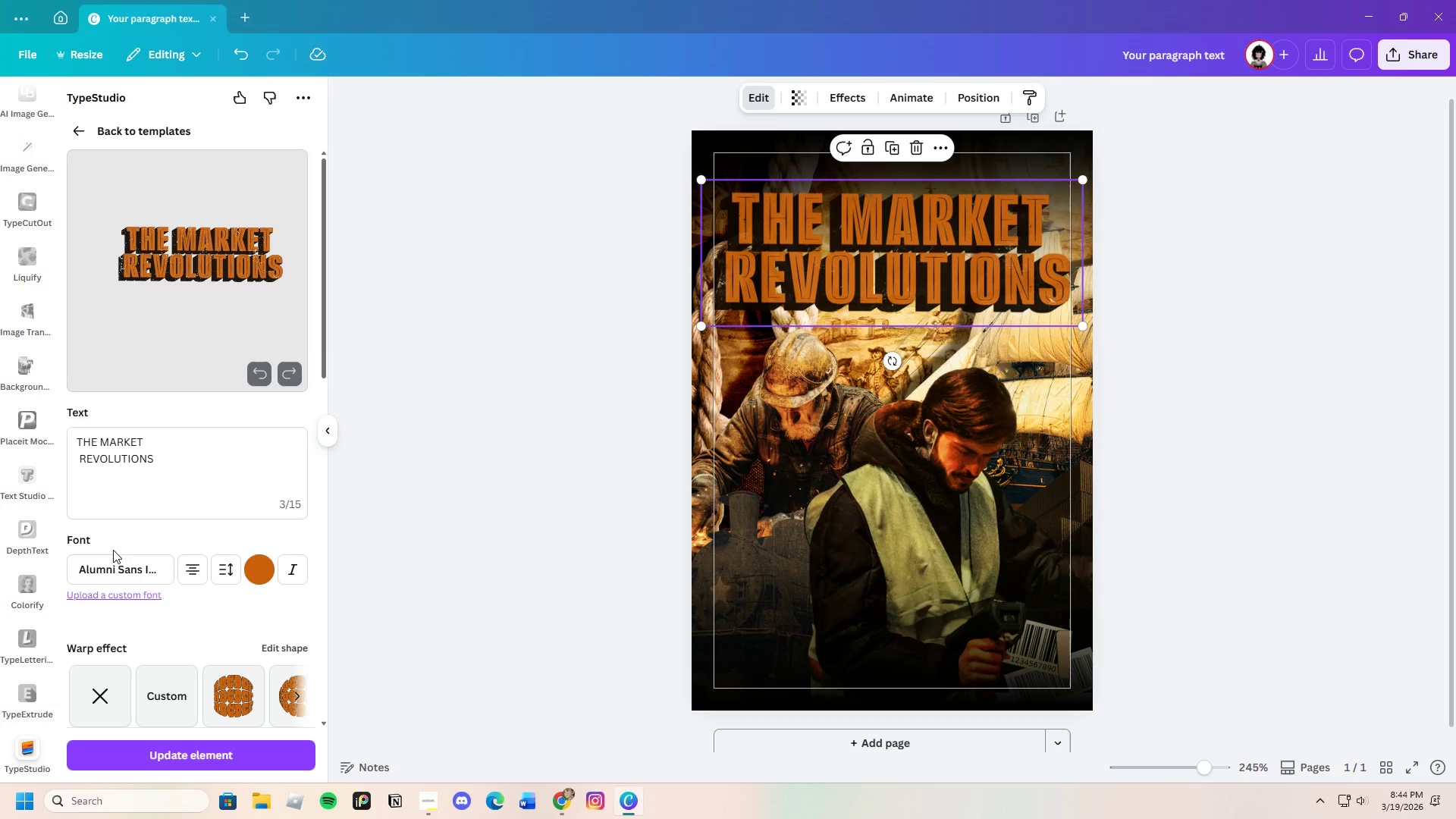 
scroll: coordinate [200, 655], scroll_direction: down, amount: 14.0
 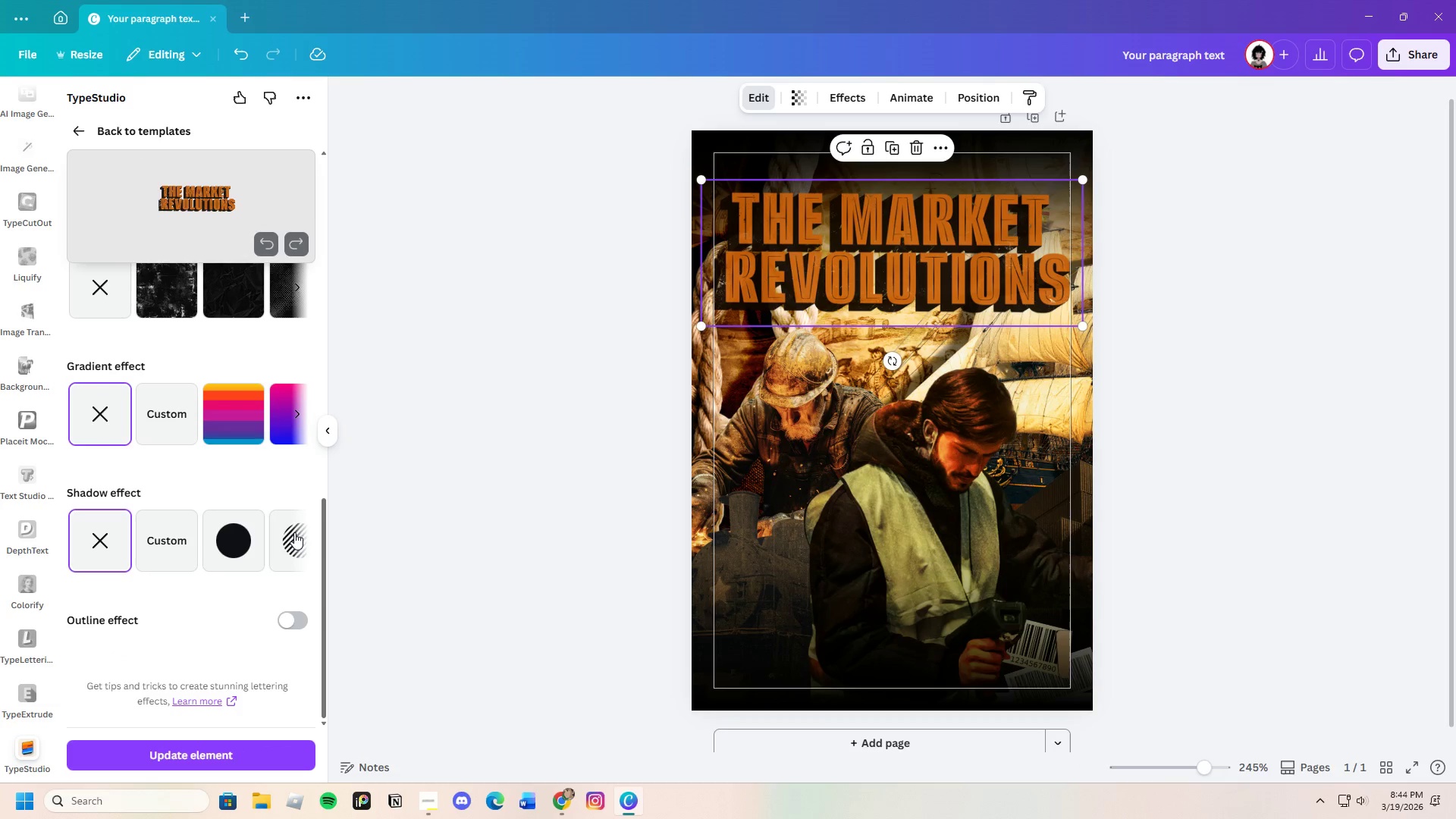 
left_click([297, 534])
 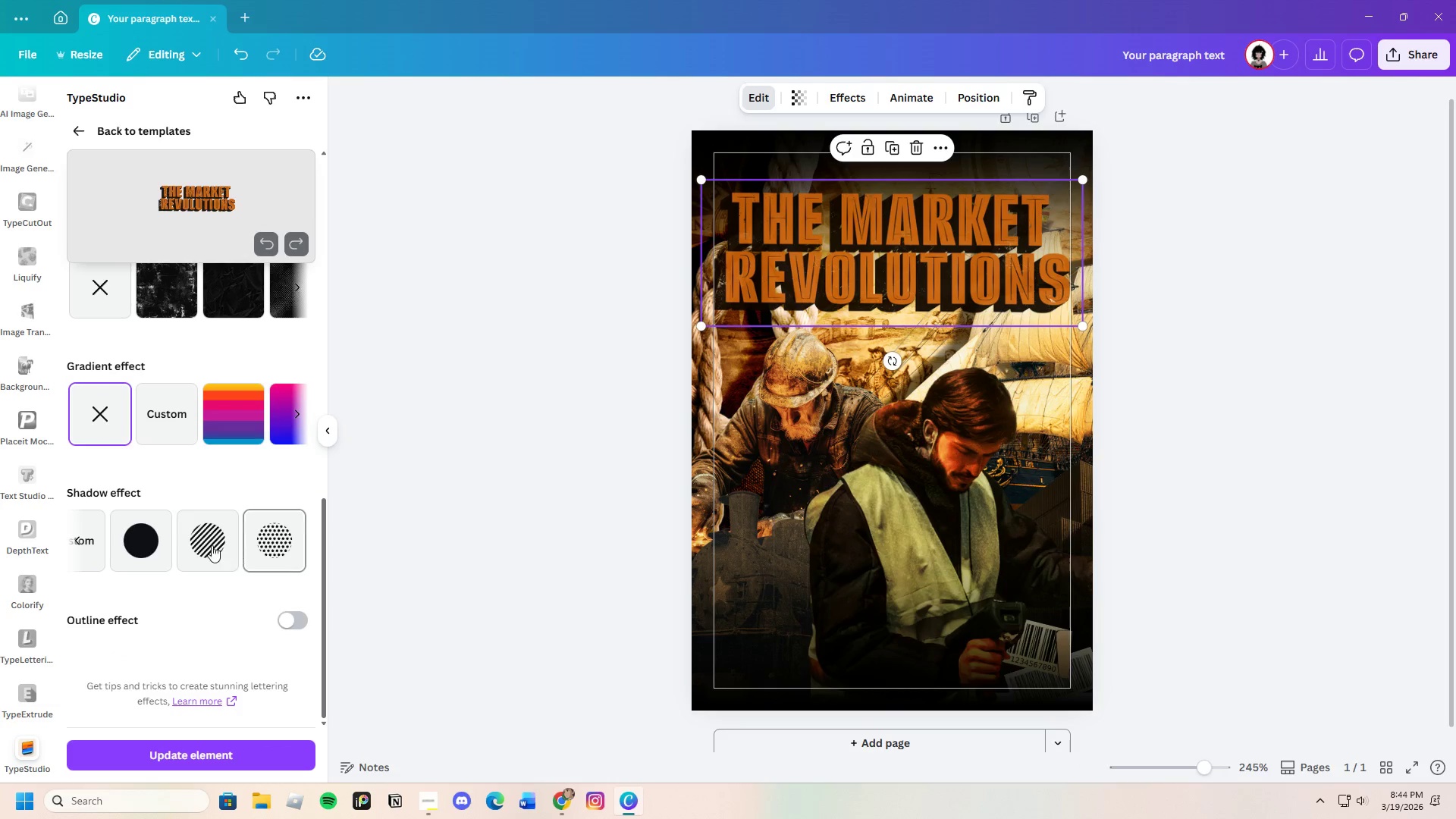 
left_click([209, 545])
 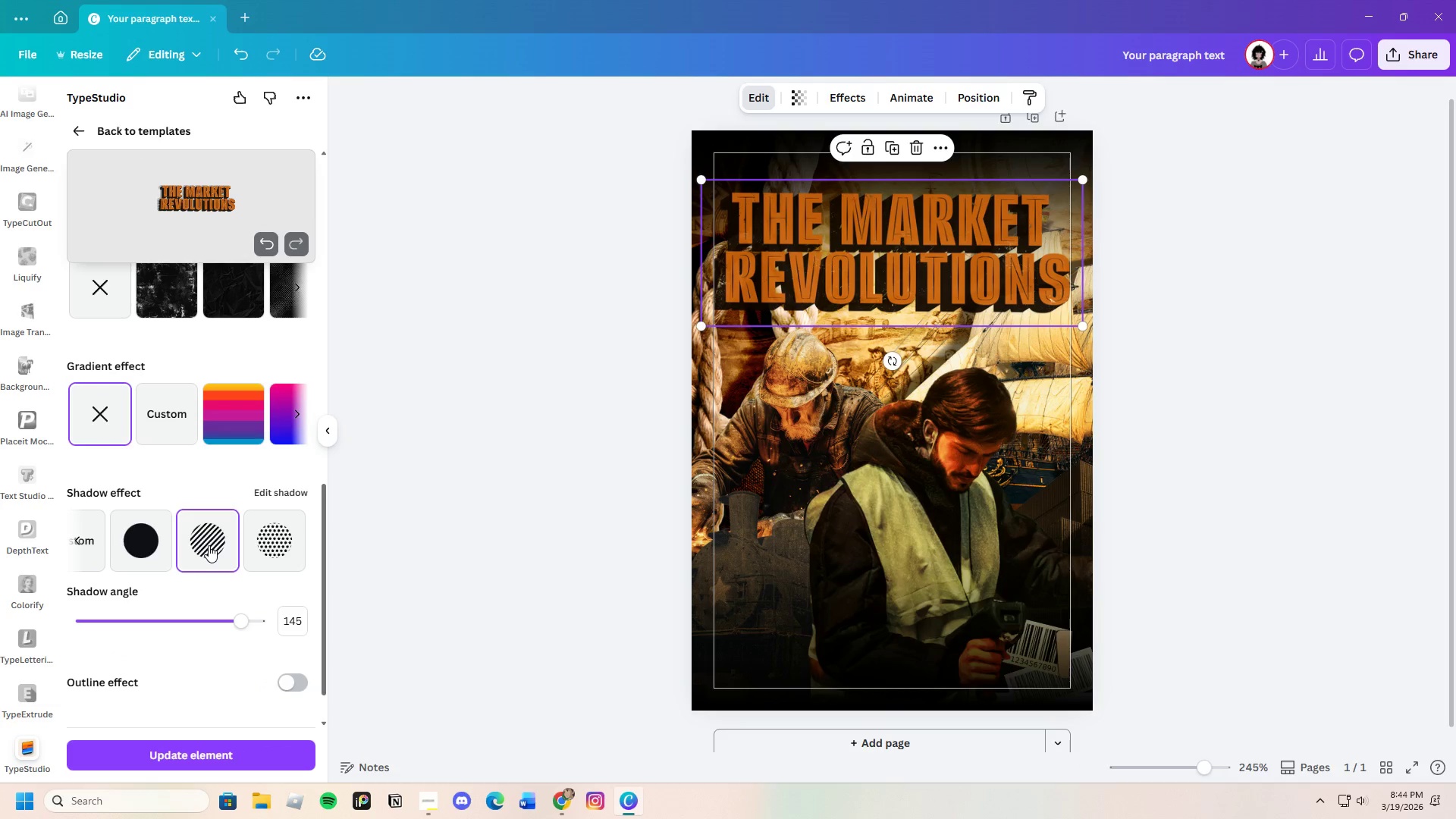 
left_click([273, 550])
 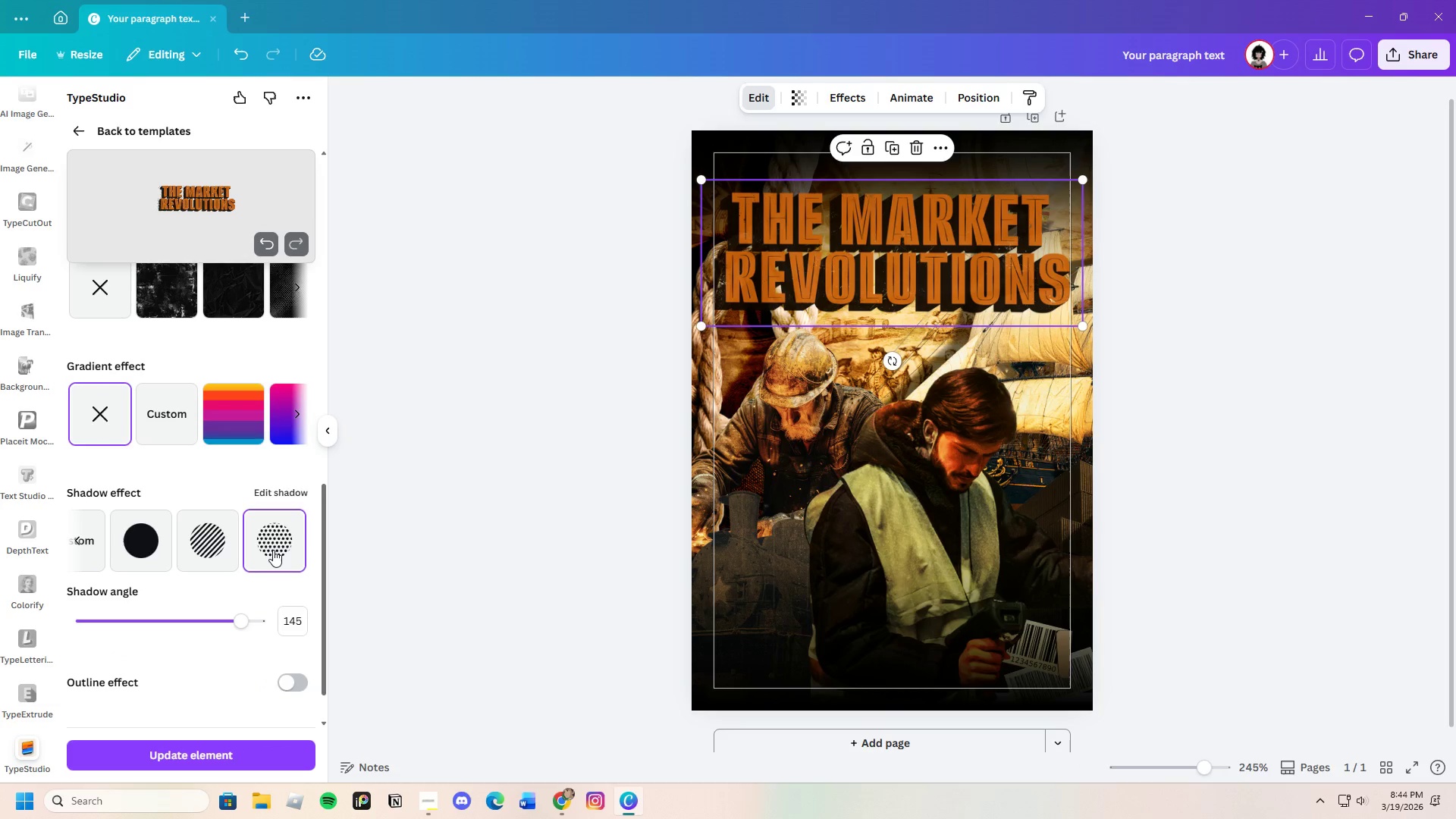 
scroll: coordinate [251, 579], scroll_direction: down, amount: 1.0
 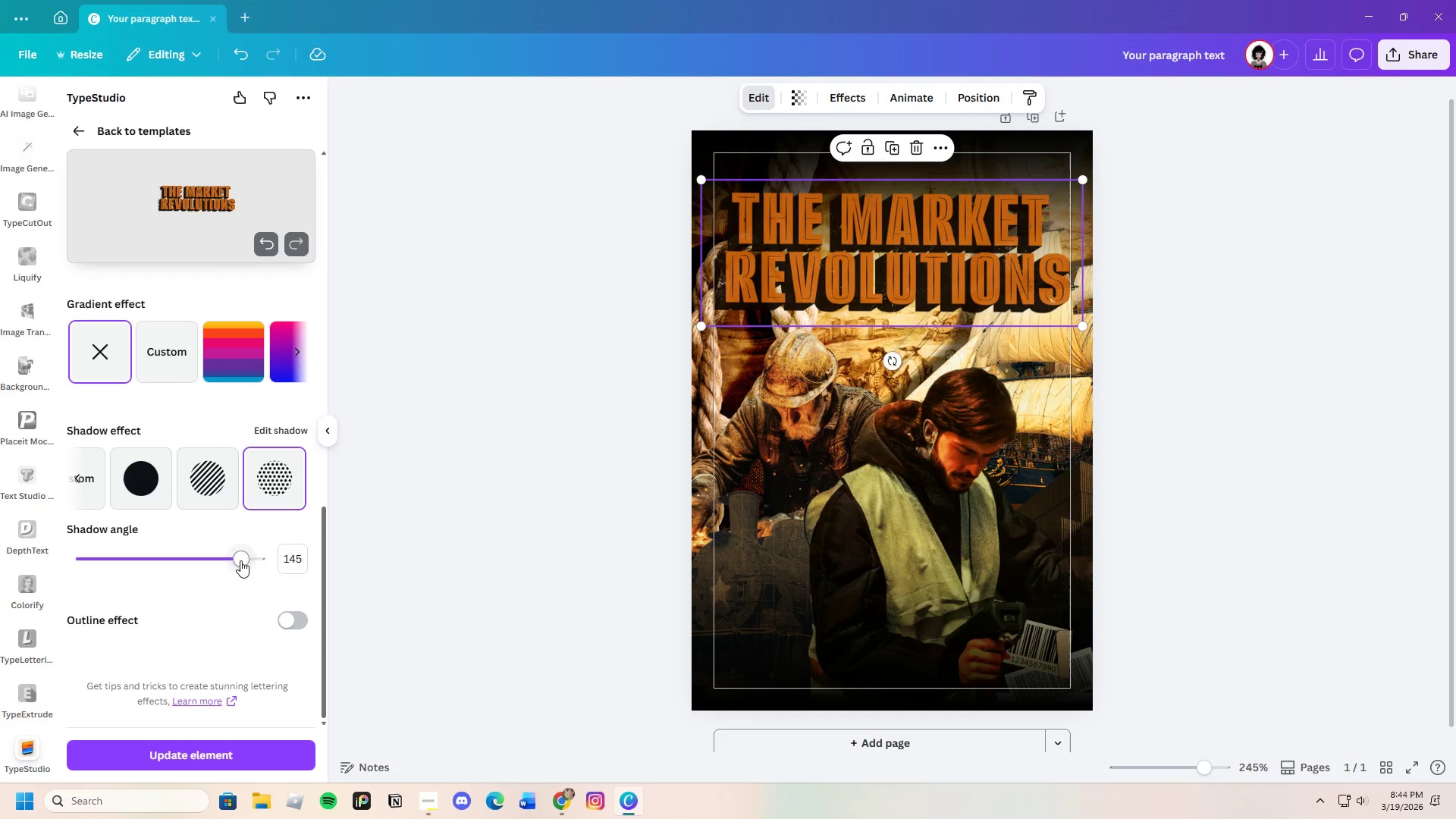 
left_click([260, 755])
 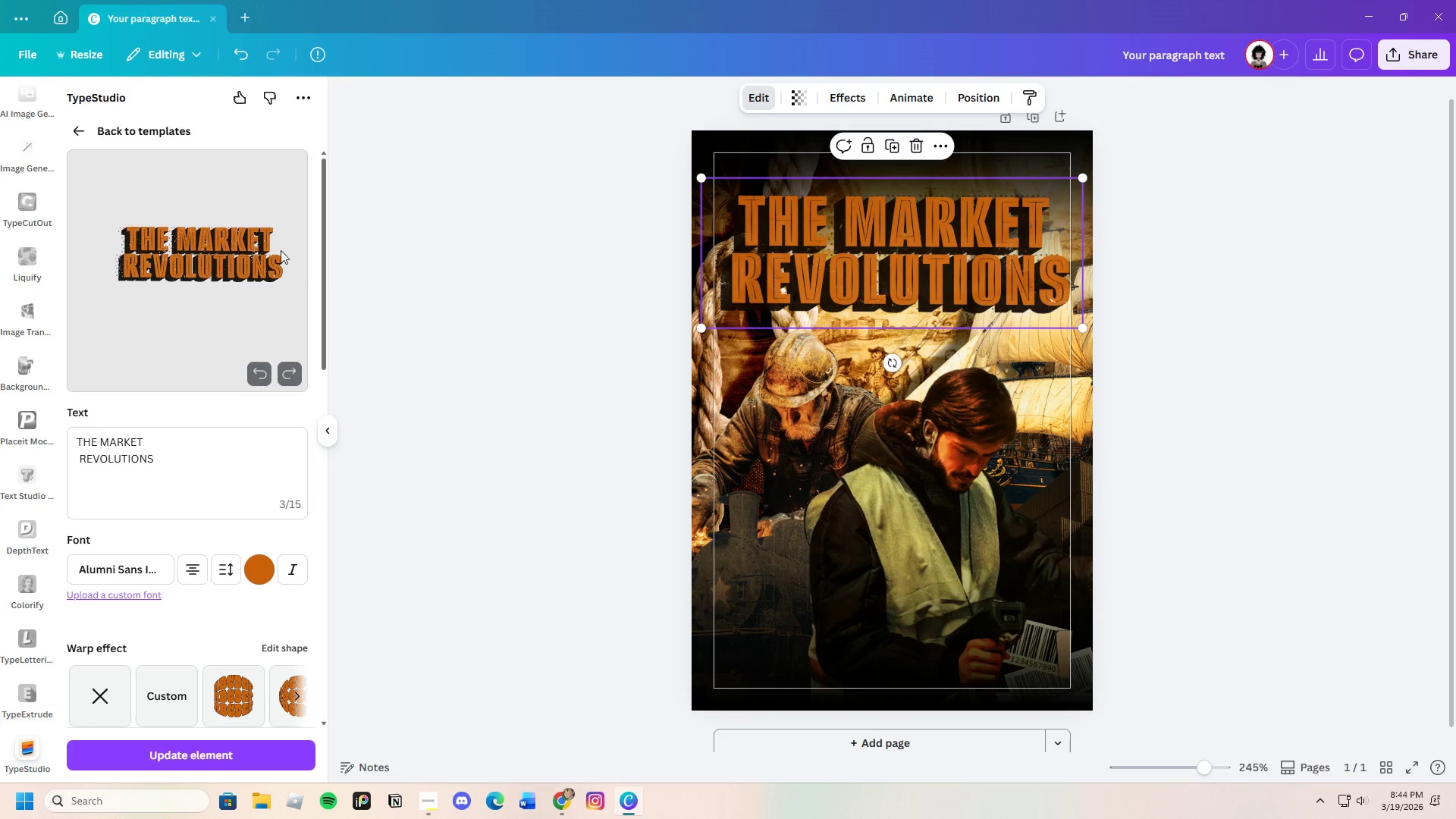 
left_click([242, 50])
 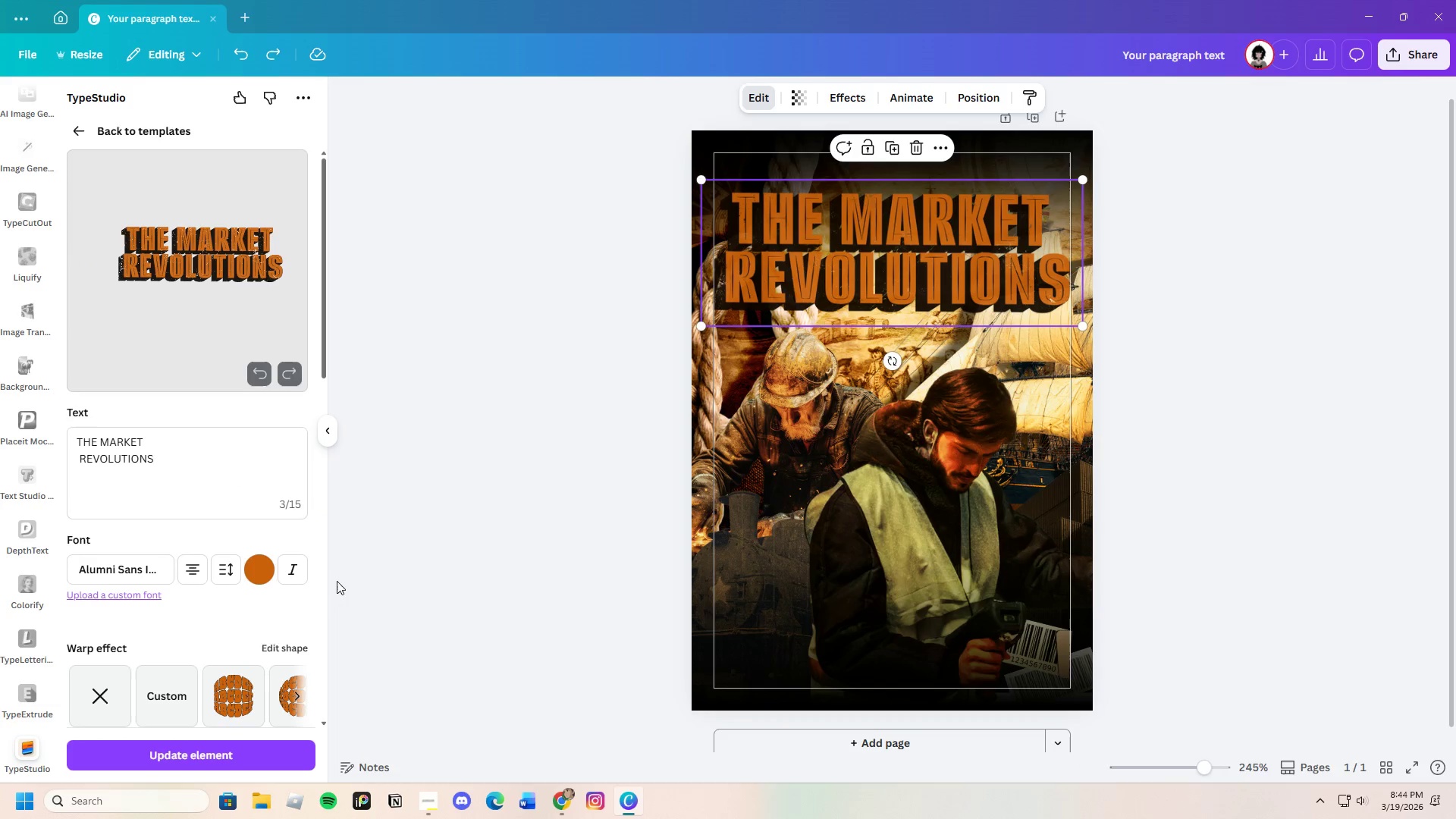 
scroll: coordinate [213, 625], scroll_direction: down, amount: 7.0
 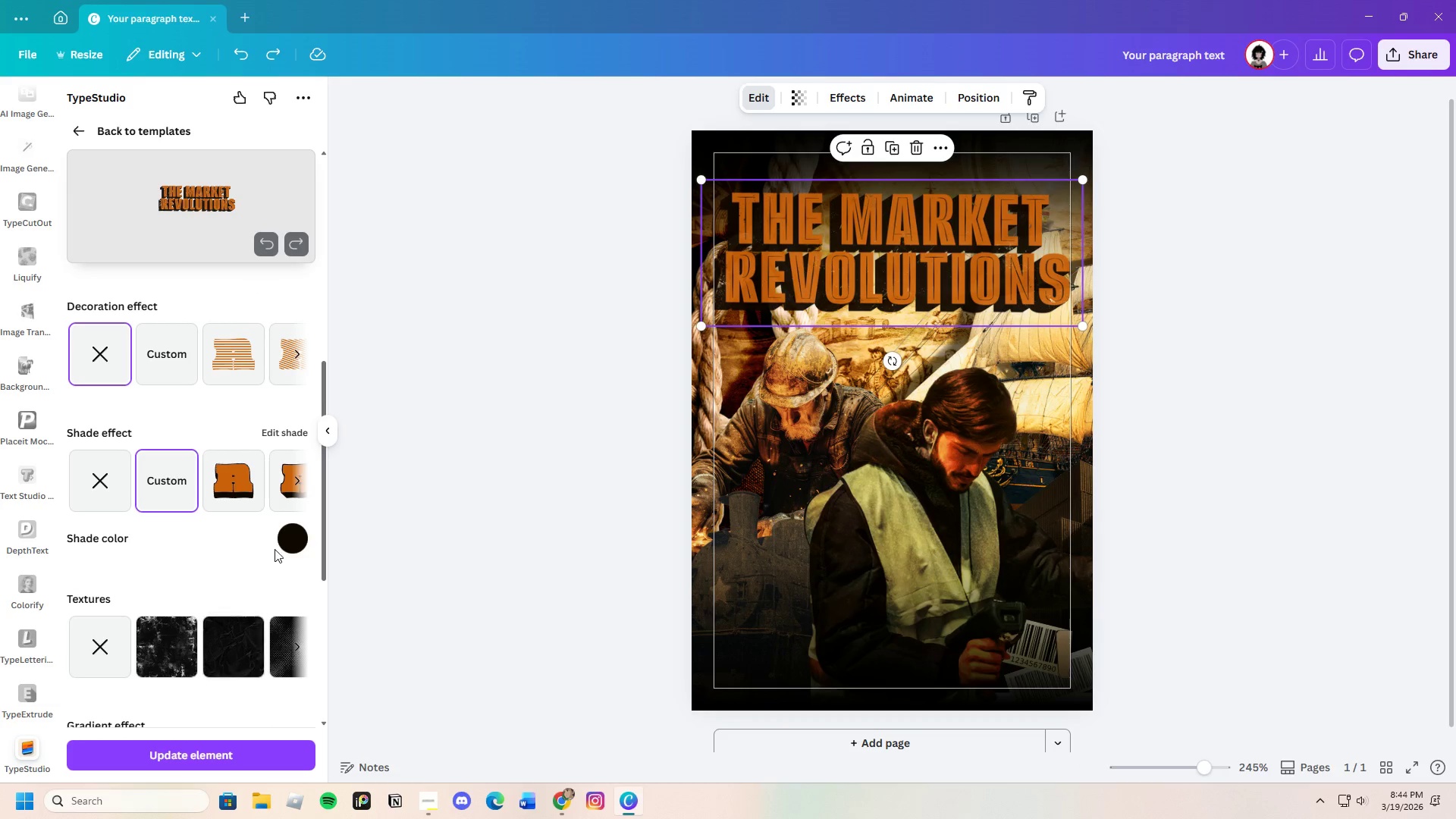 
left_click([300, 533])
 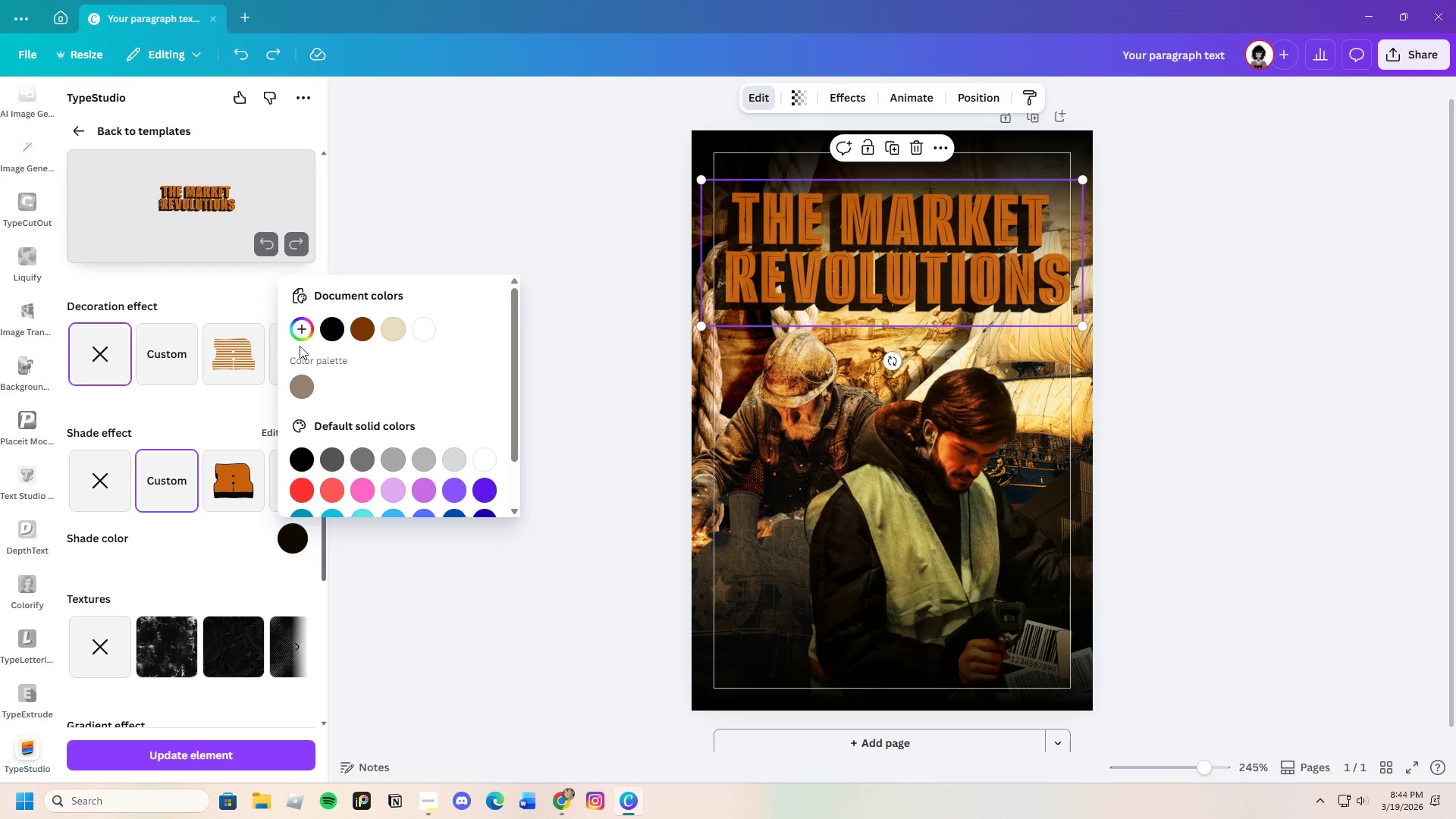 
left_click([303, 328])
 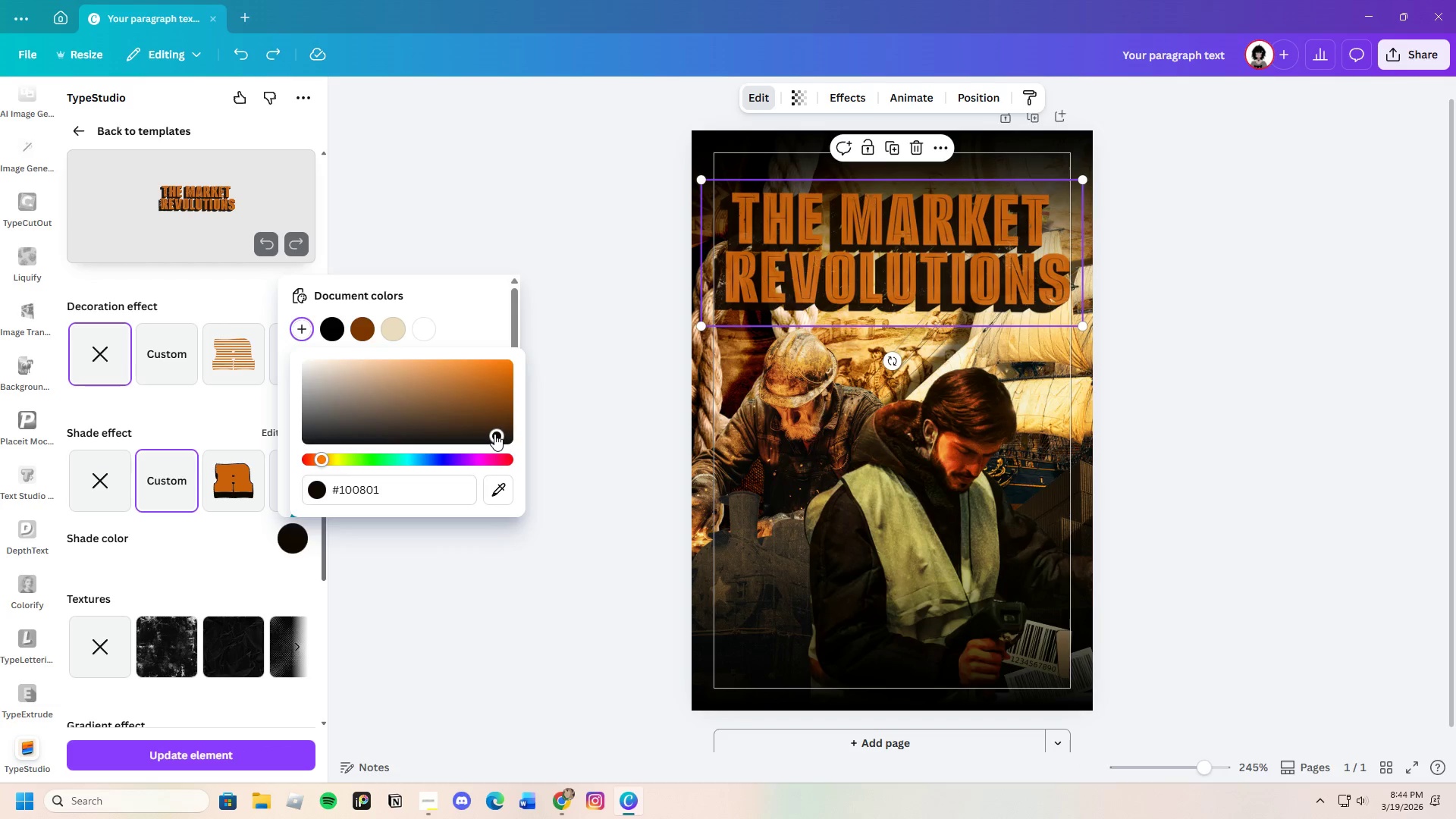 
left_click_drag(start_coordinate=[494, 434], to_coordinate=[496, 440])
 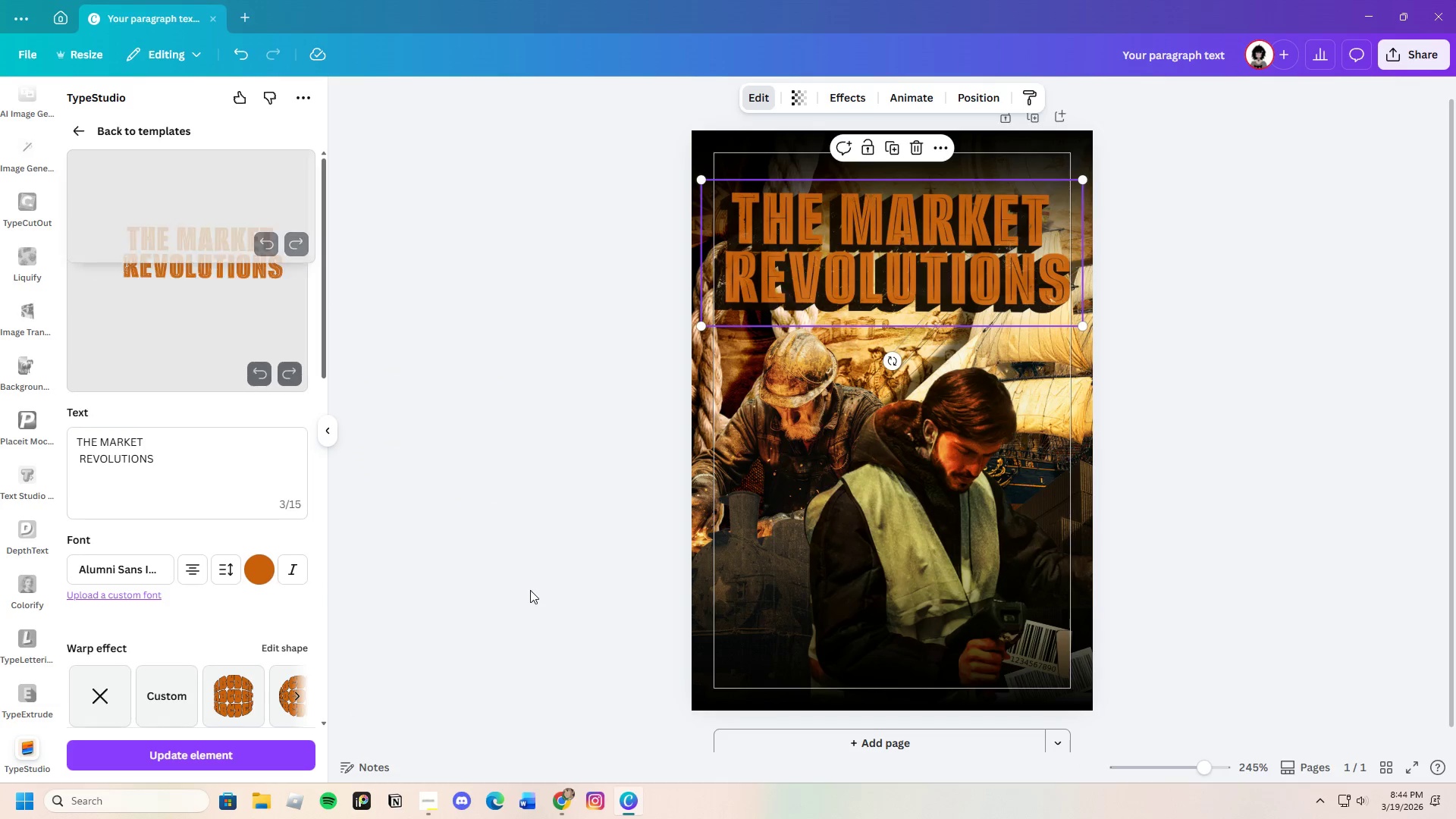 
wait(6.91)
 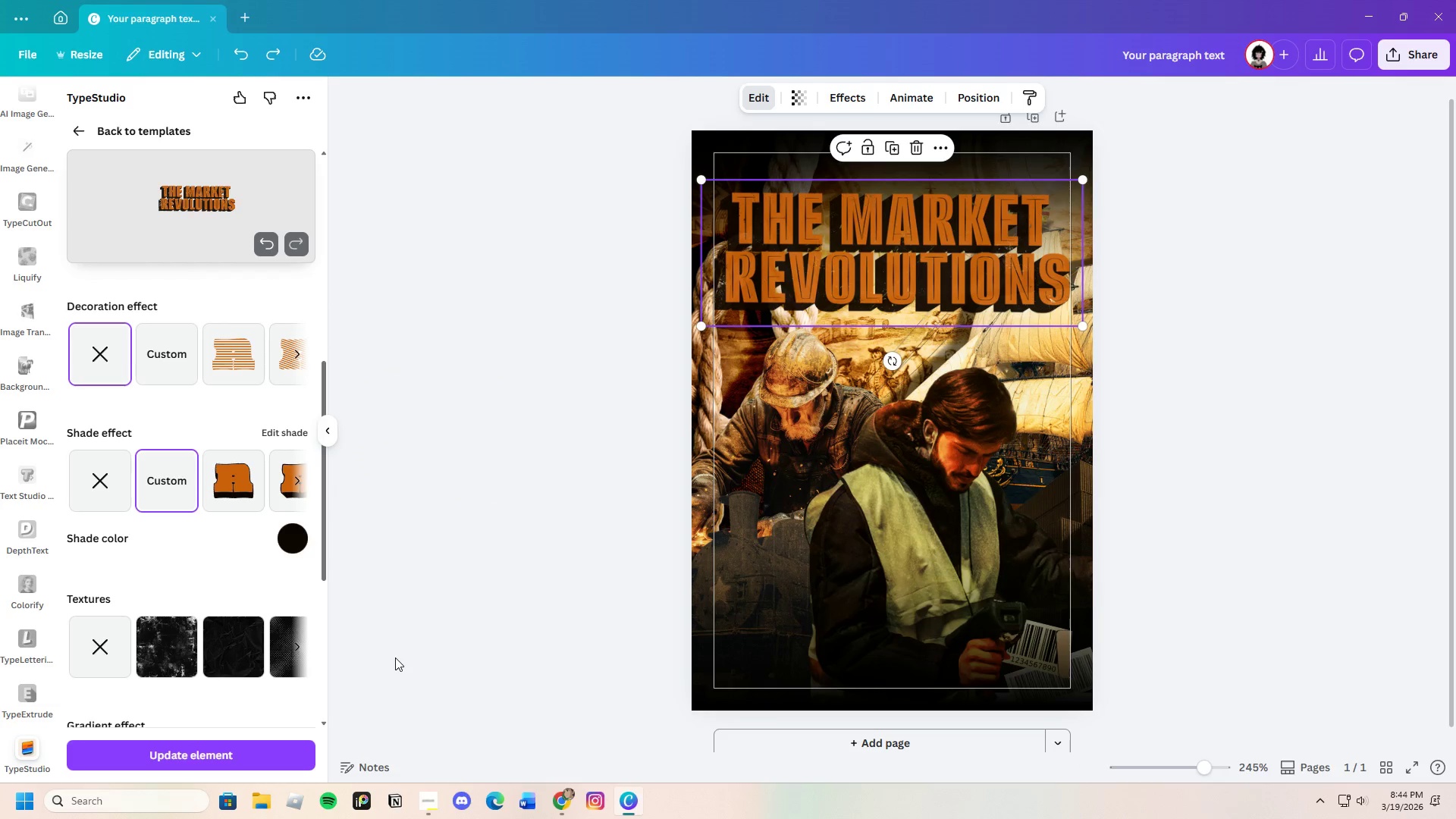 
scroll: coordinate [206, 636], scroll_direction: down, amount: 7.0
 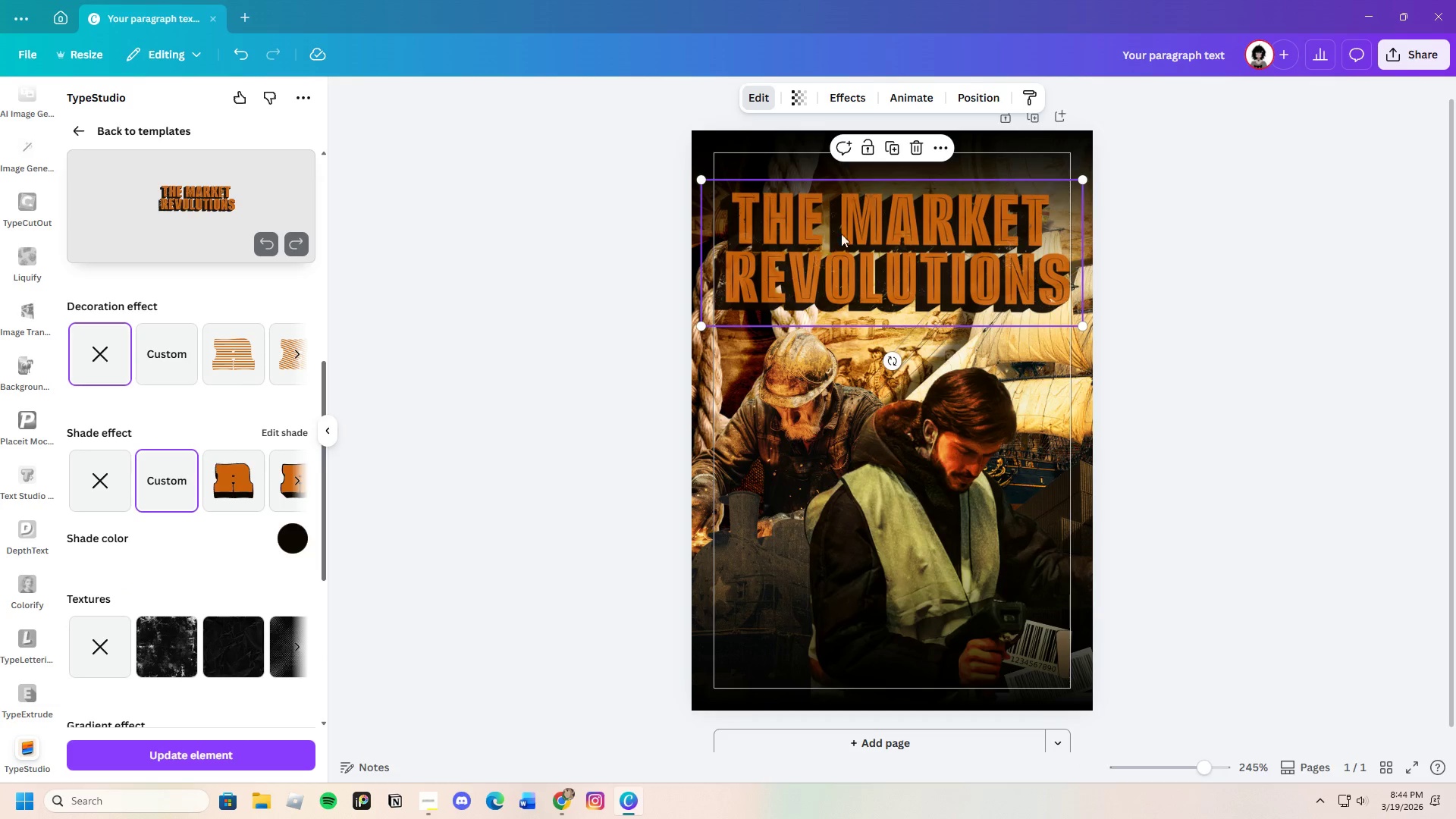 
left_click_drag(start_coordinate=[879, 240], to_coordinate=[883, 243])
 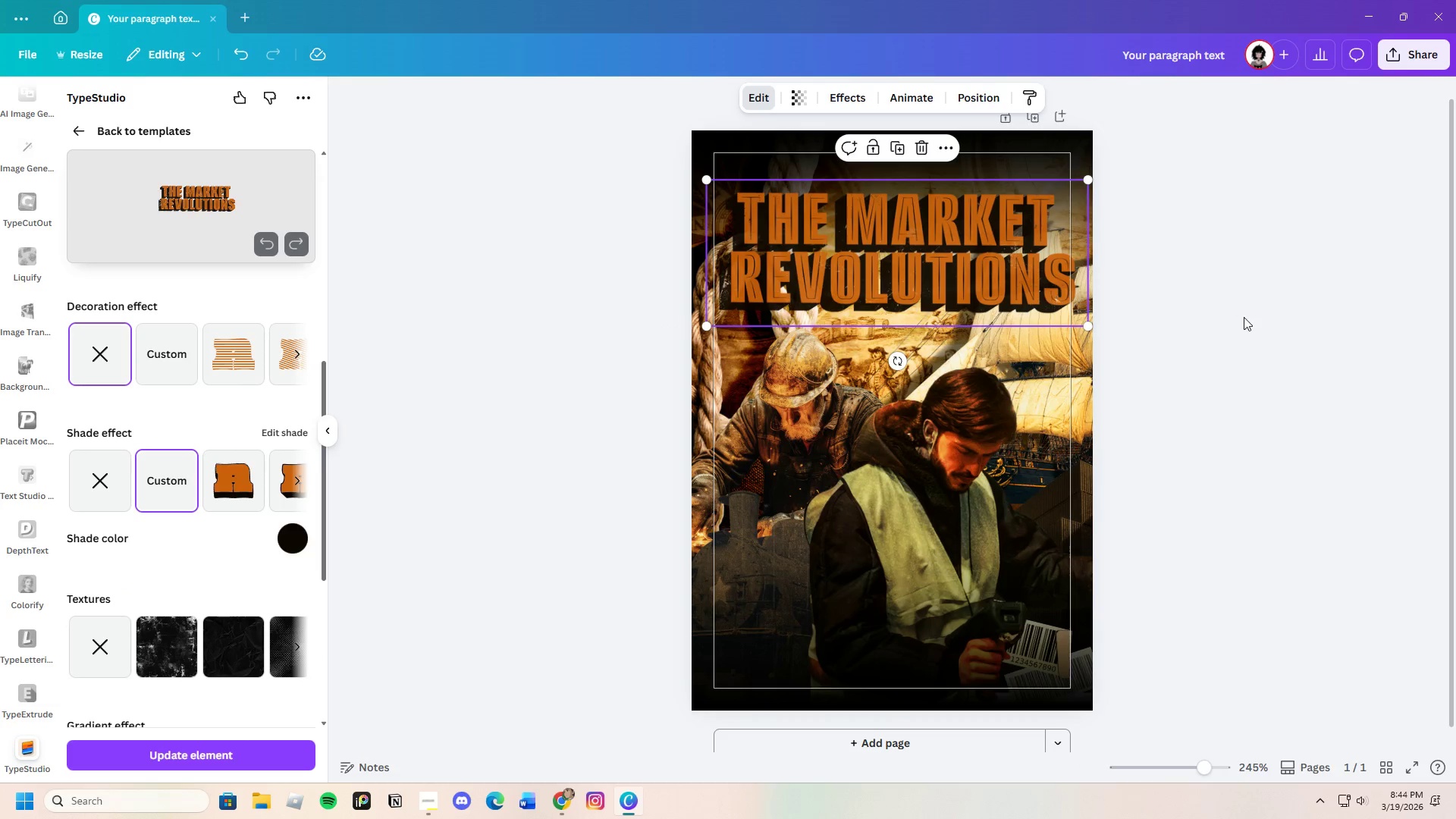 
left_click([1244, 317])
 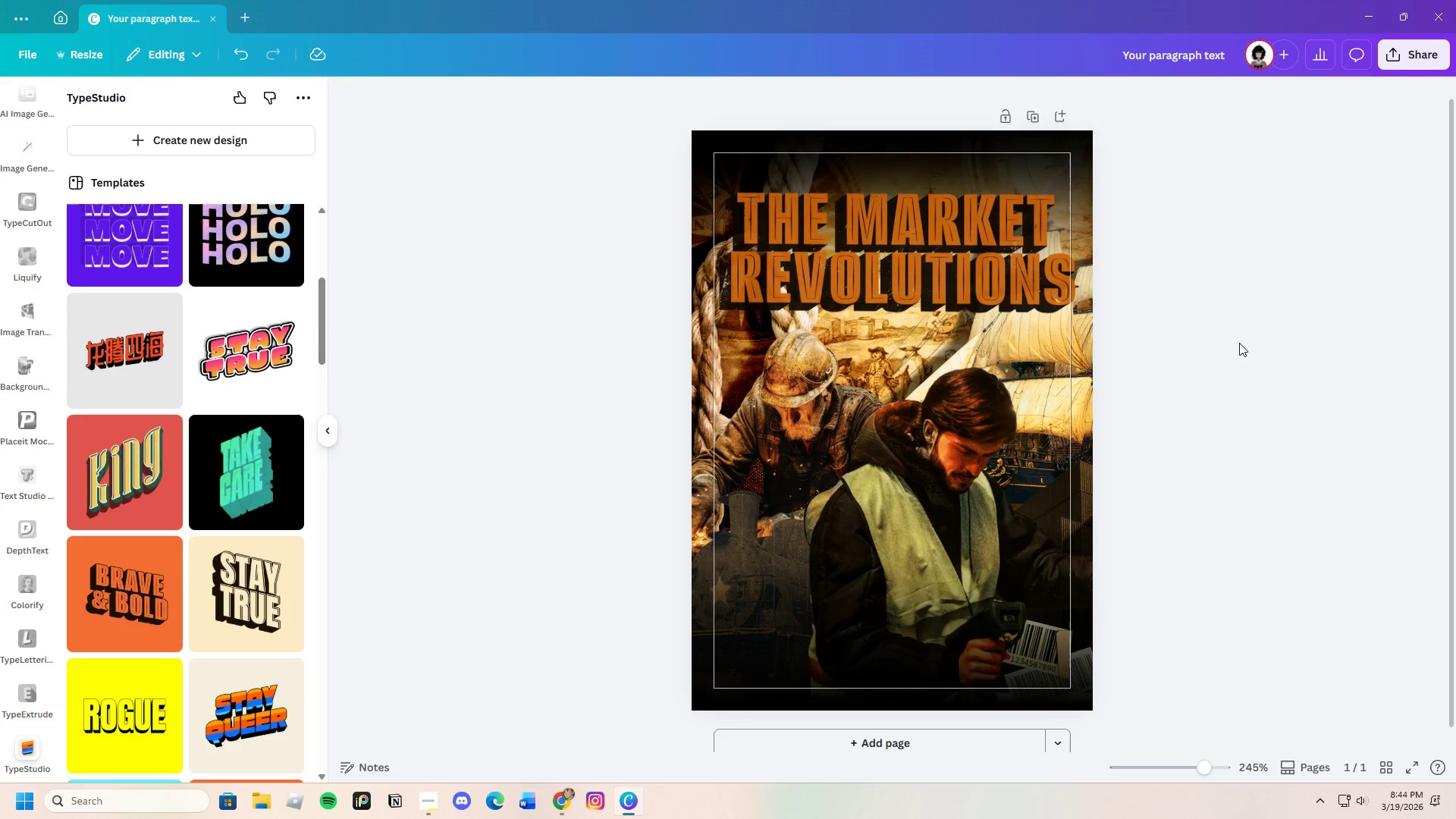 
left_click_drag(start_coordinate=[921, 234], to_coordinate=[921, 229])
 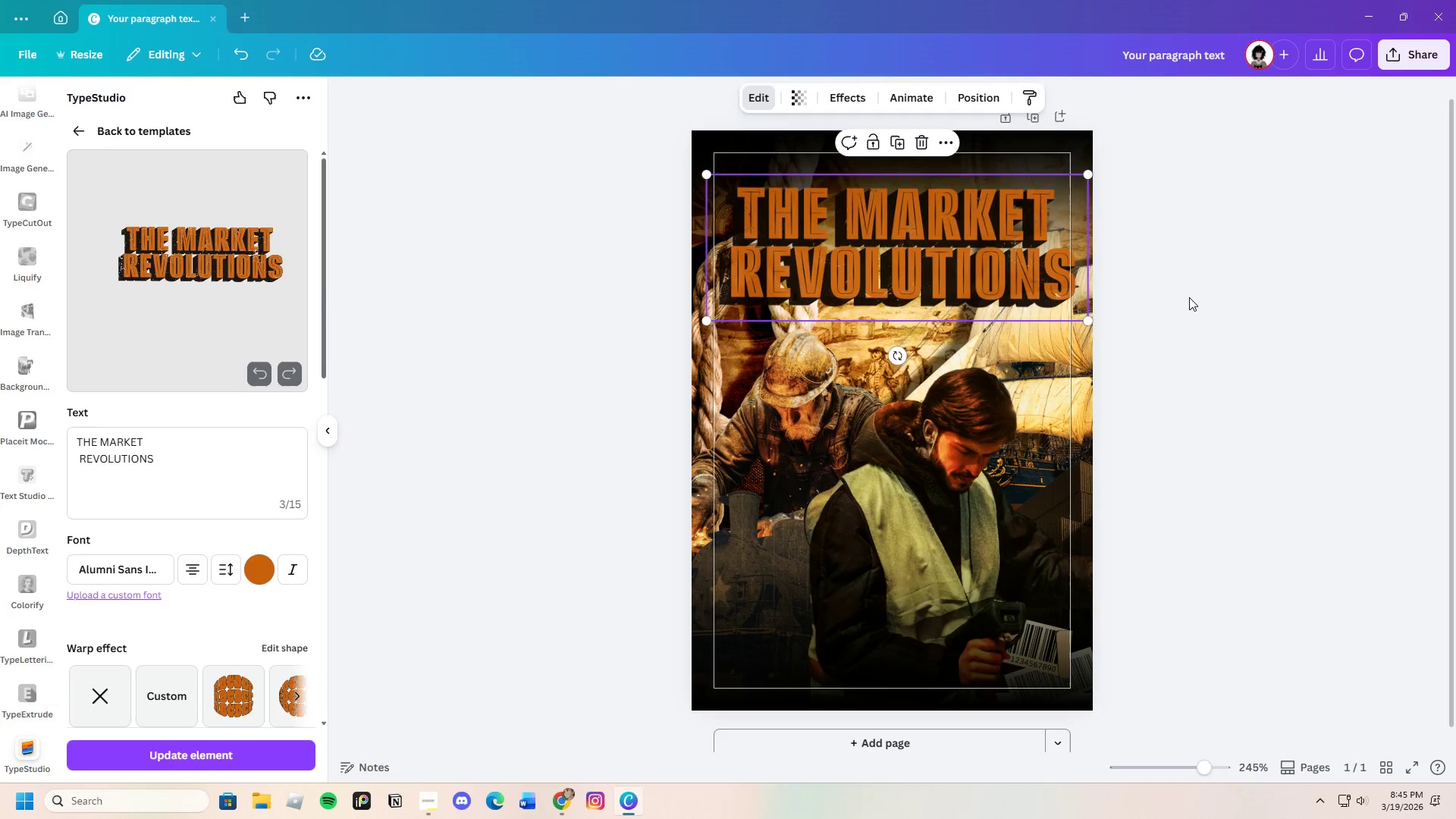 
left_click([1189, 297])
 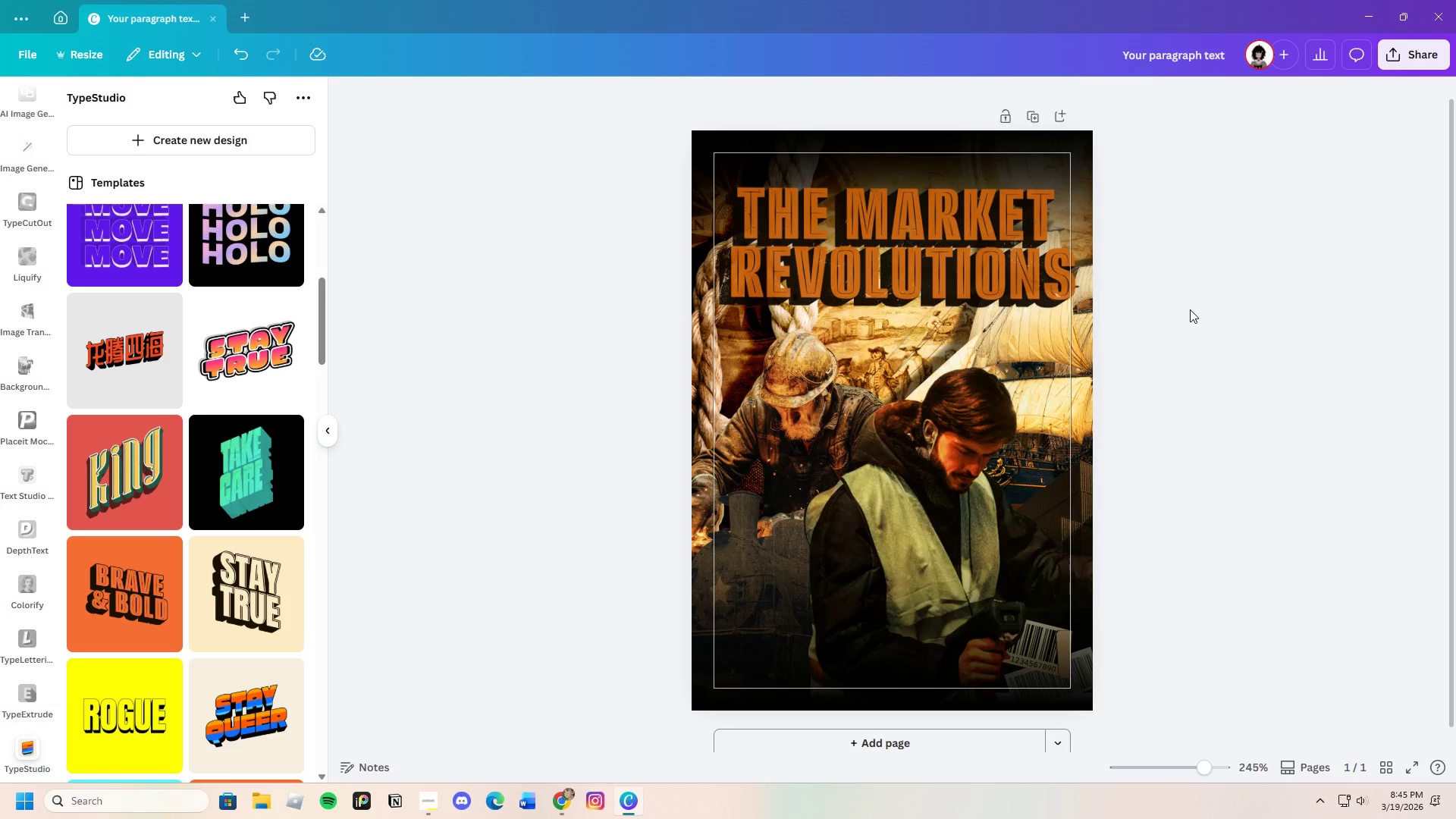 
wait(8.66)
 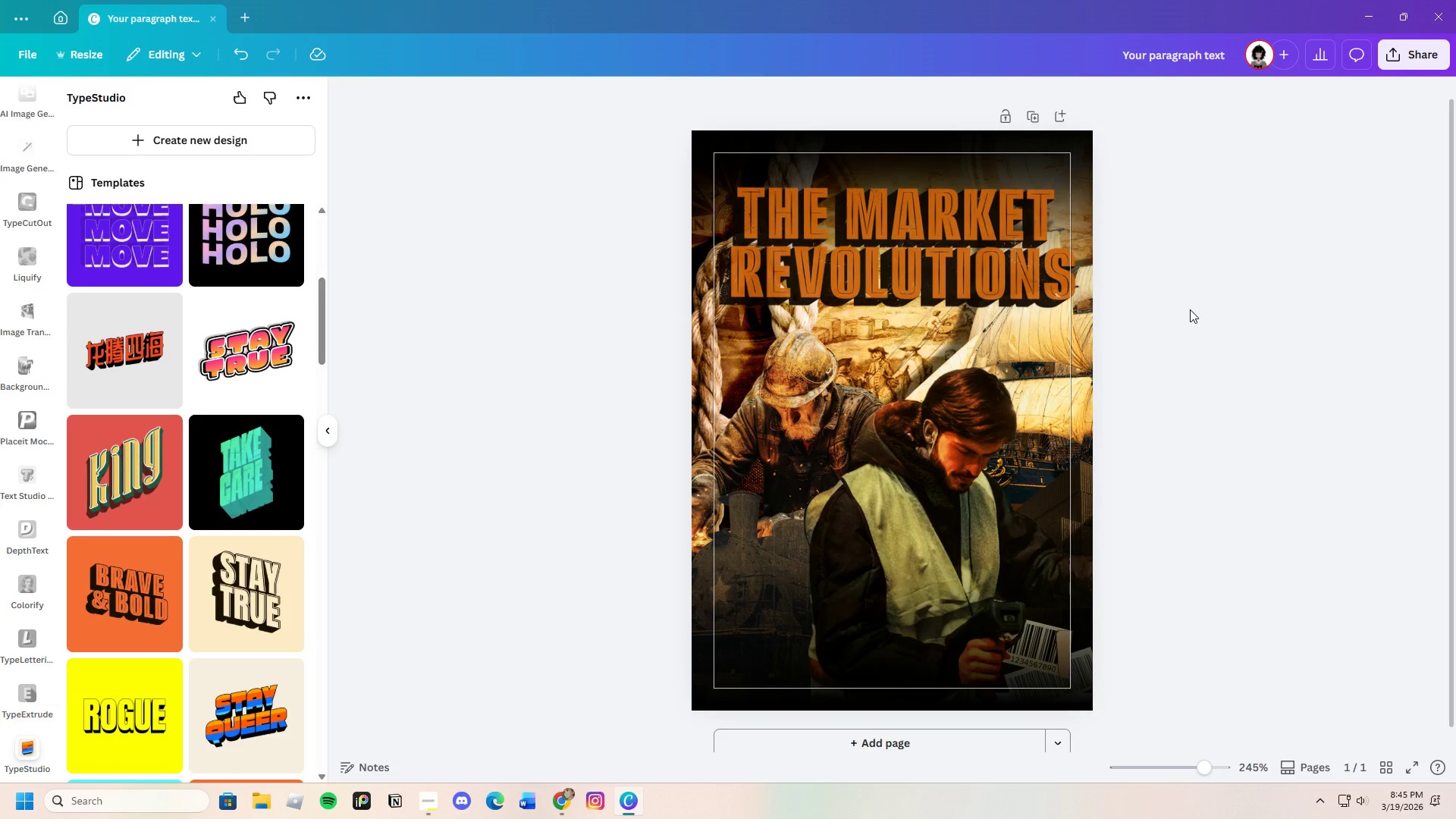 
left_click_drag(start_coordinate=[1207, 766], to_coordinate=[1217, 764])
 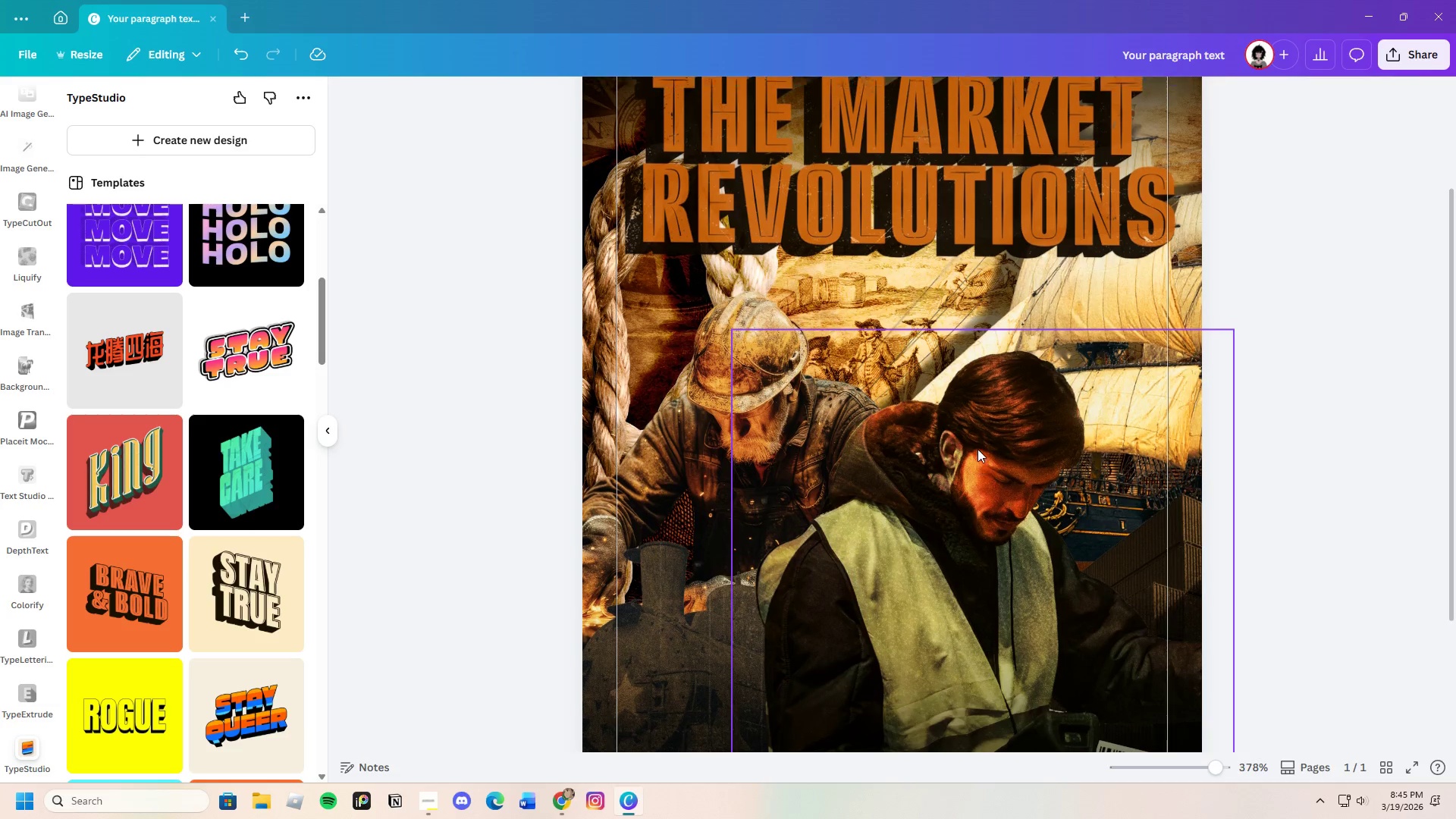 
scroll: coordinate [977, 449], scroll_direction: up, amount: 2.0
 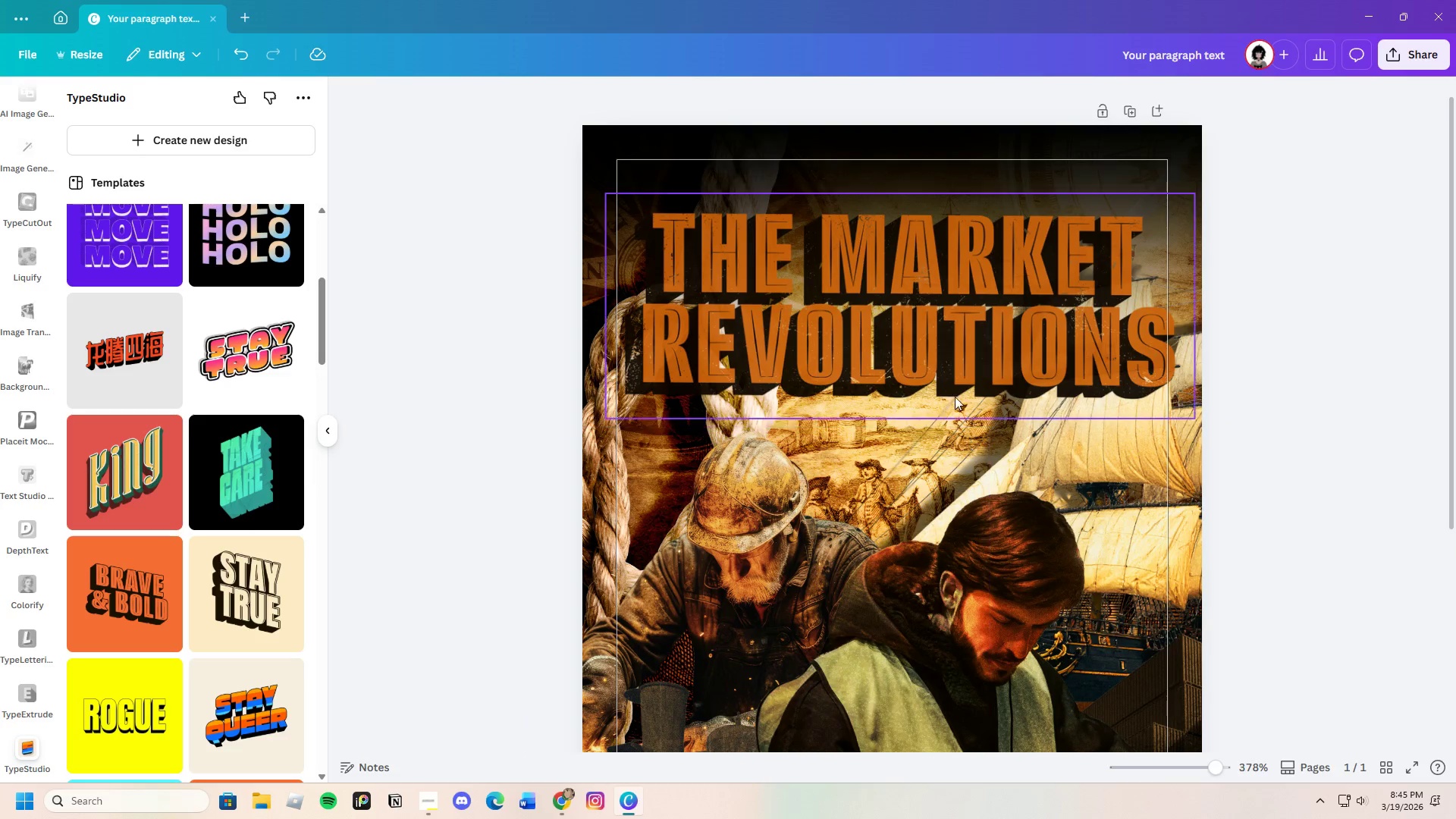 
left_click([947, 287])
 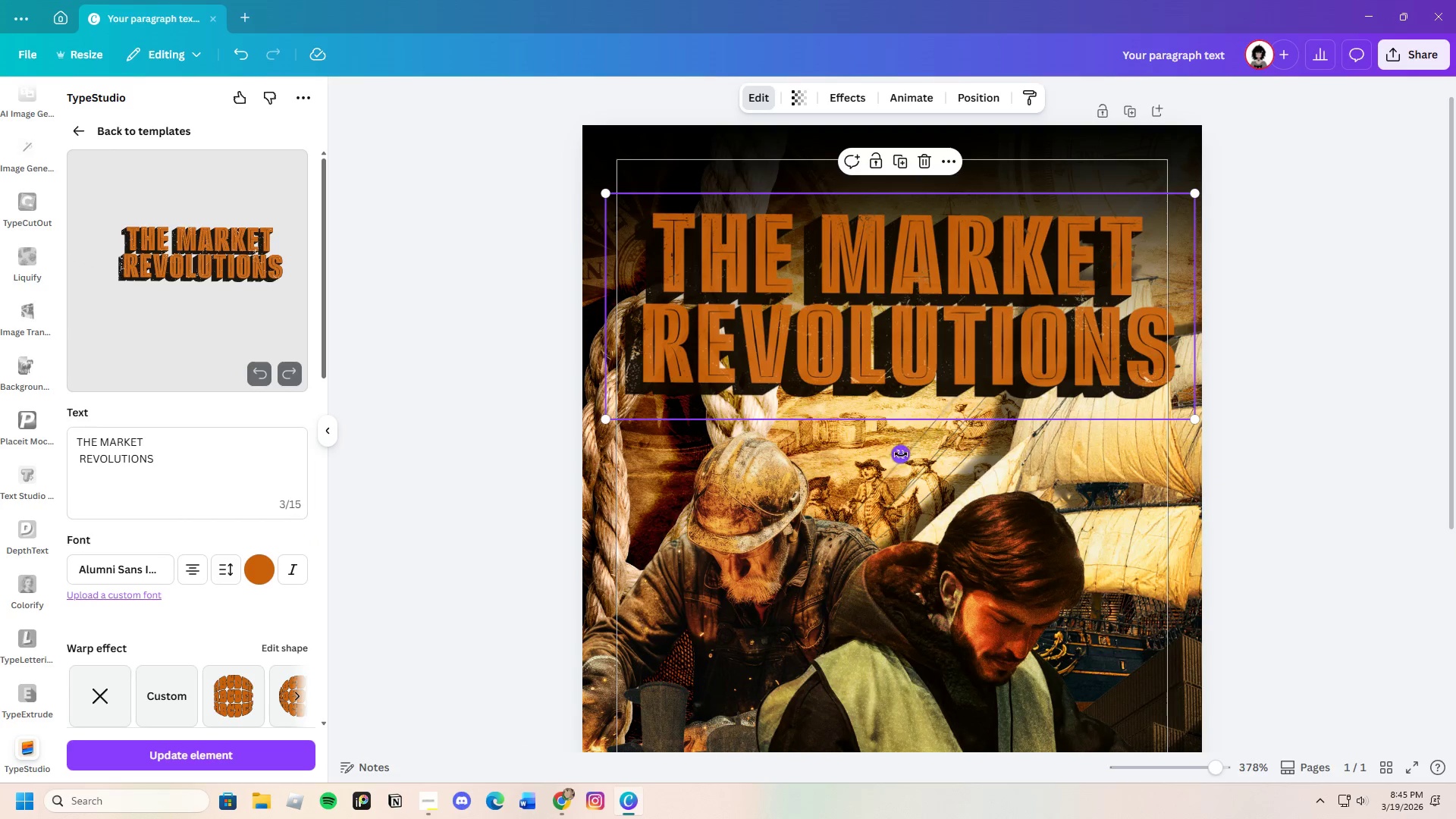 
left_click_drag(start_coordinate=[901, 454], to_coordinate=[902, 458])
 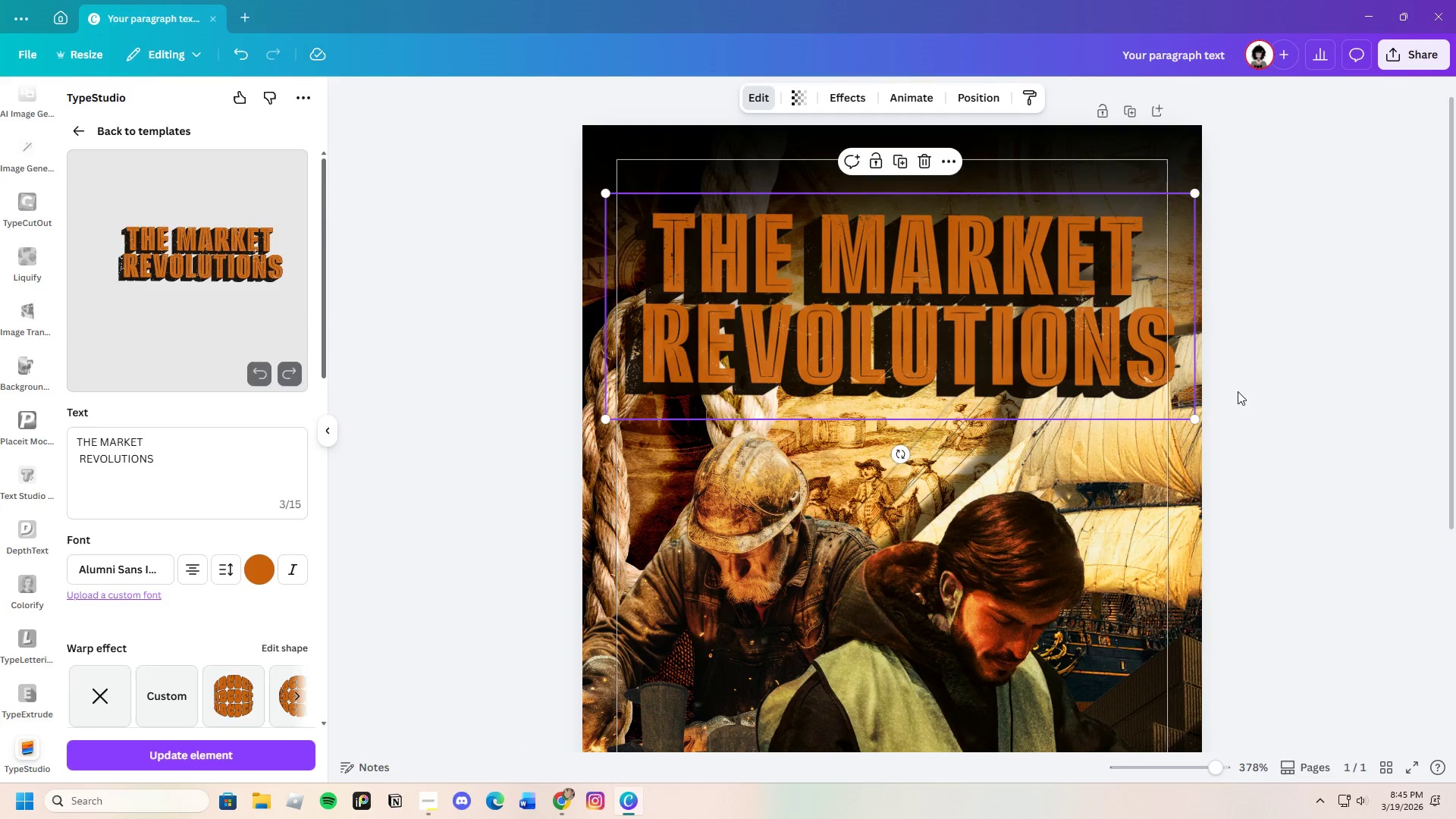 
left_click([1238, 391])
 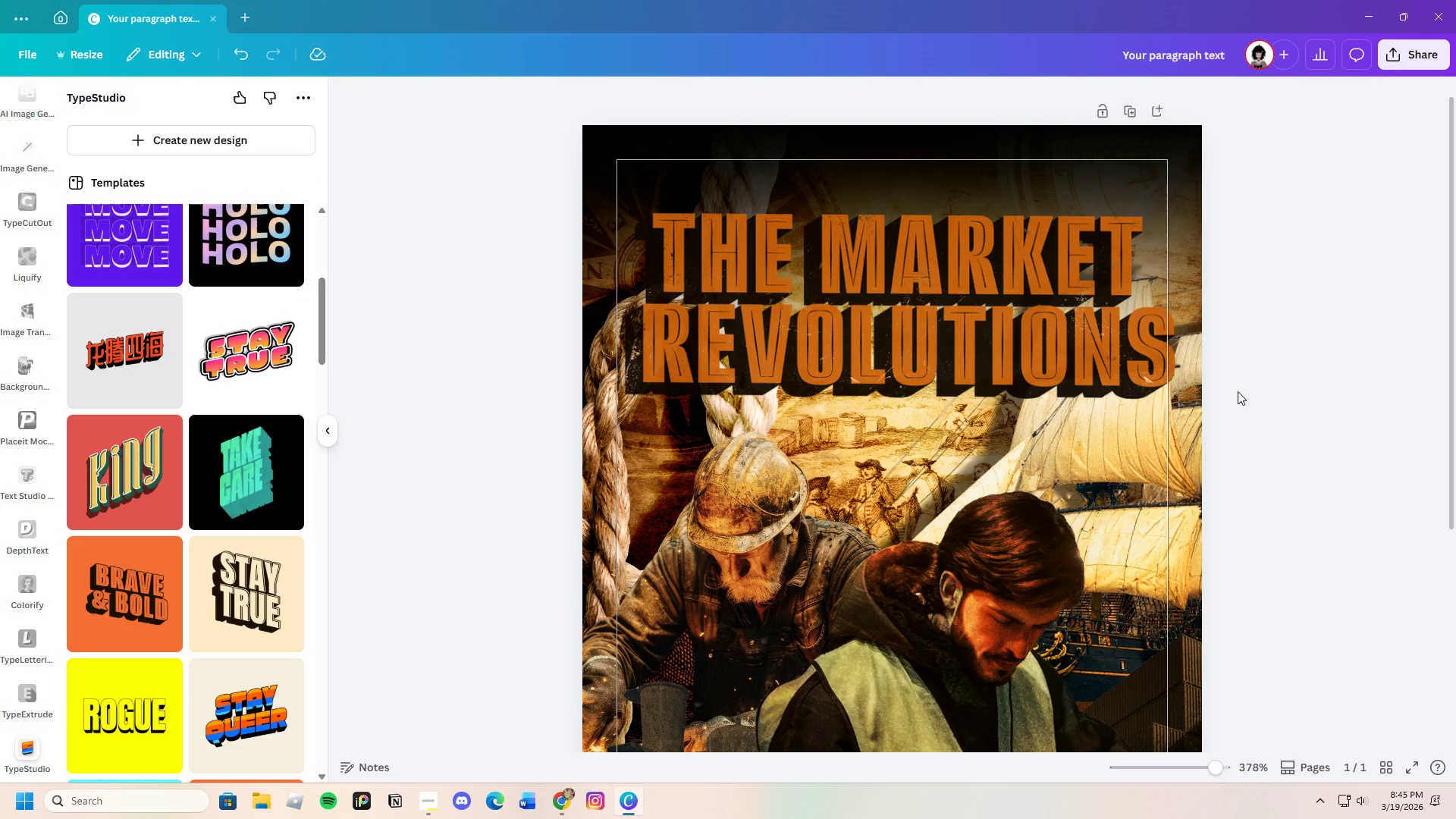 
left_click([914, 227])
 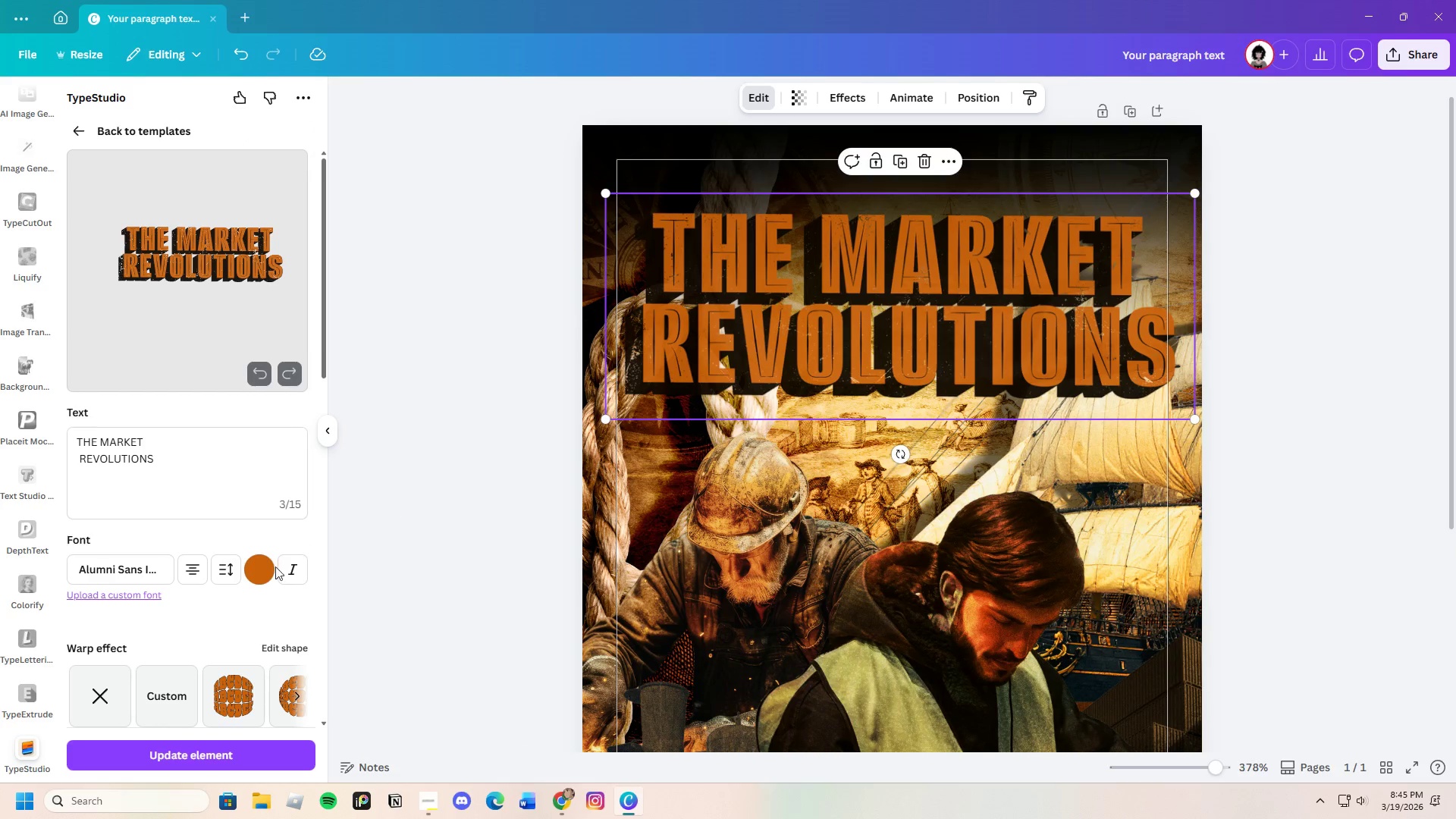 
scroll: coordinate [239, 592], scroll_direction: down, amount: 3.0
 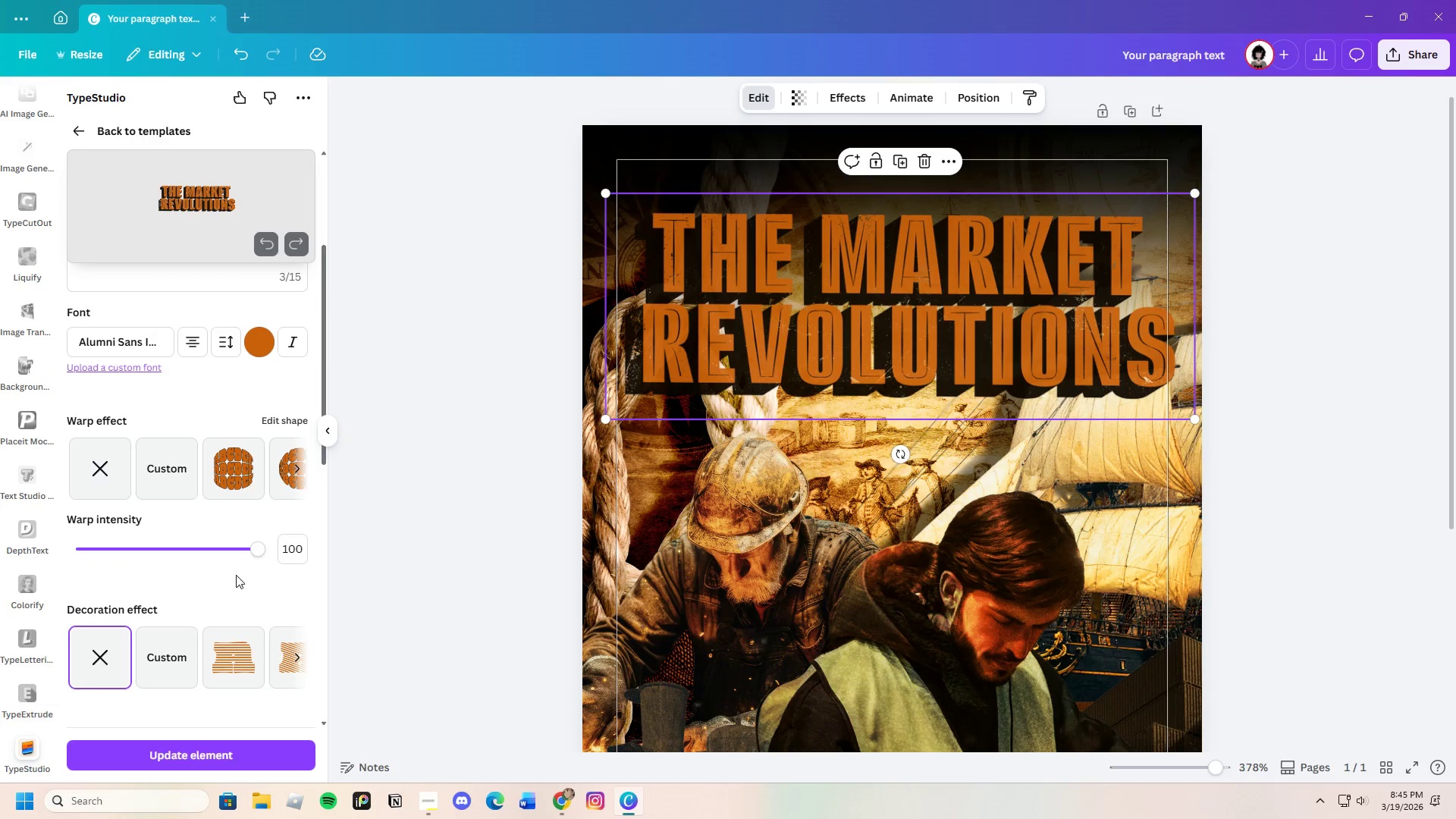 
scroll: coordinate [236, 572], scroll_direction: up, amount: 3.0
 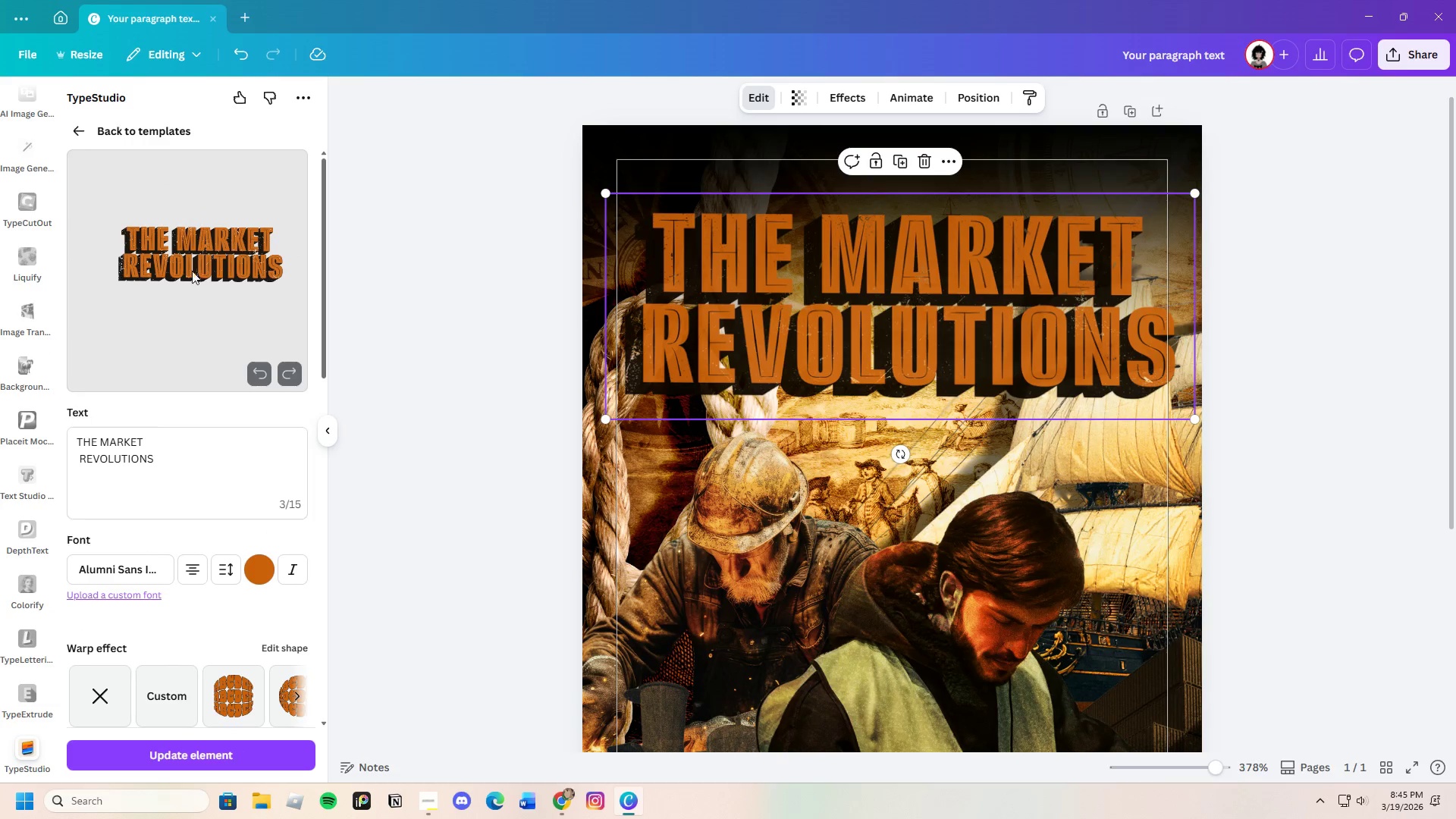 
left_click([196, 246])
 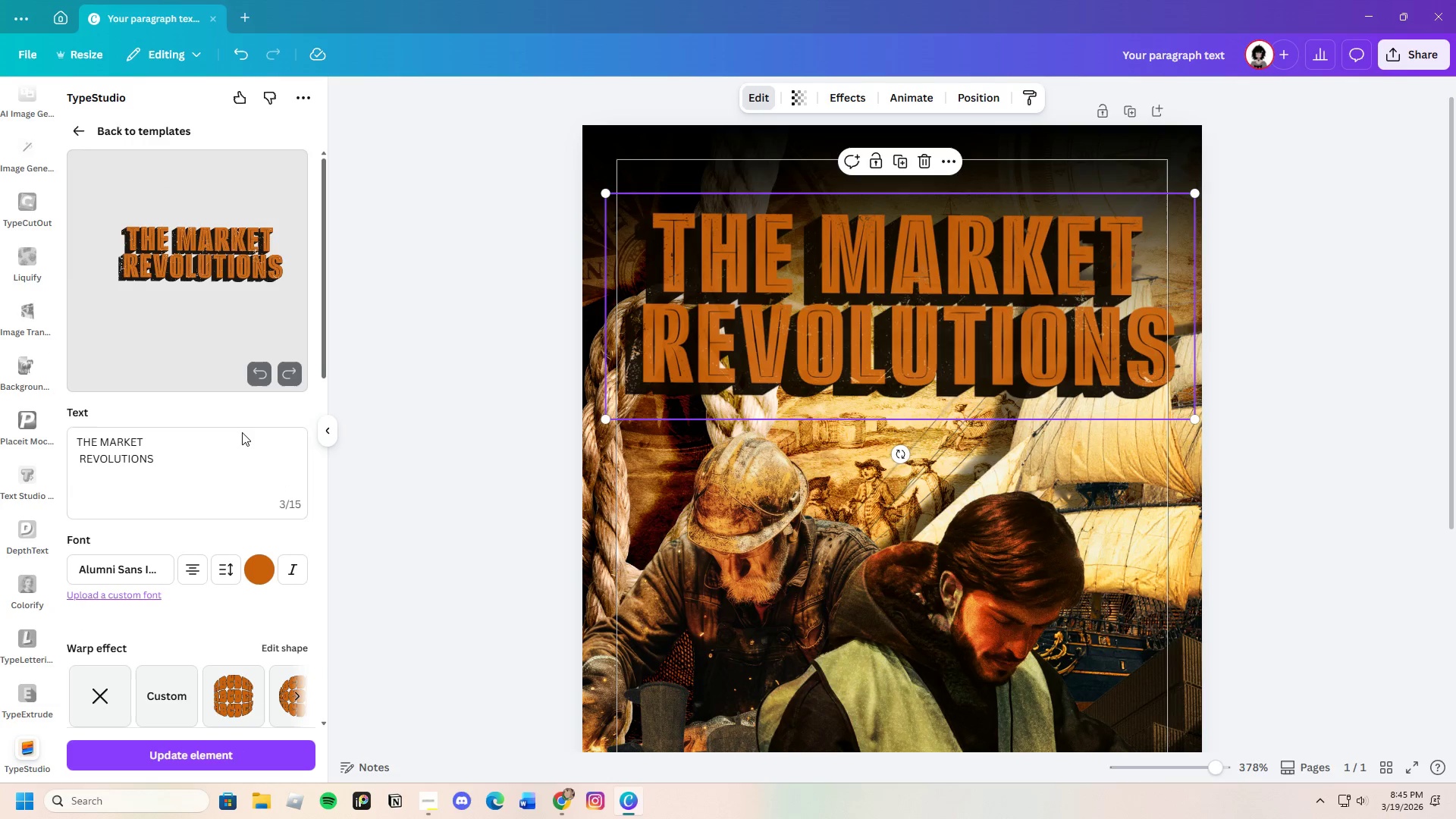 
scroll: coordinate [249, 516], scroll_direction: down, amount: 5.0
 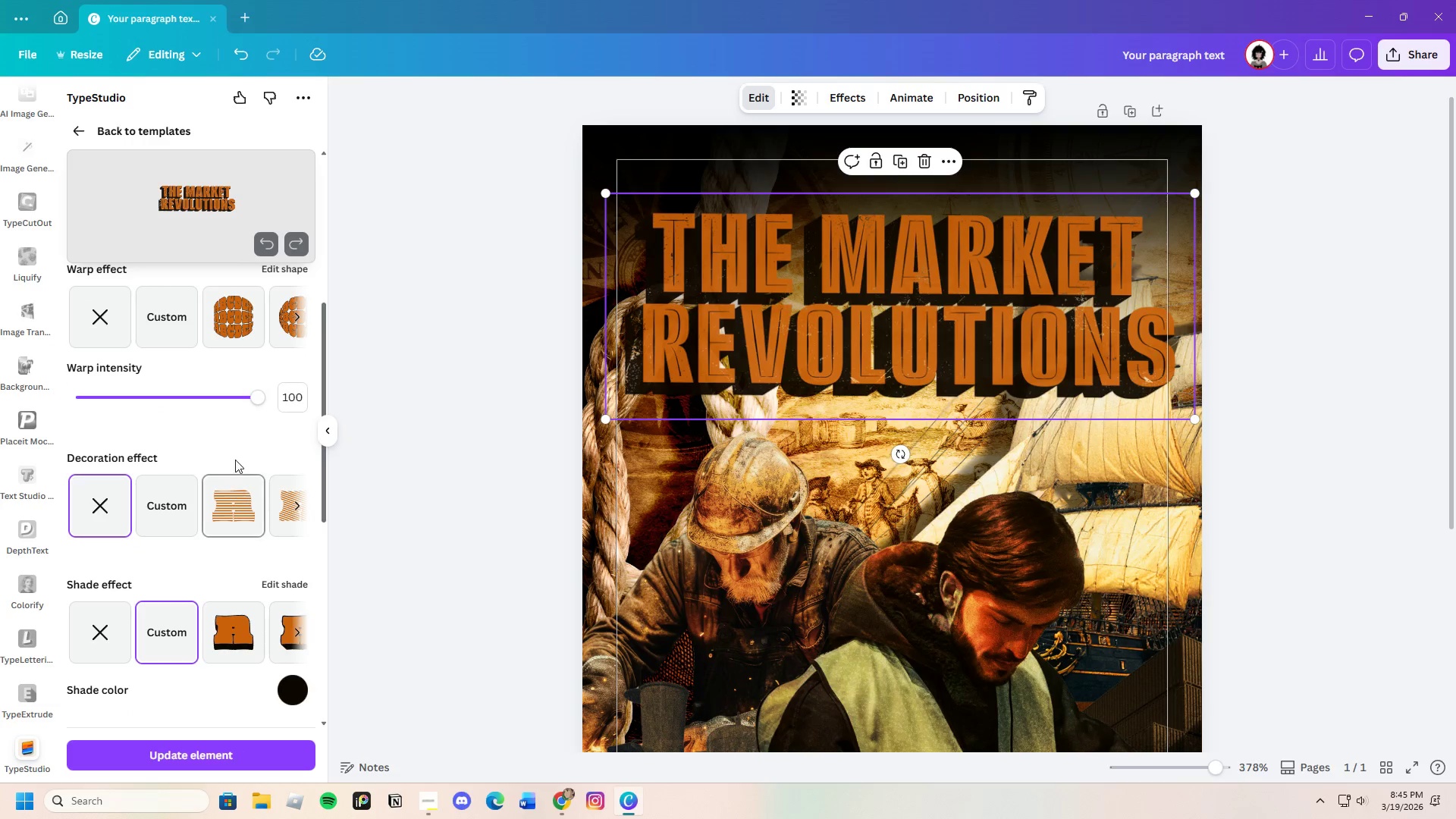 
left_click([170, 325])
 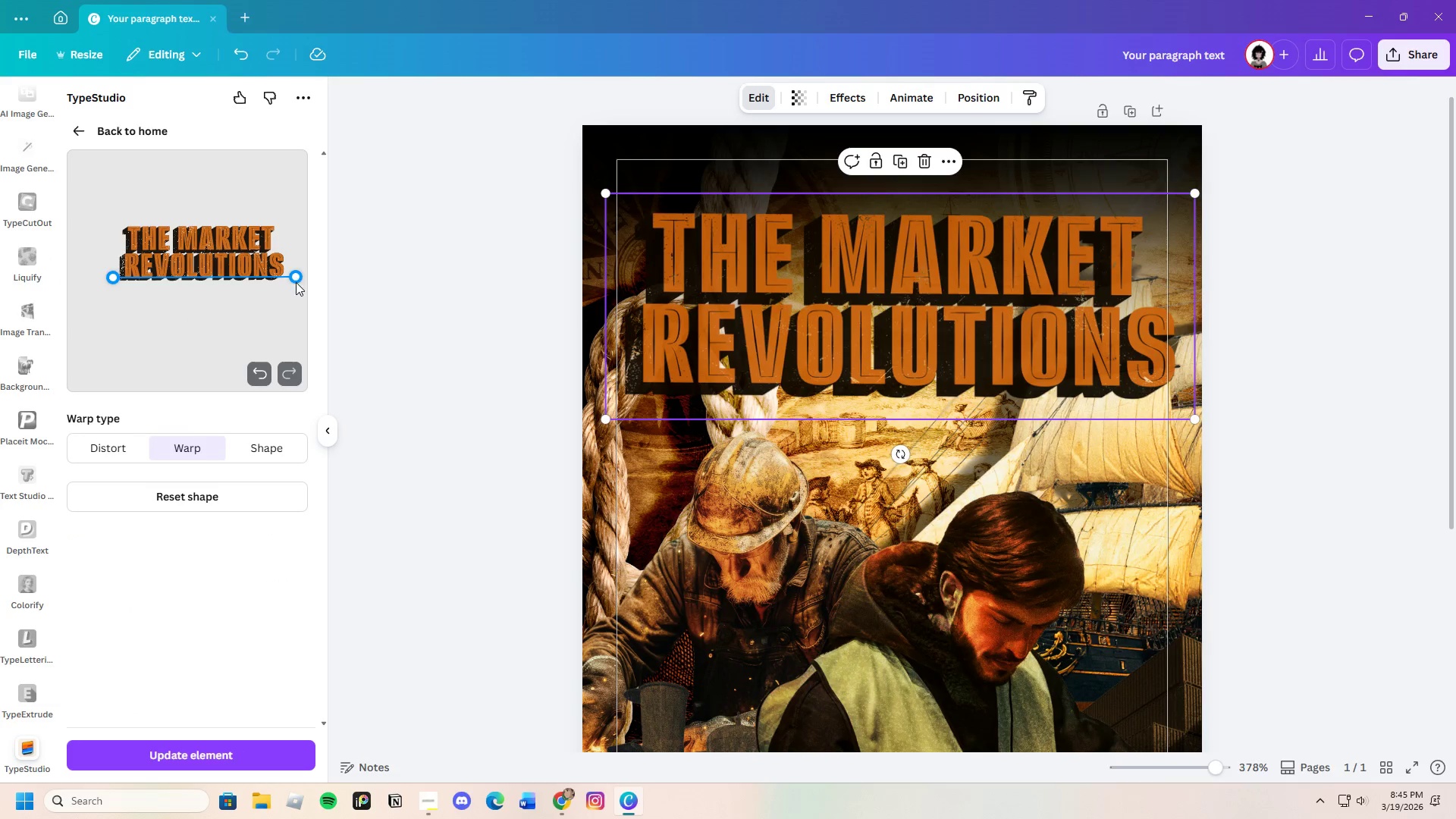 
left_click([267, 758])
 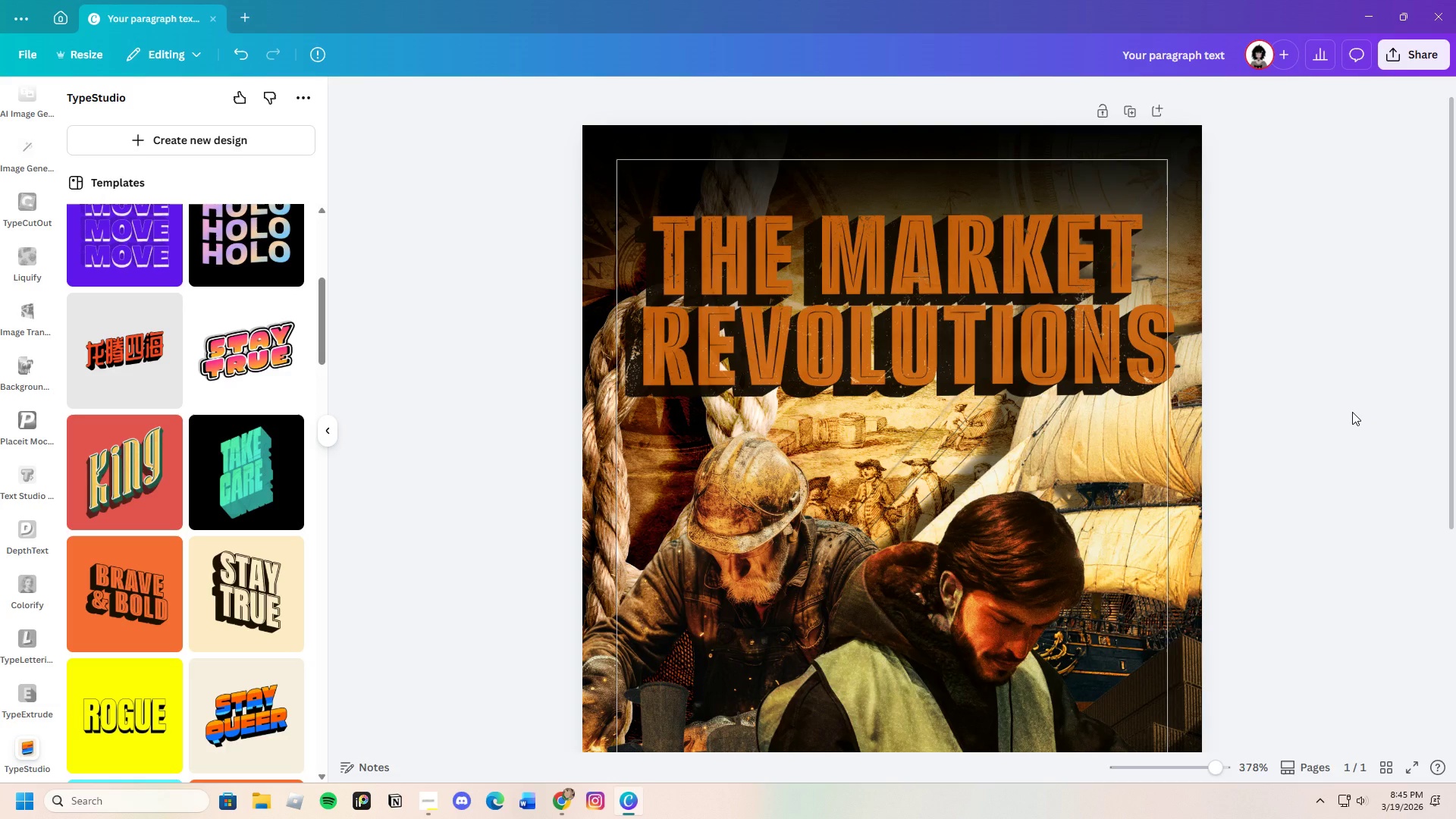 
left_click_drag(start_coordinate=[1097, 338], to_coordinate=[1090, 338])
 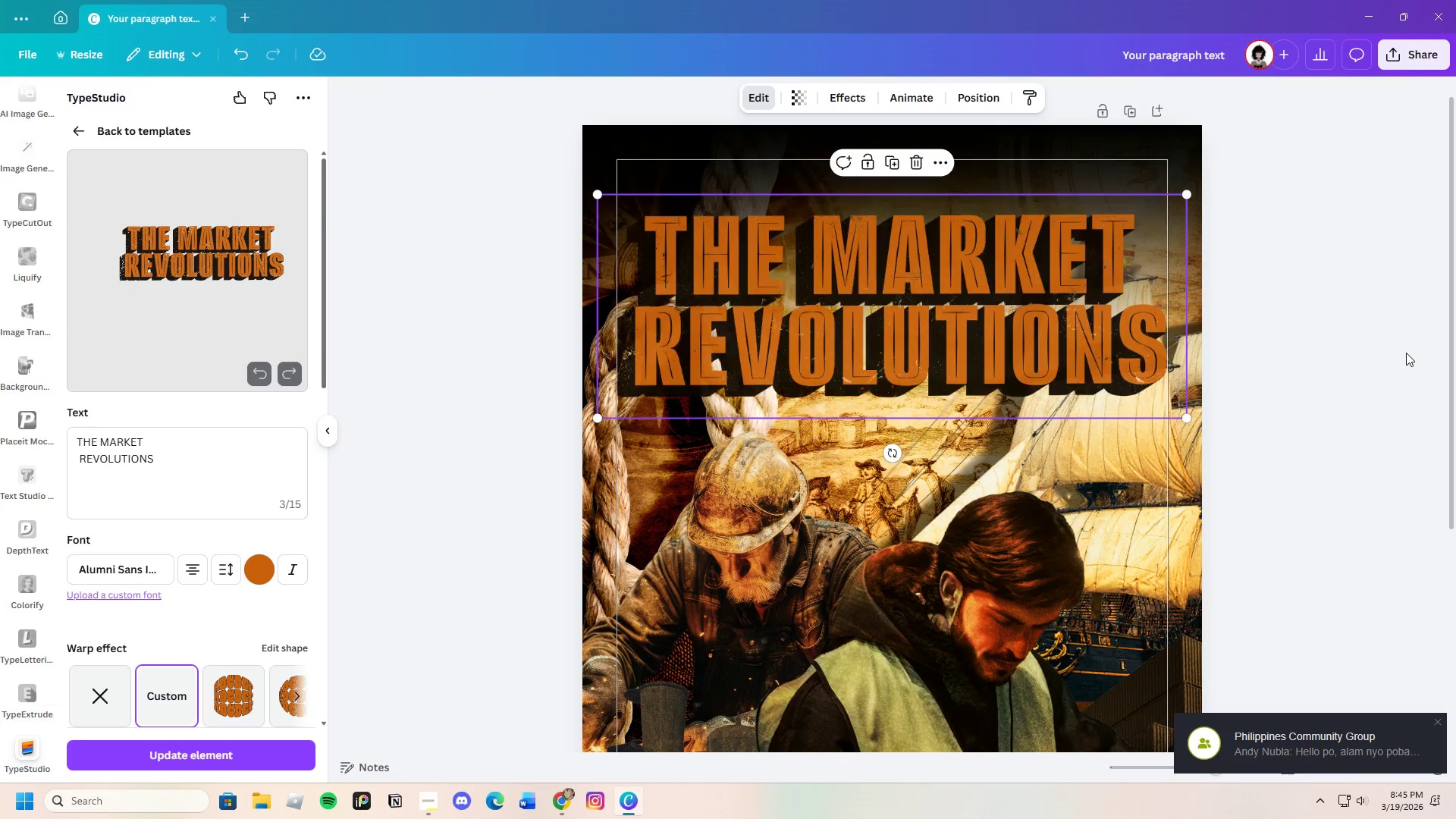 
left_click([1406, 353])
 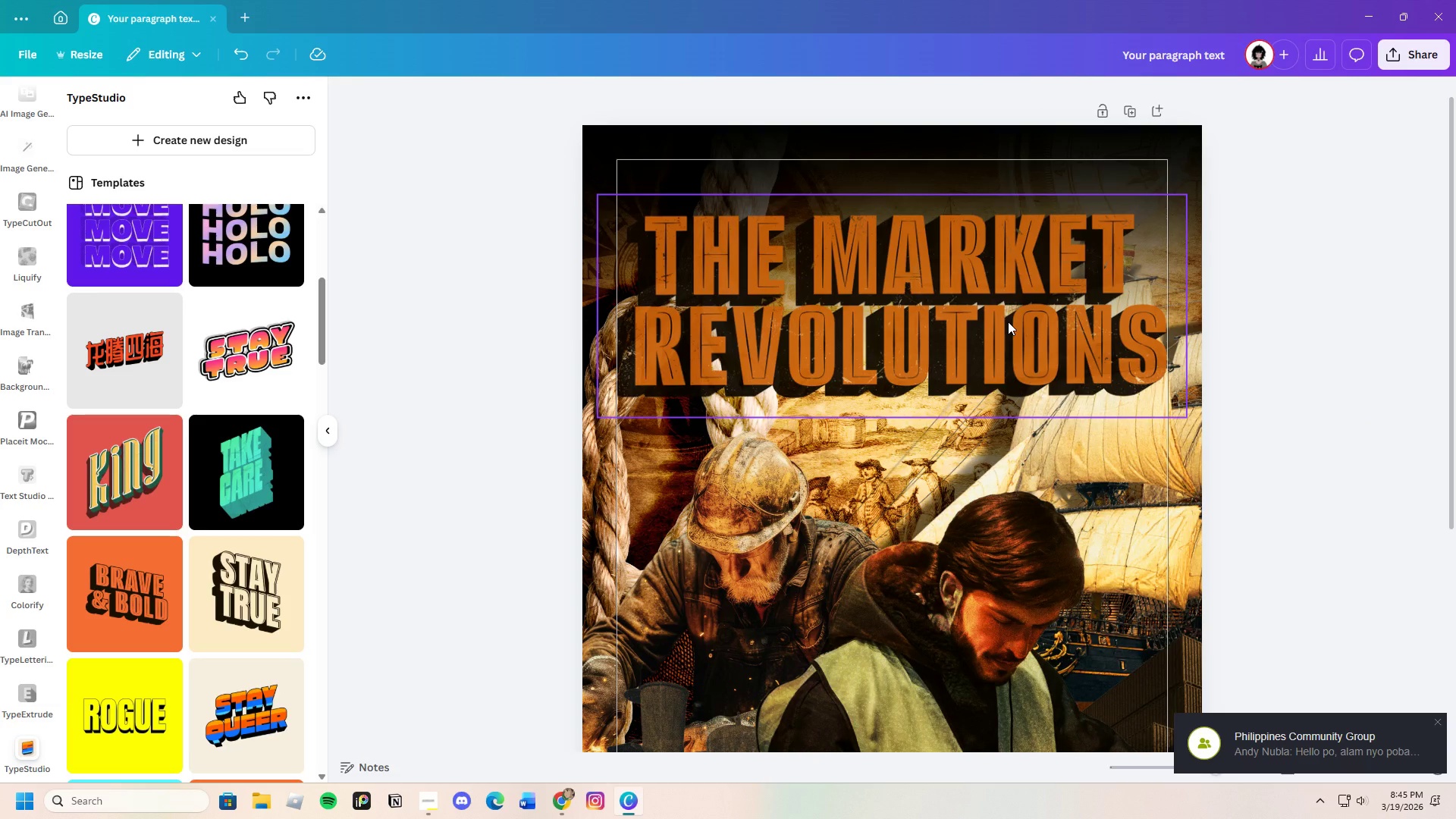 
left_click([954, 302])
 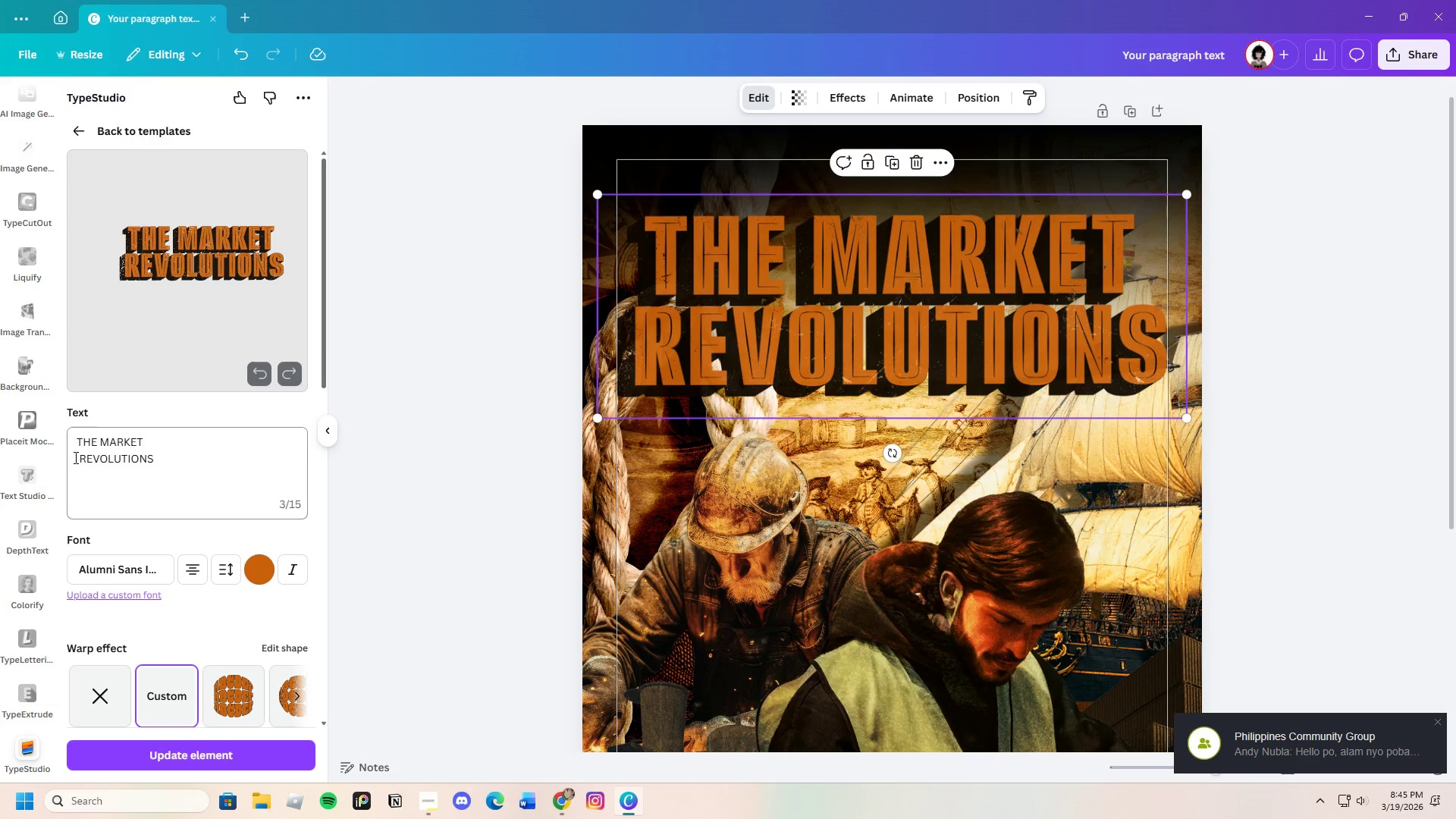 
left_click([78, 461])
 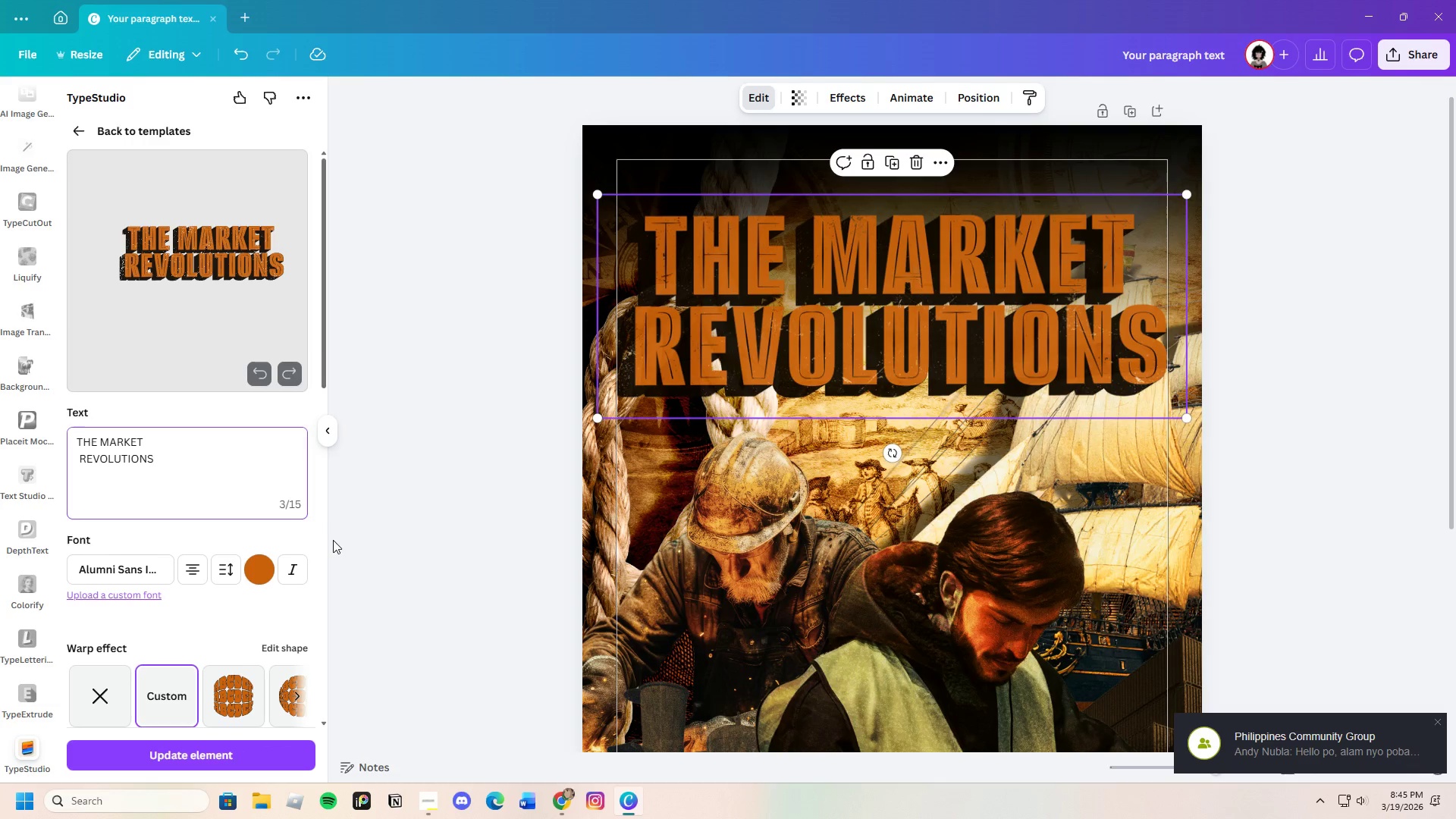 
key(Backspace)
 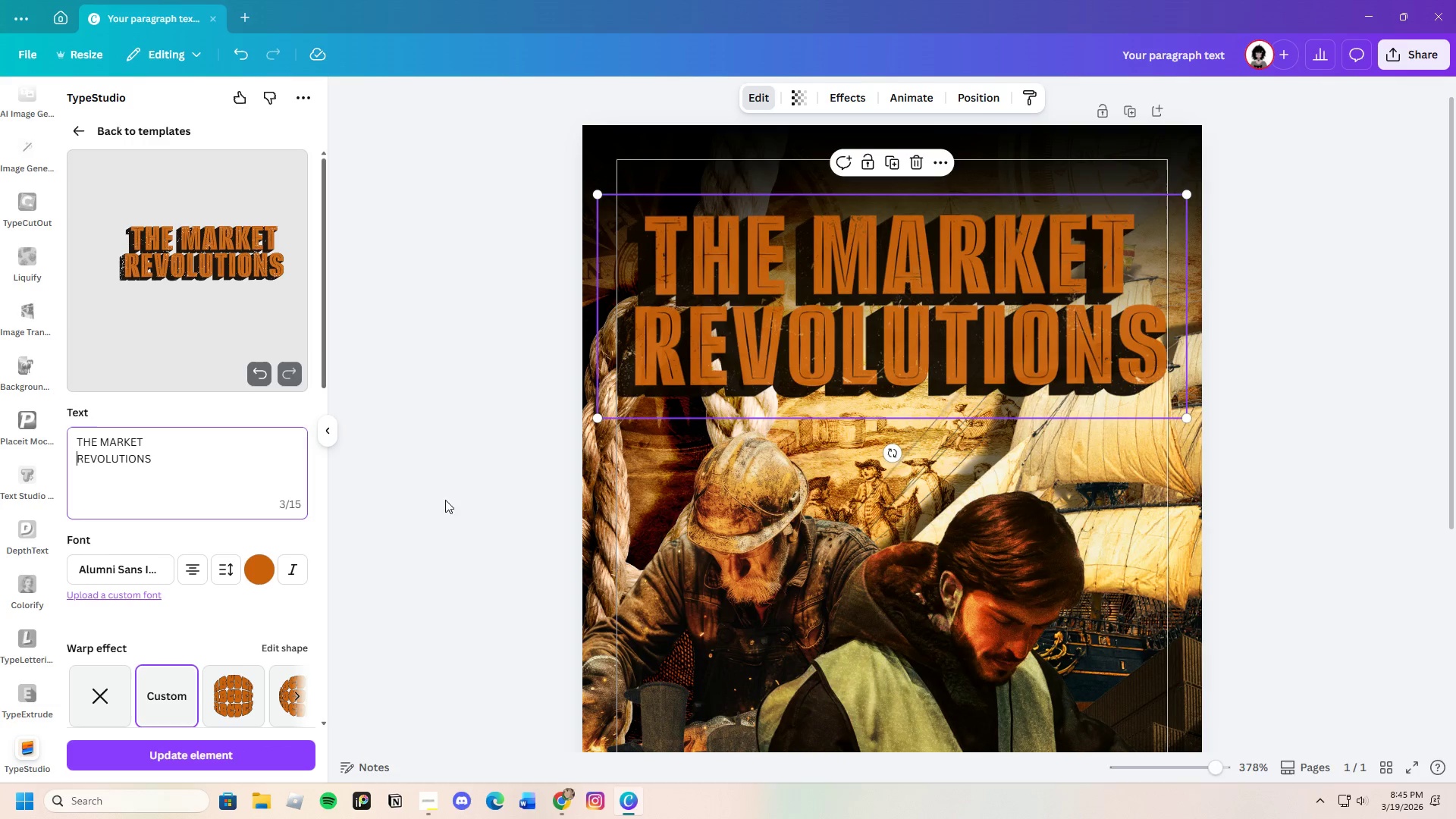 
left_click([237, 755])
 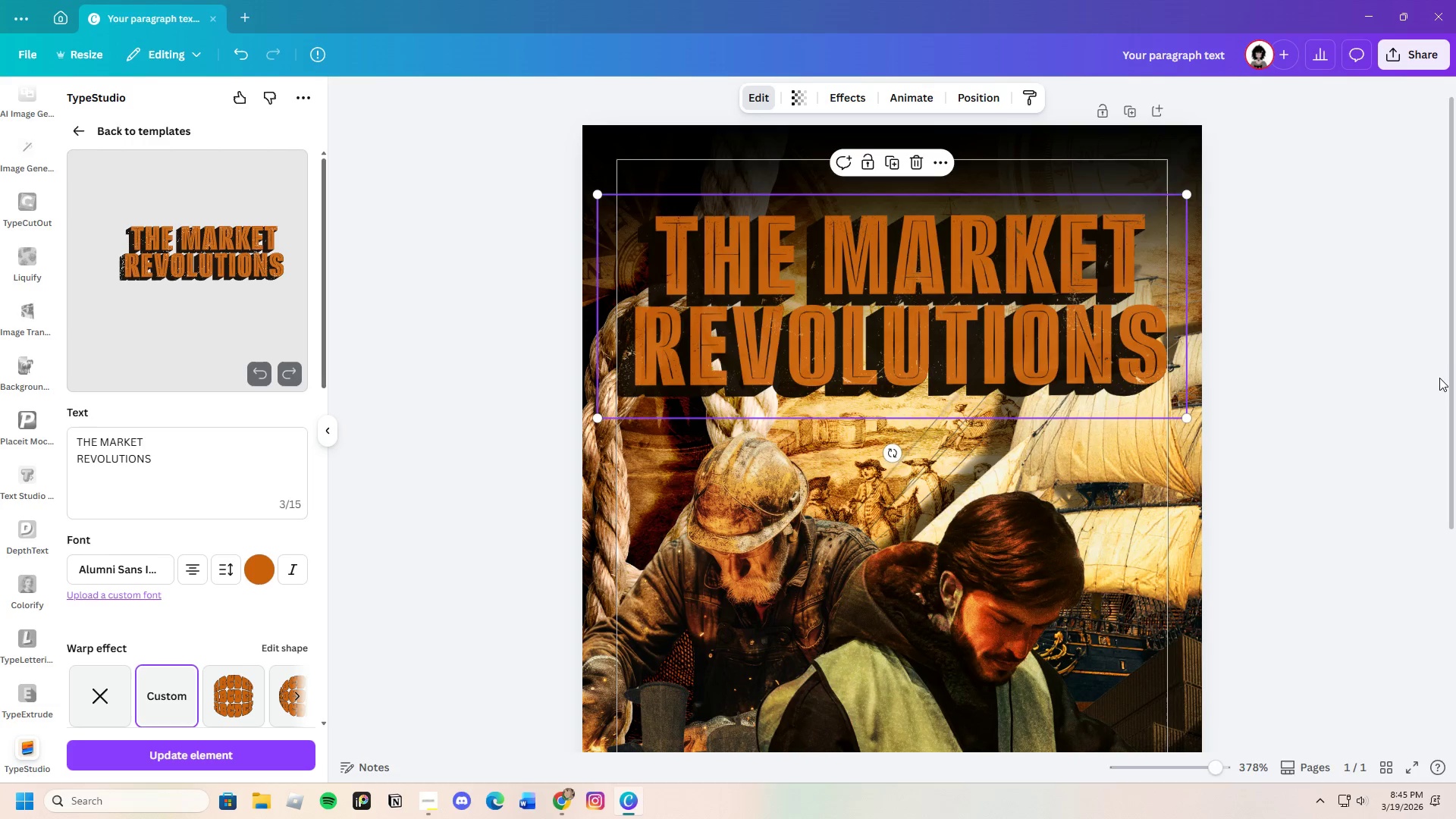 
left_click([1306, 364])
 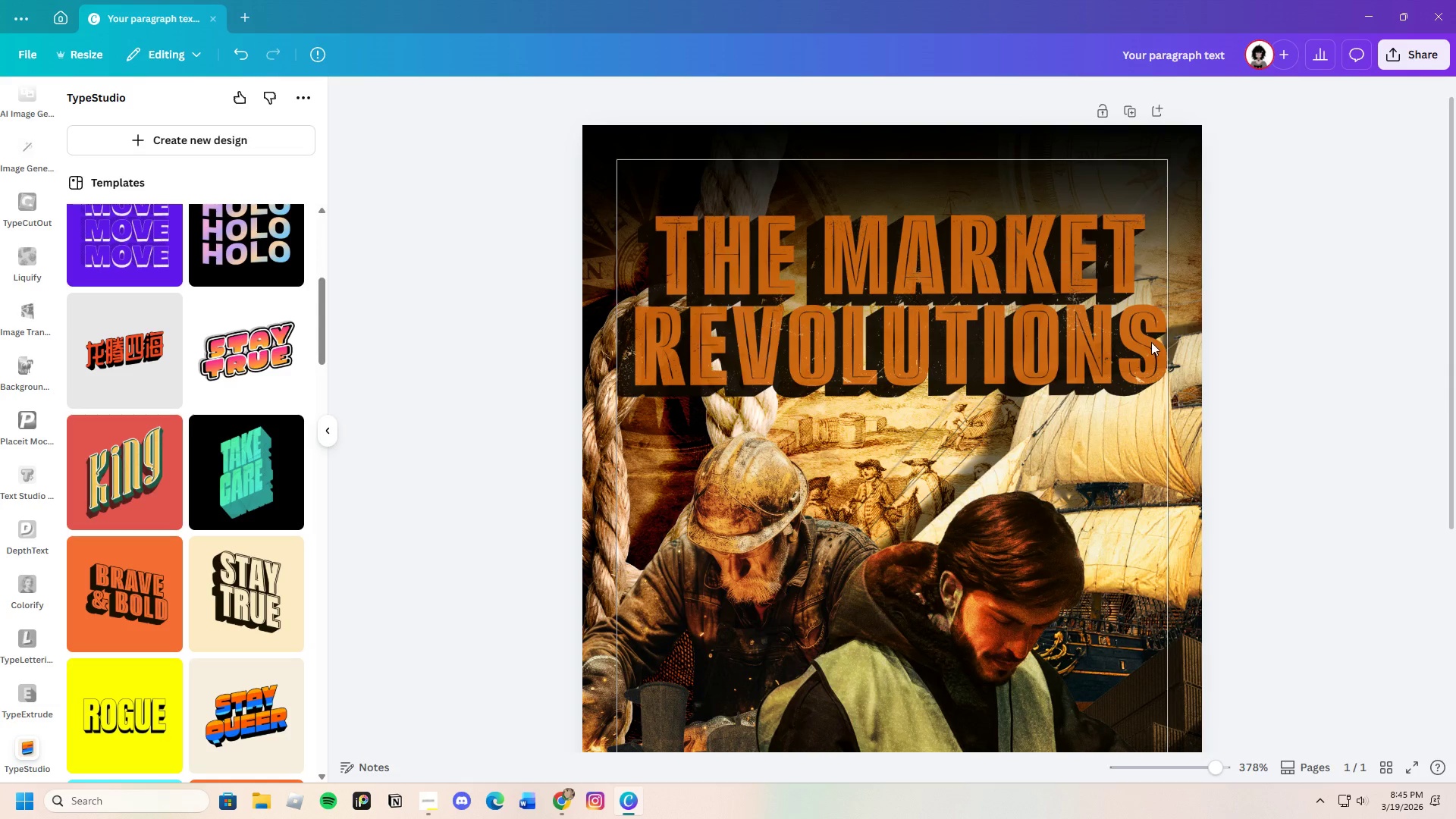 
left_click_drag(start_coordinate=[949, 323], to_coordinate=[949, 315])
 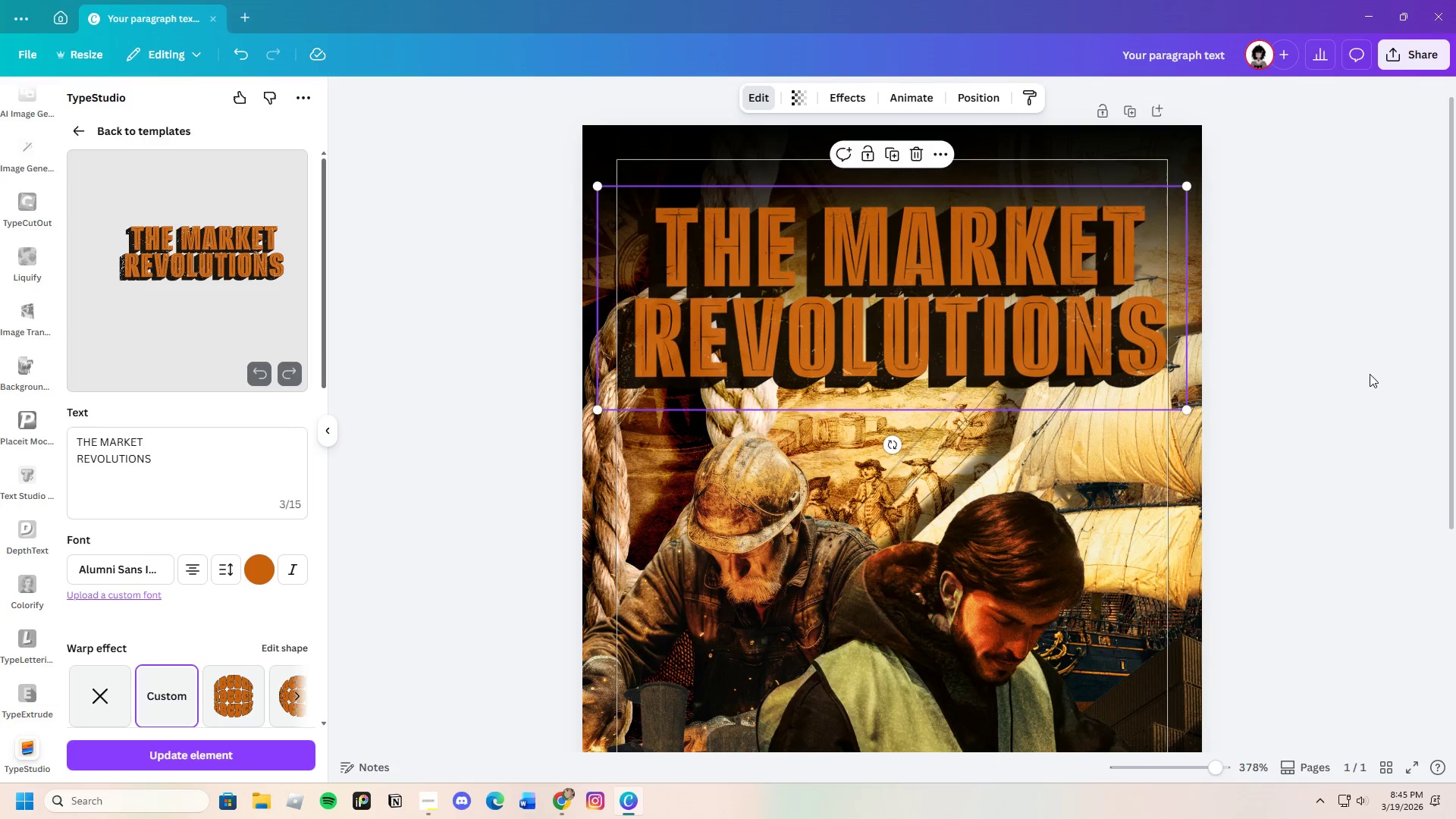 
left_click([1370, 374])
 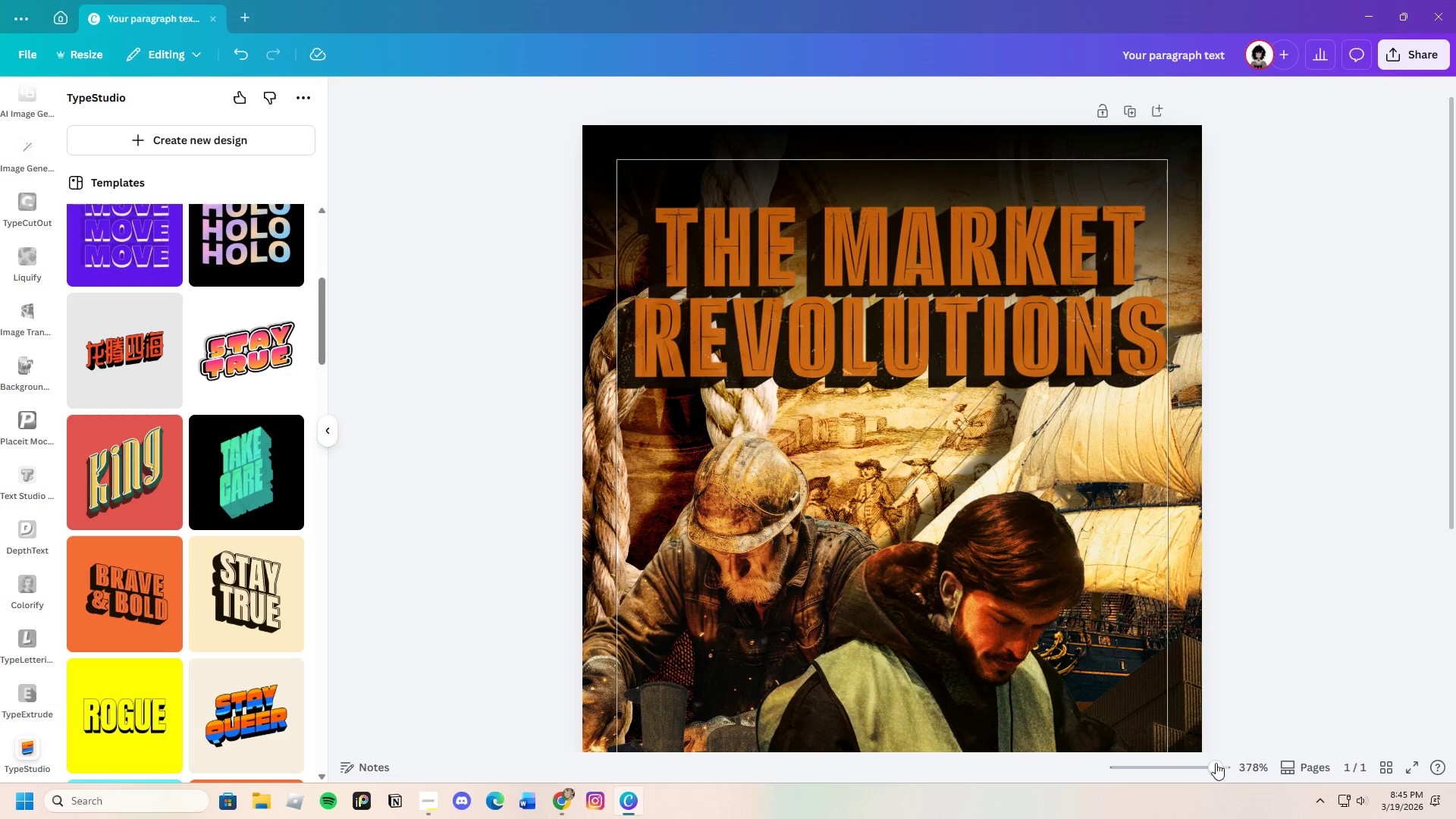 
left_click_drag(start_coordinate=[1211, 767], to_coordinate=[1203, 770])
 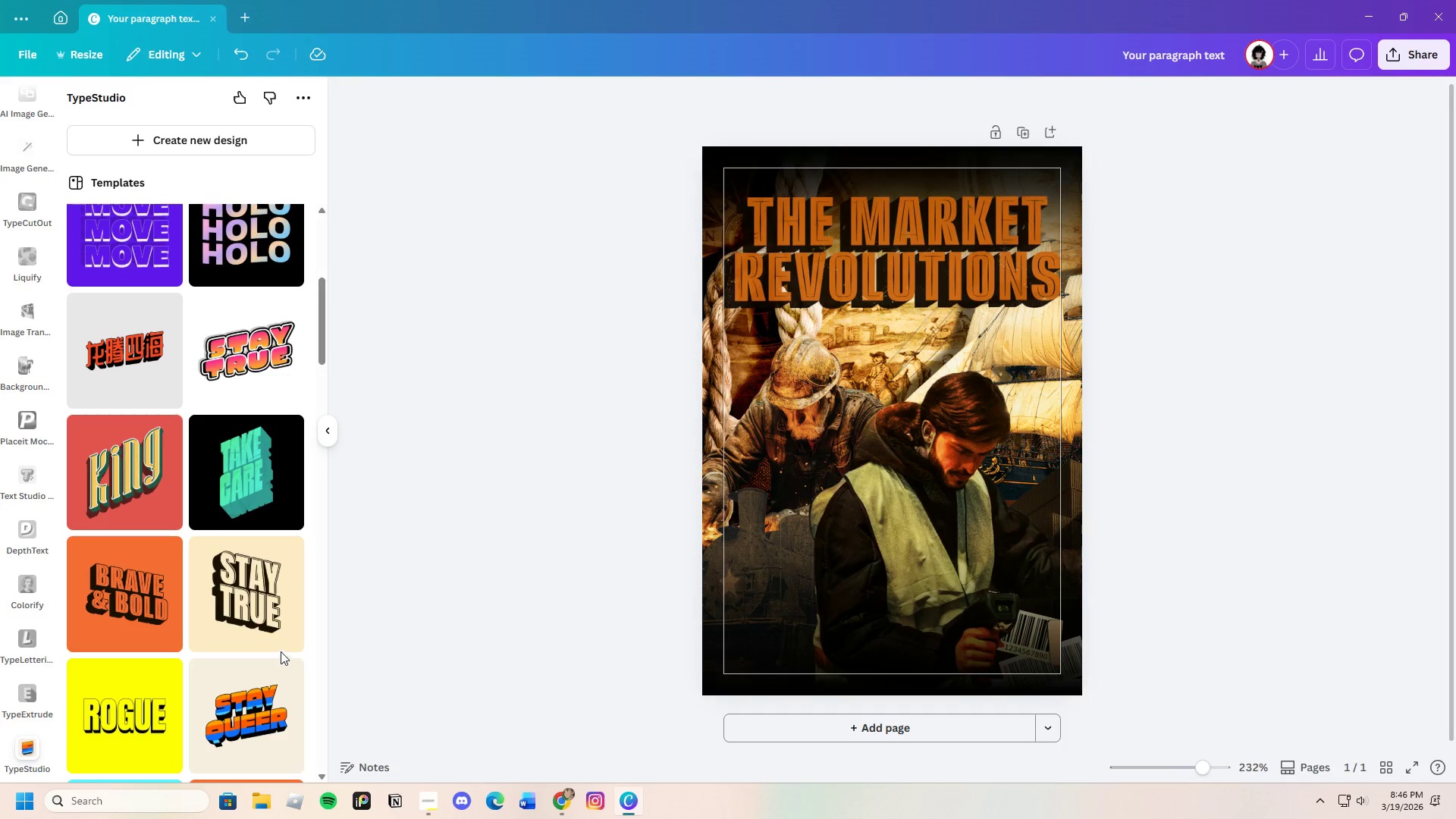 
scroll: coordinate [209, 605], scroll_direction: down, amount: 7.0
 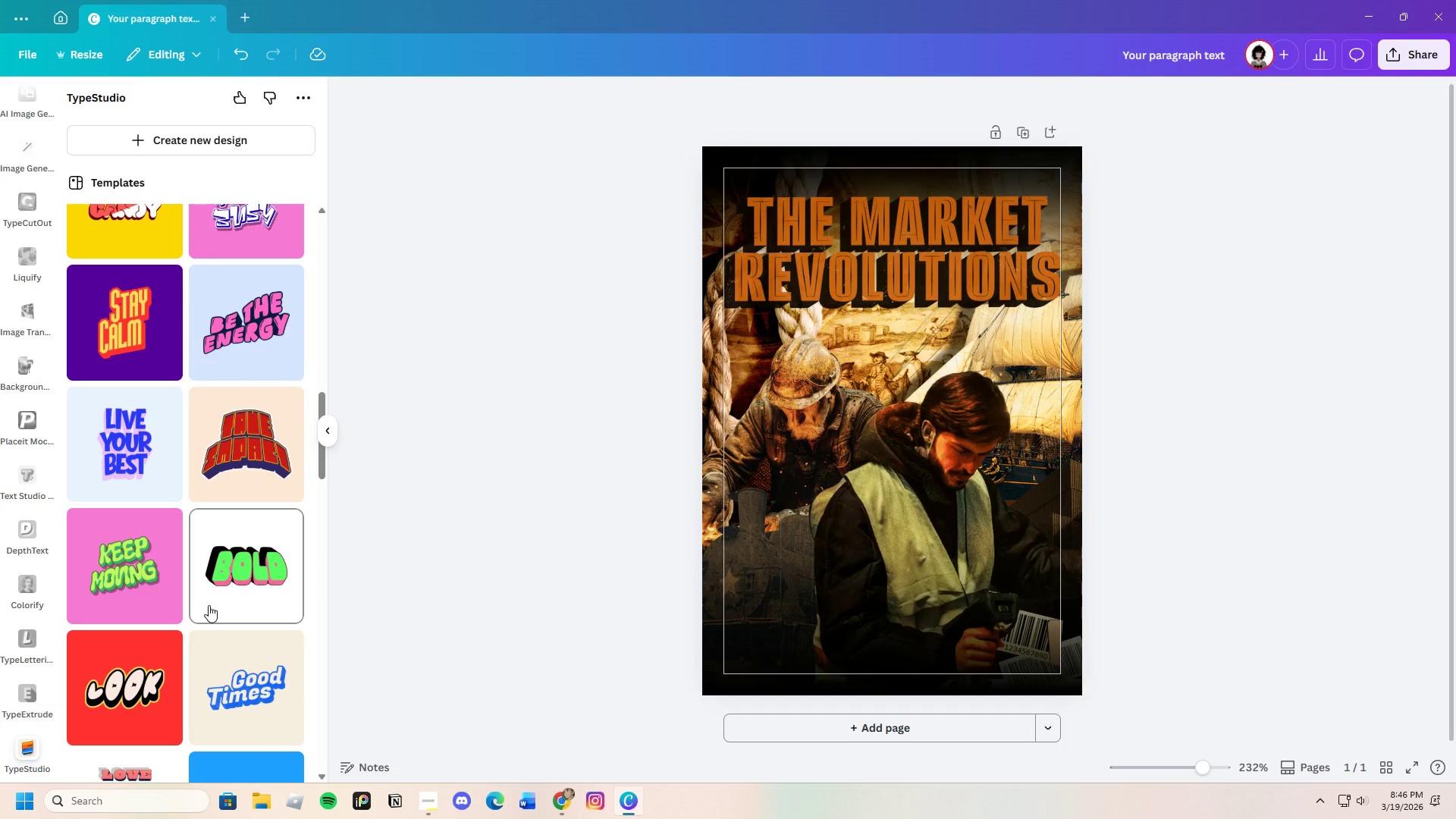 
left_click([114, 350])
 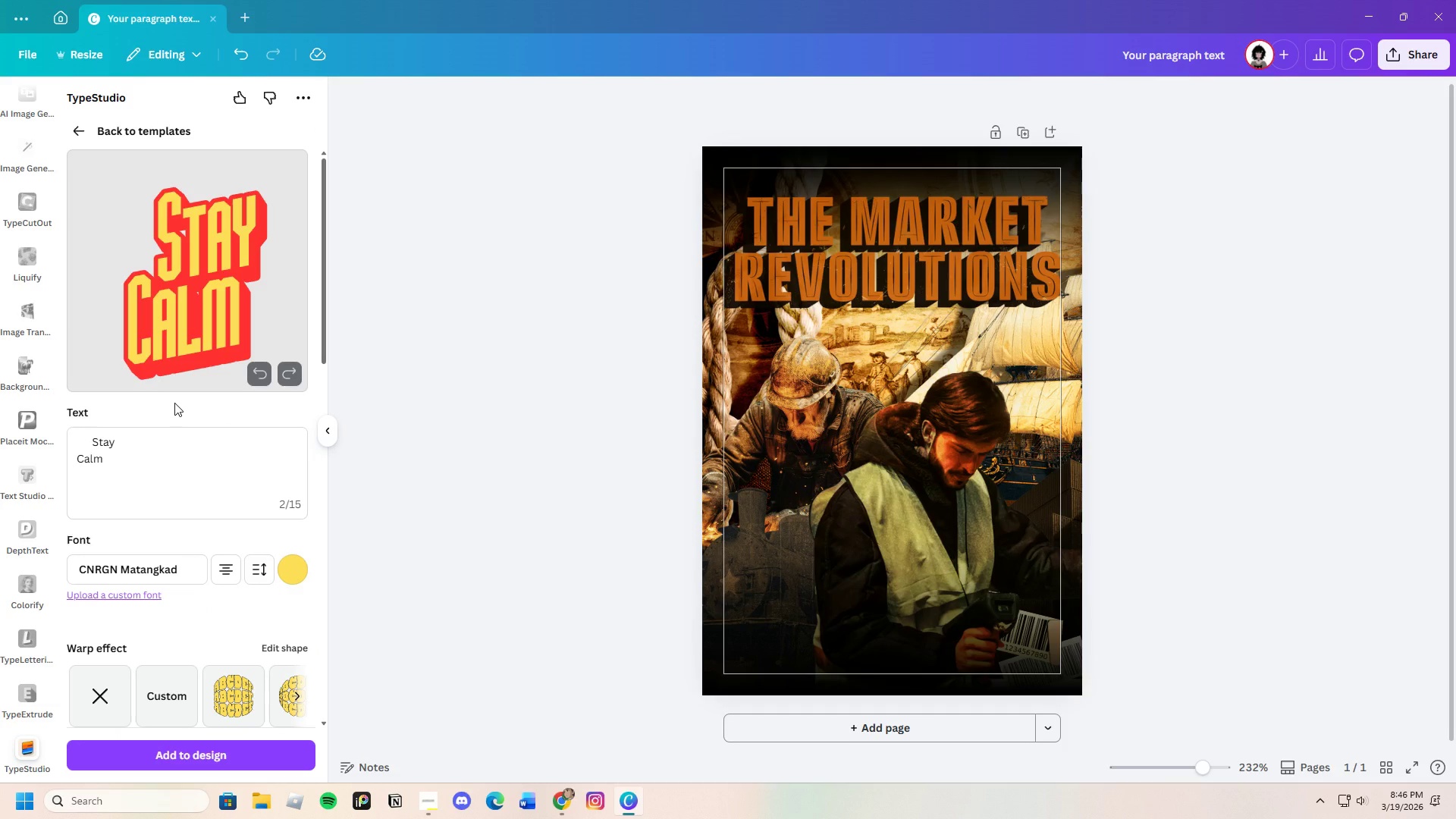 
wait(6.19)
 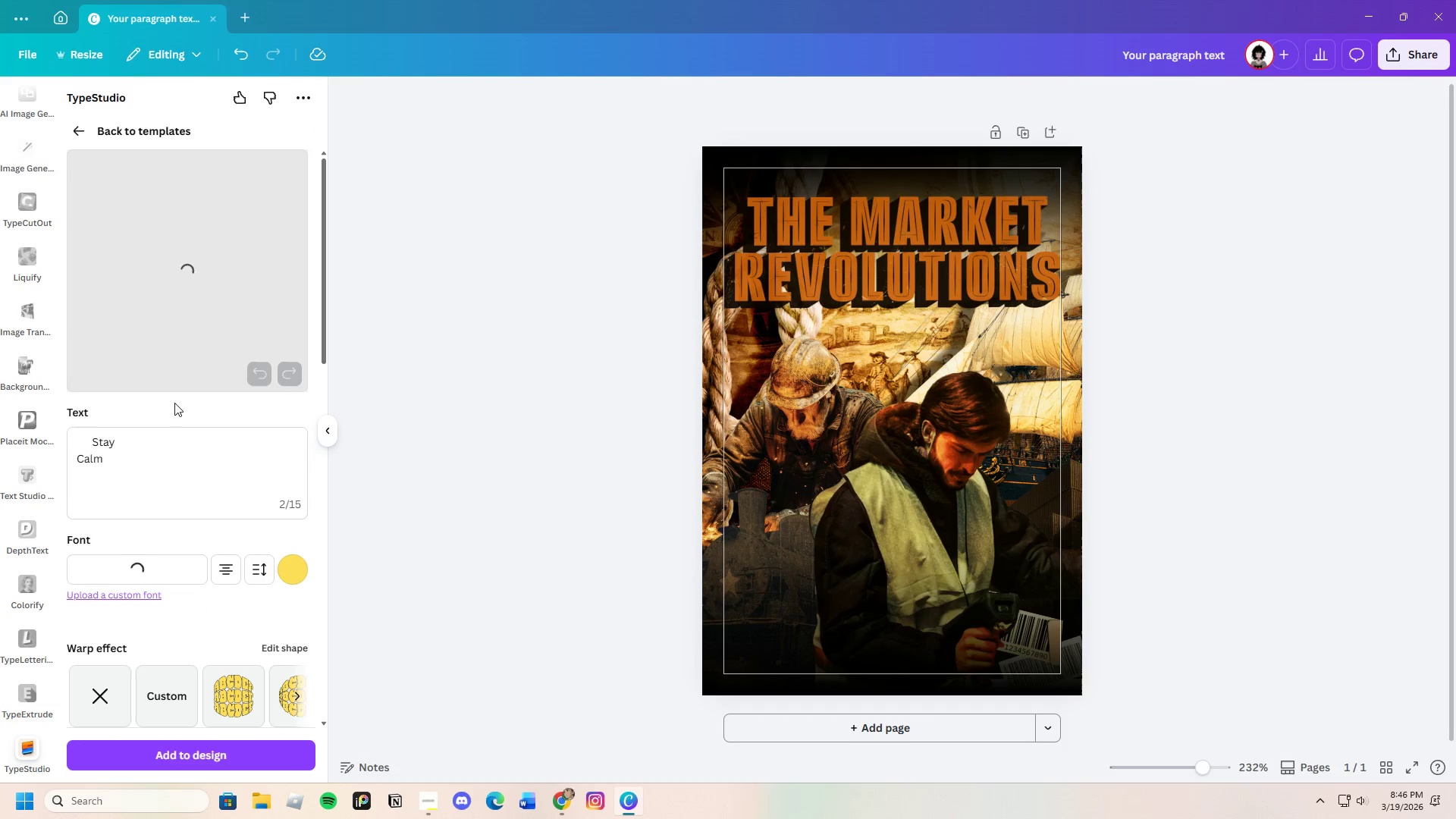 
left_click([77, 127])
 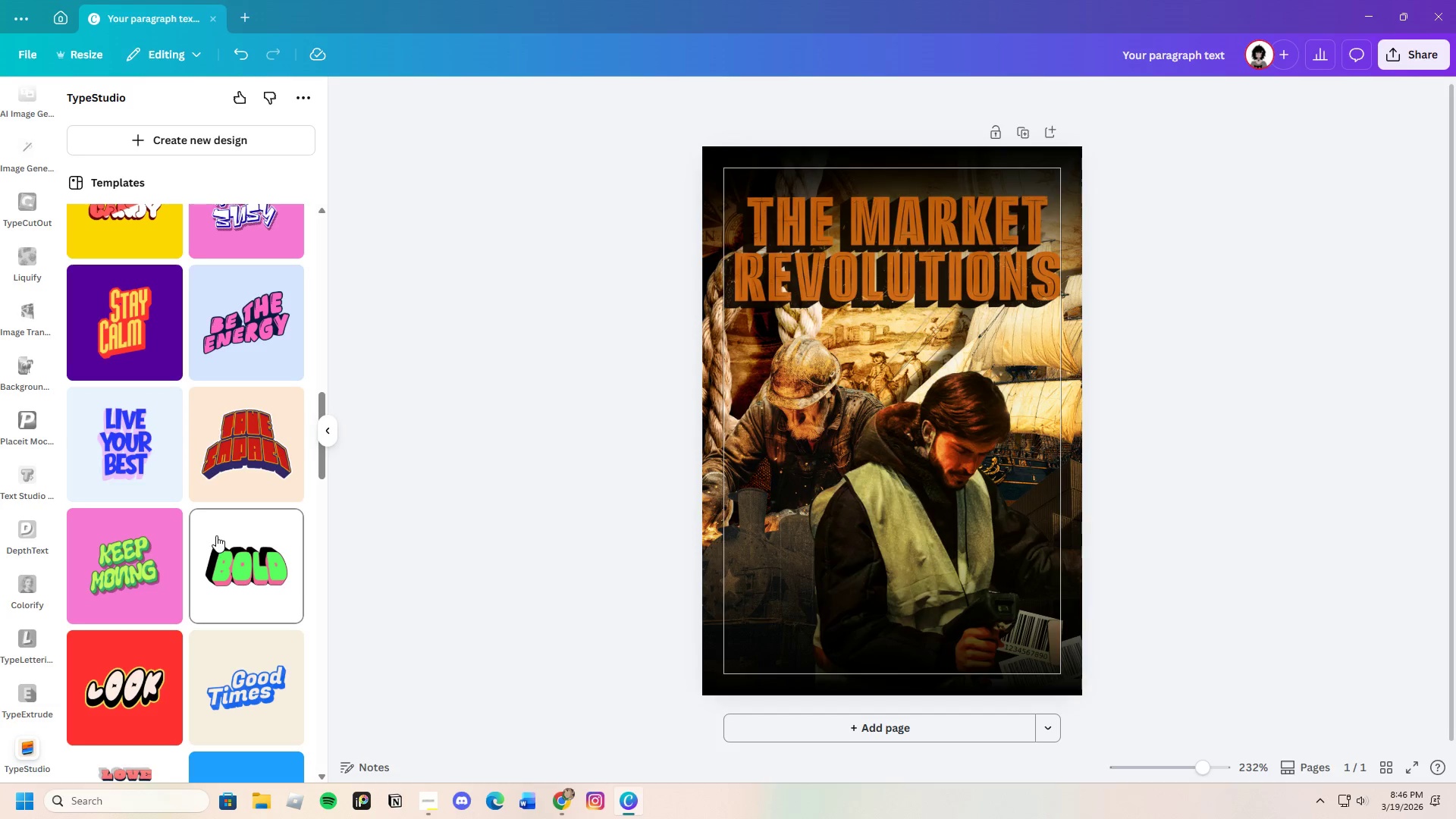 
scroll: coordinate [226, 592], scroll_direction: down, amount: 8.0
 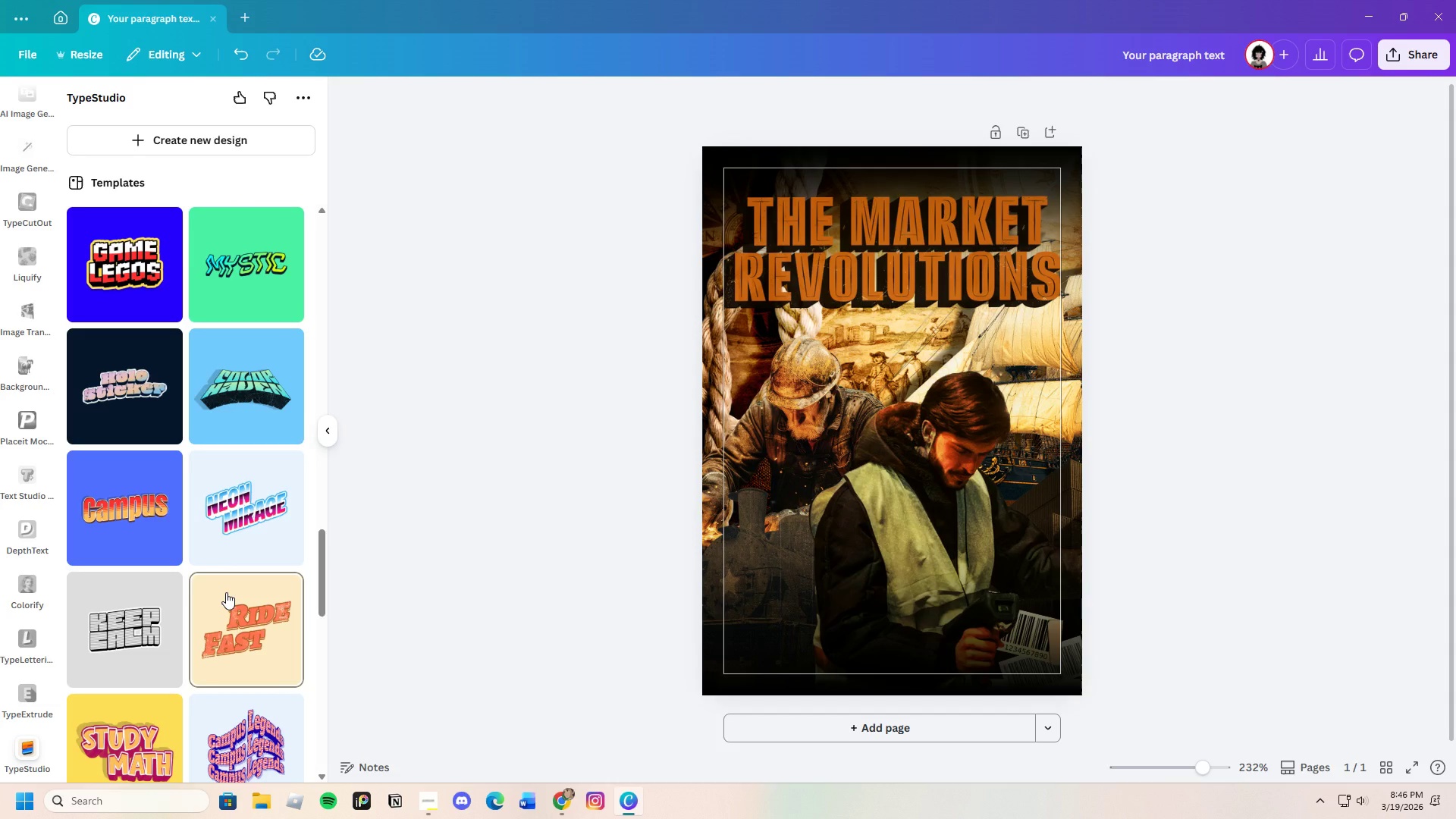 
left_click([753, 248])
 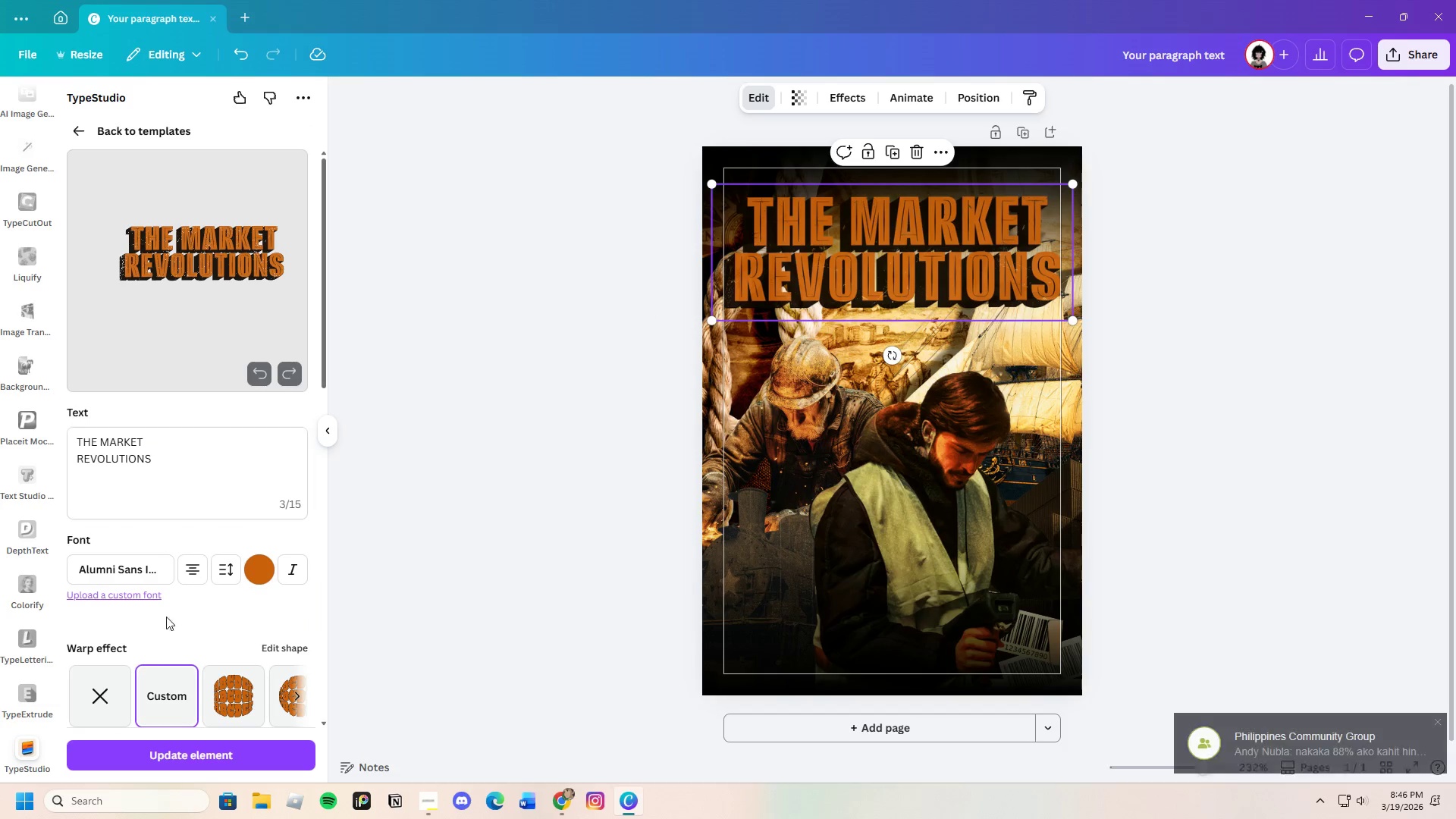 
scroll: coordinate [231, 610], scroll_direction: down, amount: 11.0
 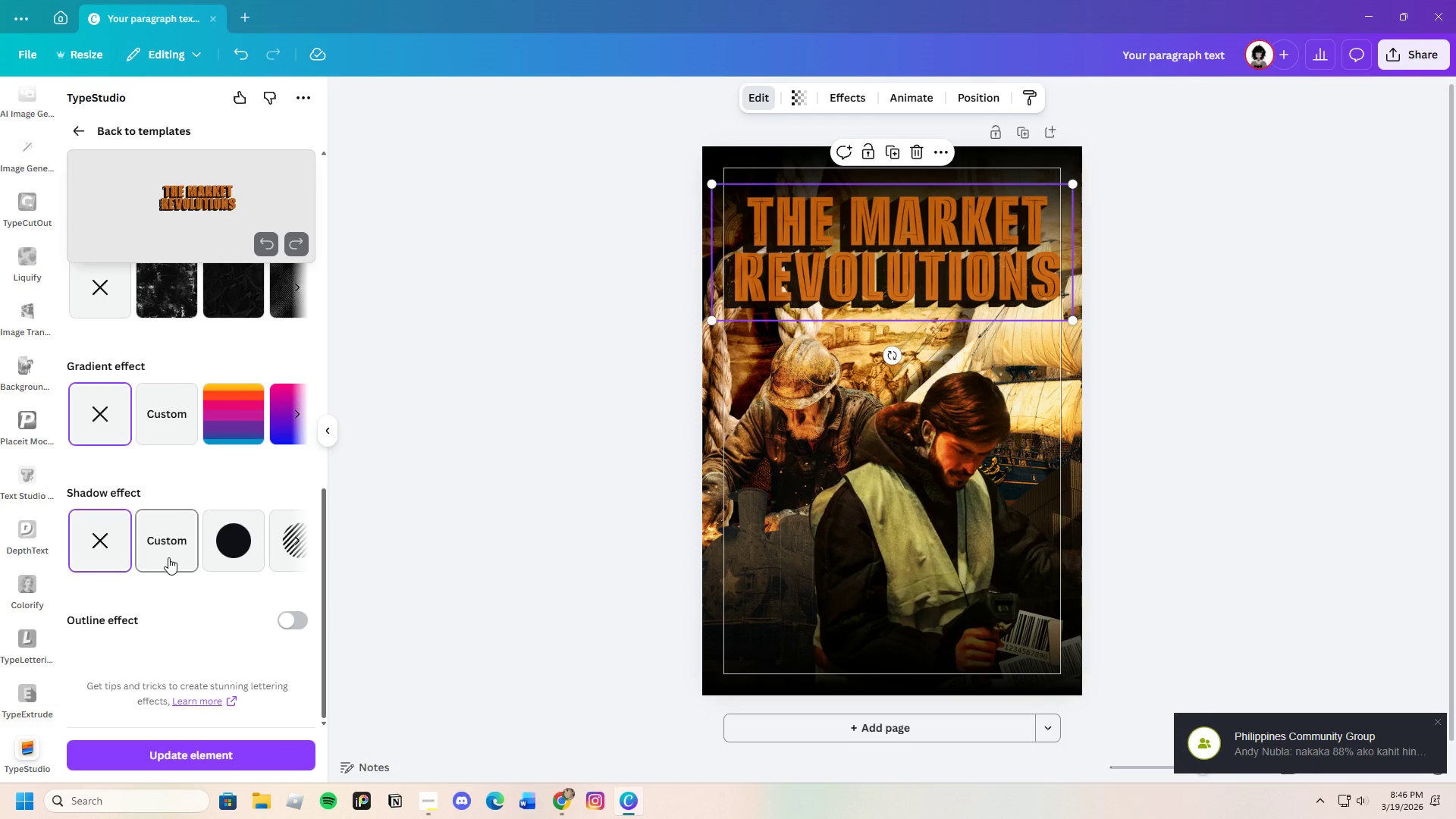 
left_click([169, 554])
 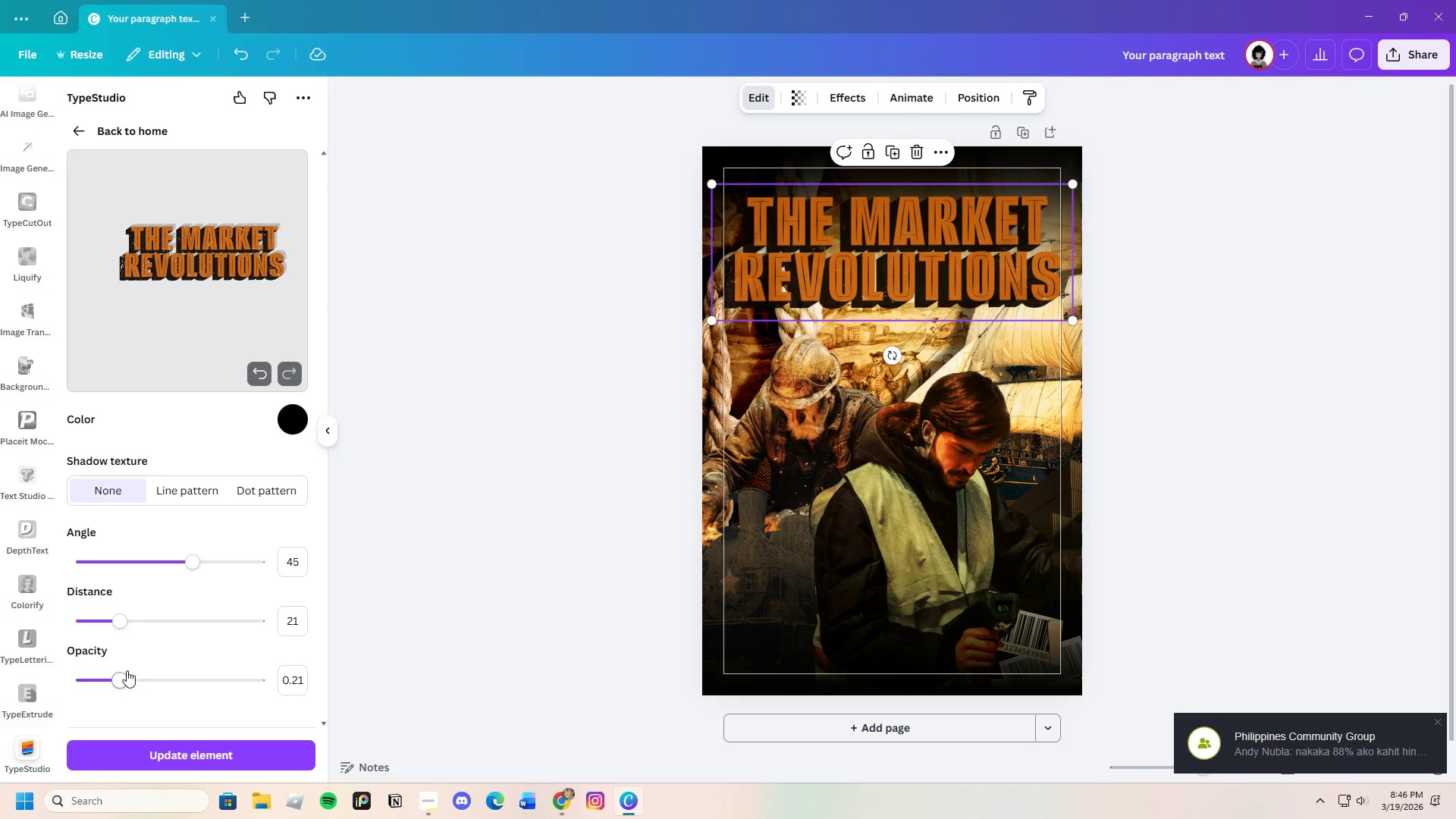 
scroll: coordinate [129, 634], scroll_direction: down, amount: 3.0
 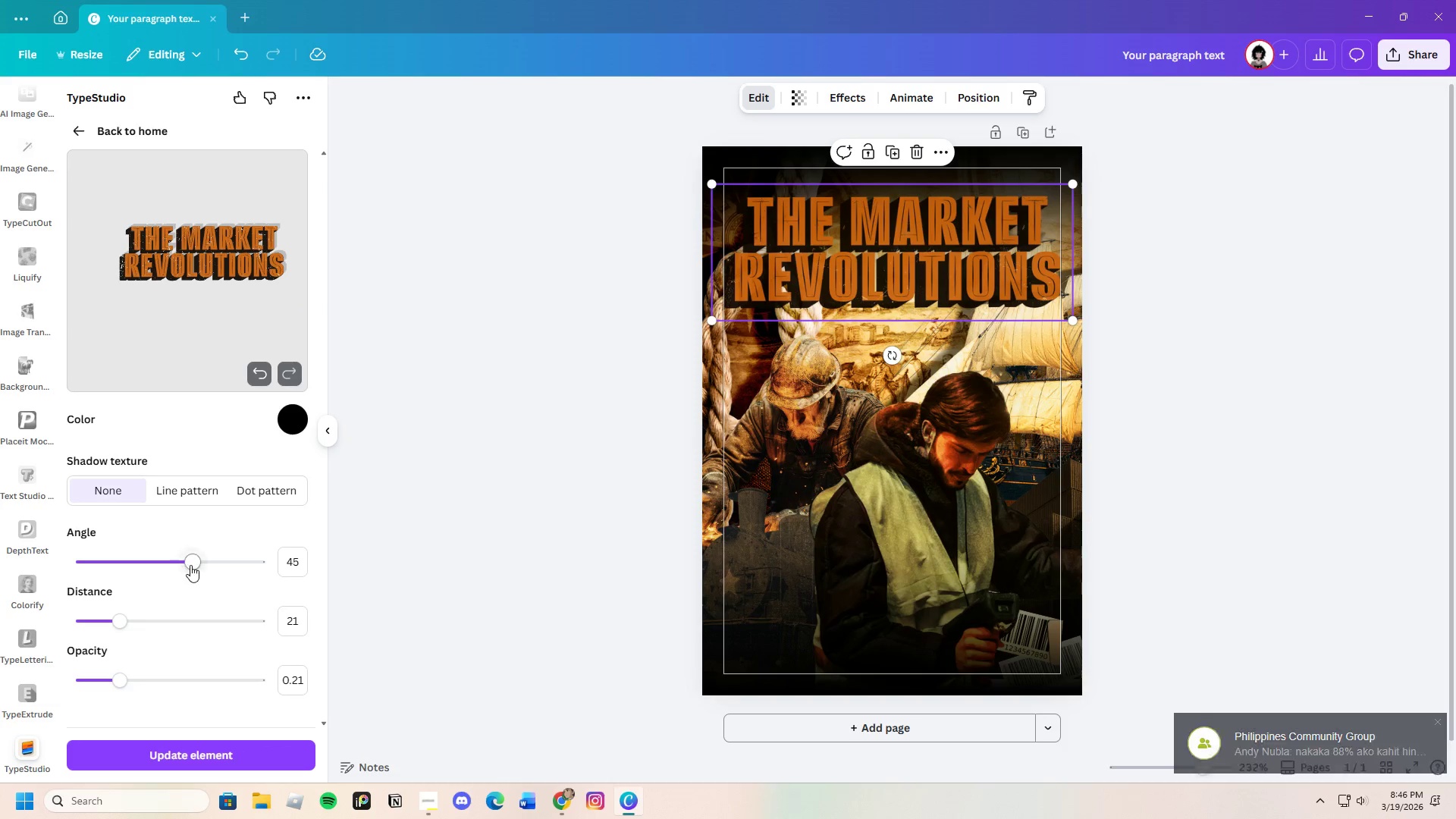 
left_click_drag(start_coordinate=[188, 560], to_coordinate=[78, 557])
 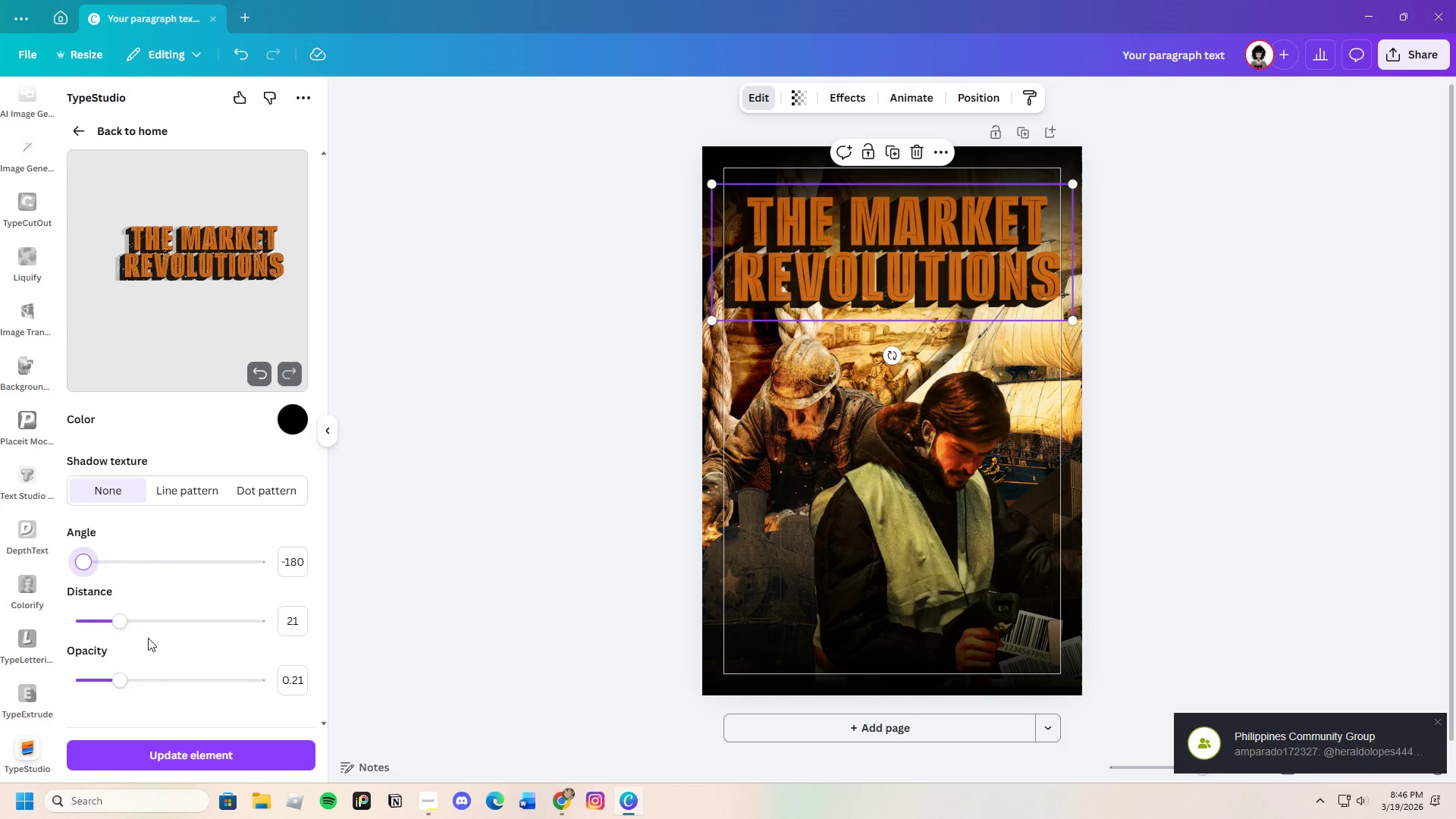 
left_click_drag(start_coordinate=[114, 619], to_coordinate=[77, 620])
 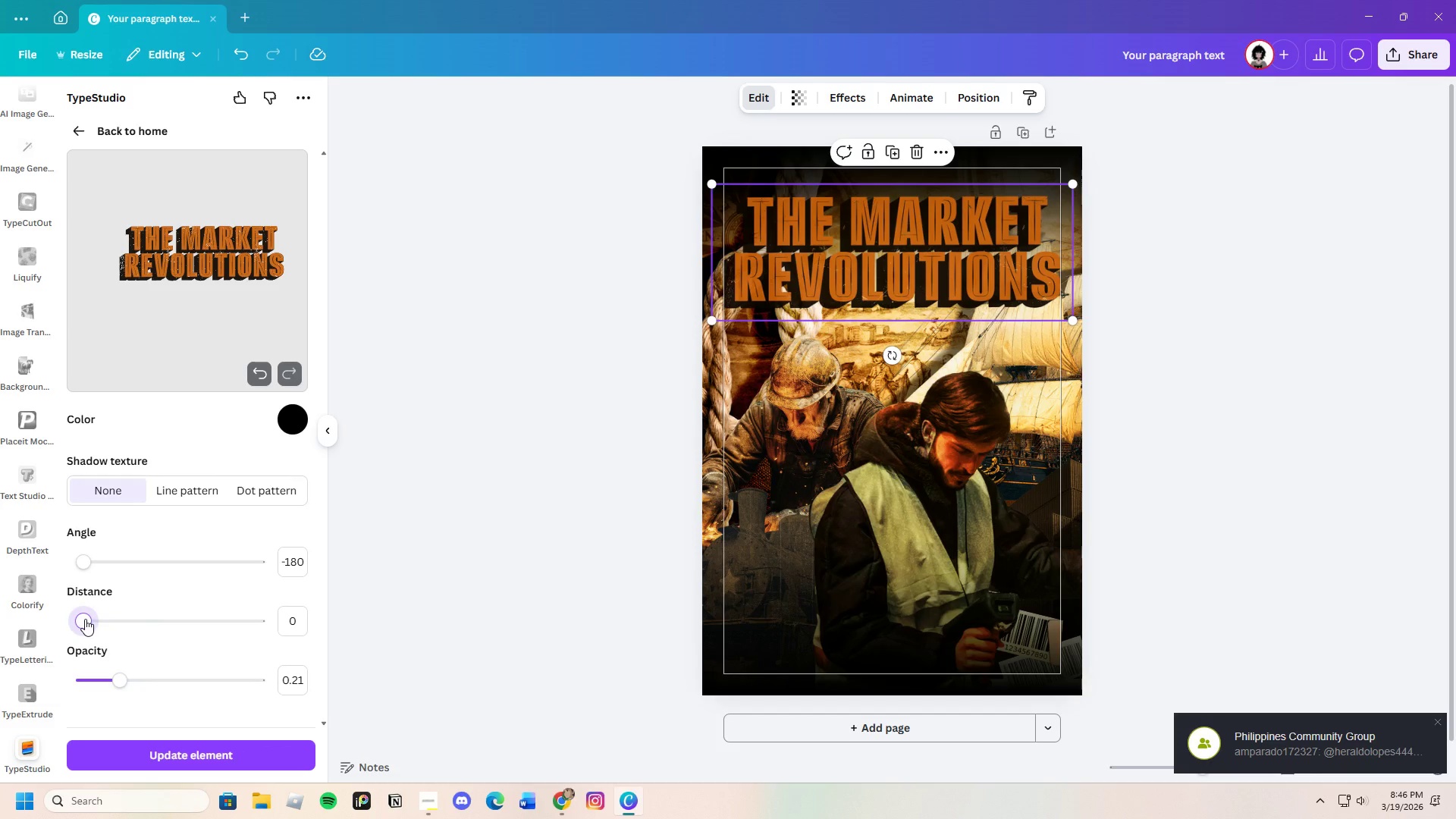 
left_click_drag(start_coordinate=[85, 619], to_coordinate=[80, 619])
 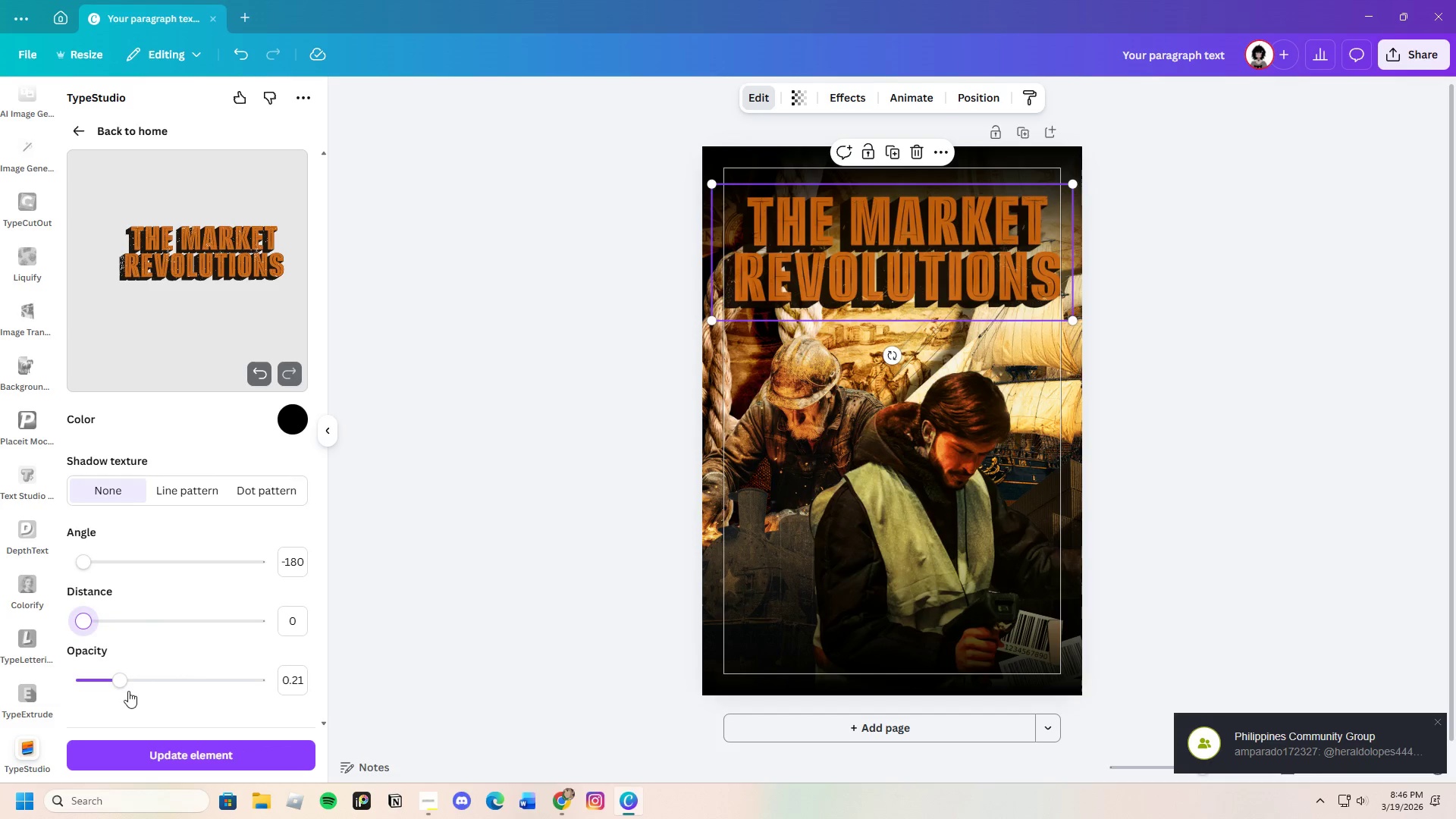 
left_click_drag(start_coordinate=[121, 682], to_coordinate=[104, 688])
 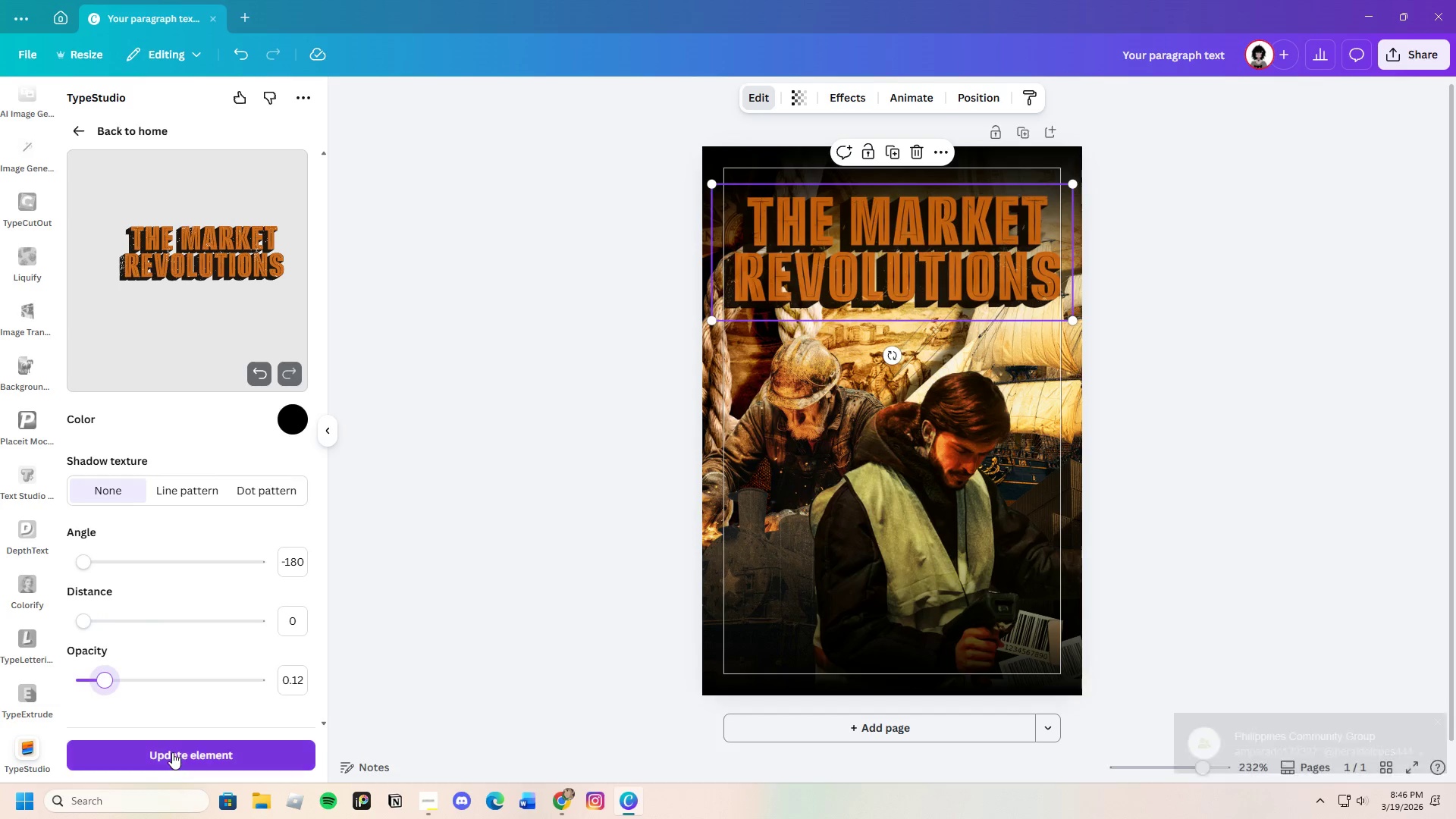 
left_click([172, 752])
 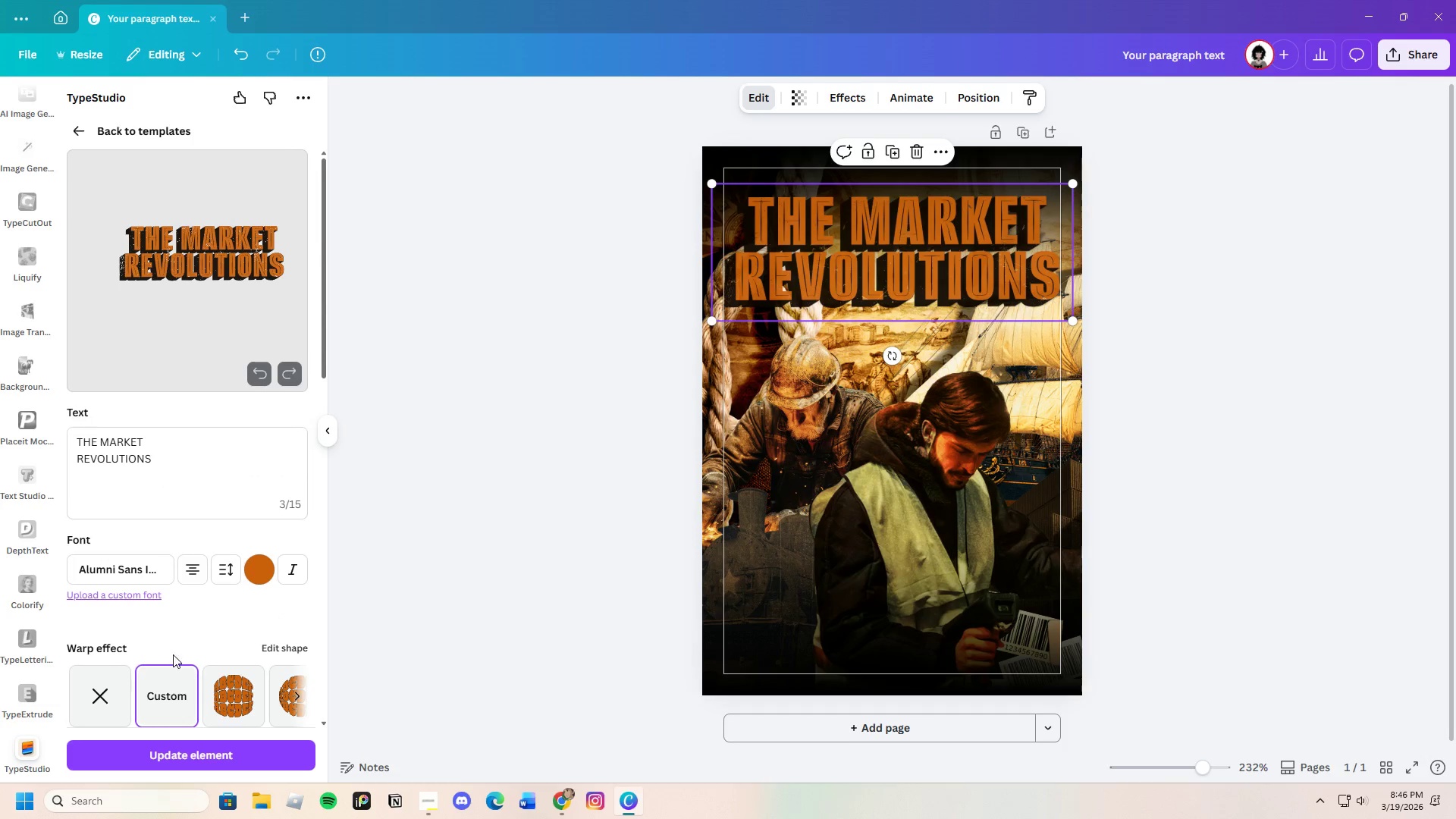 
scroll: coordinate [155, 639], scroll_direction: down, amount: 8.0
 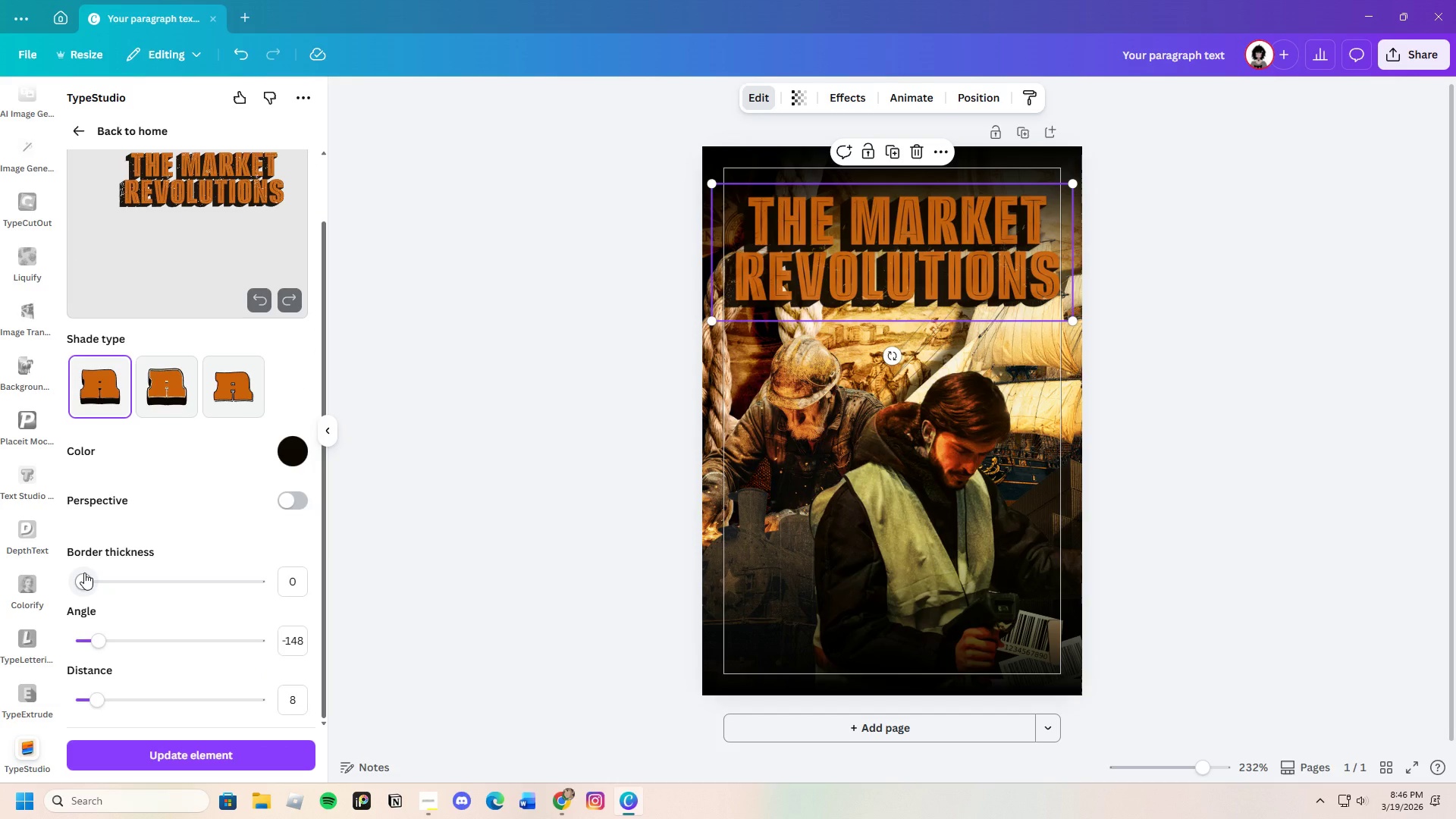 
left_click_drag(start_coordinate=[84, 573], to_coordinate=[80, 573])
 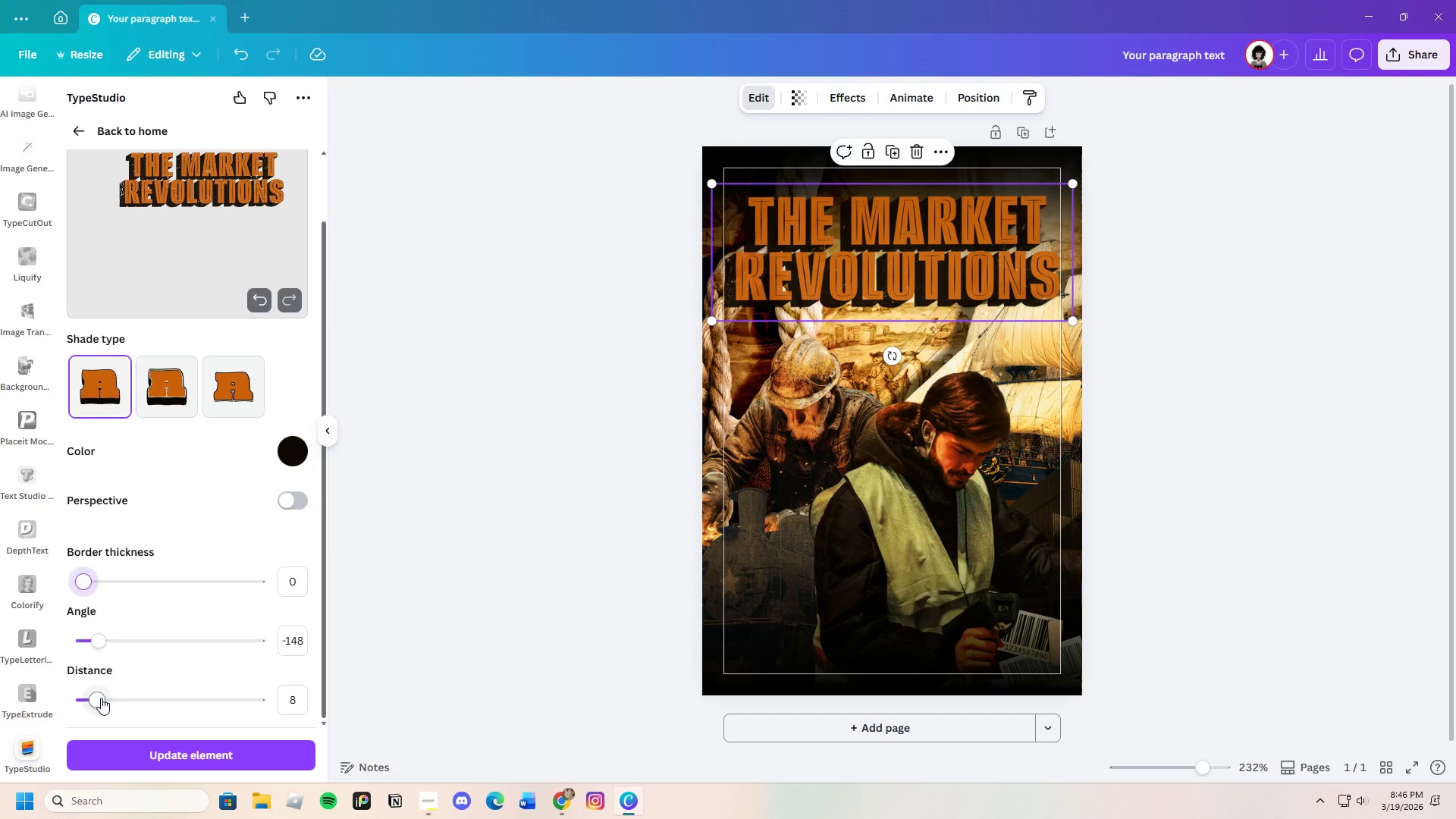 
left_click_drag(start_coordinate=[101, 698], to_coordinate=[89, 700])
 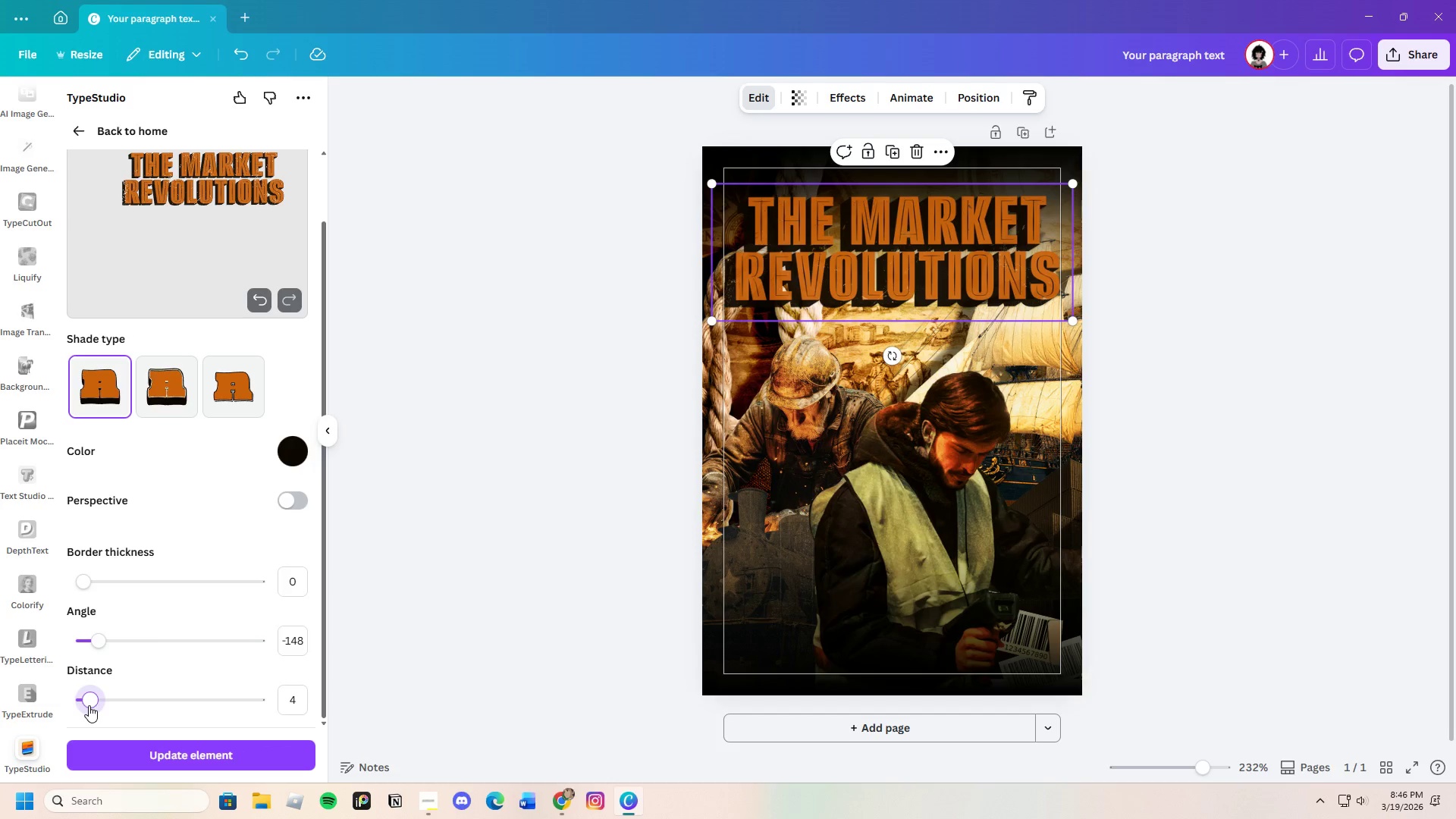 
left_click([146, 765])
 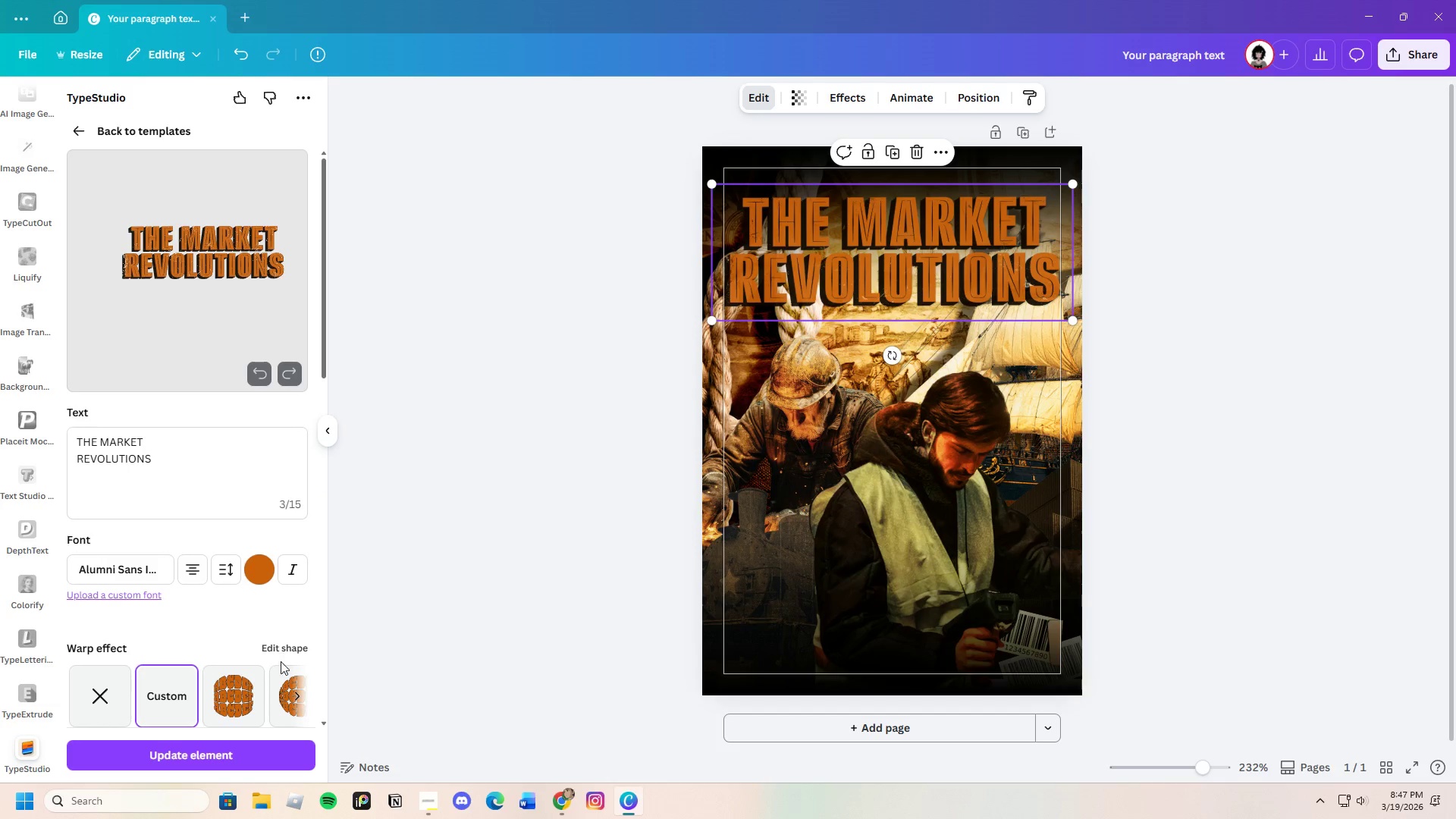 
left_click([246, 763])
 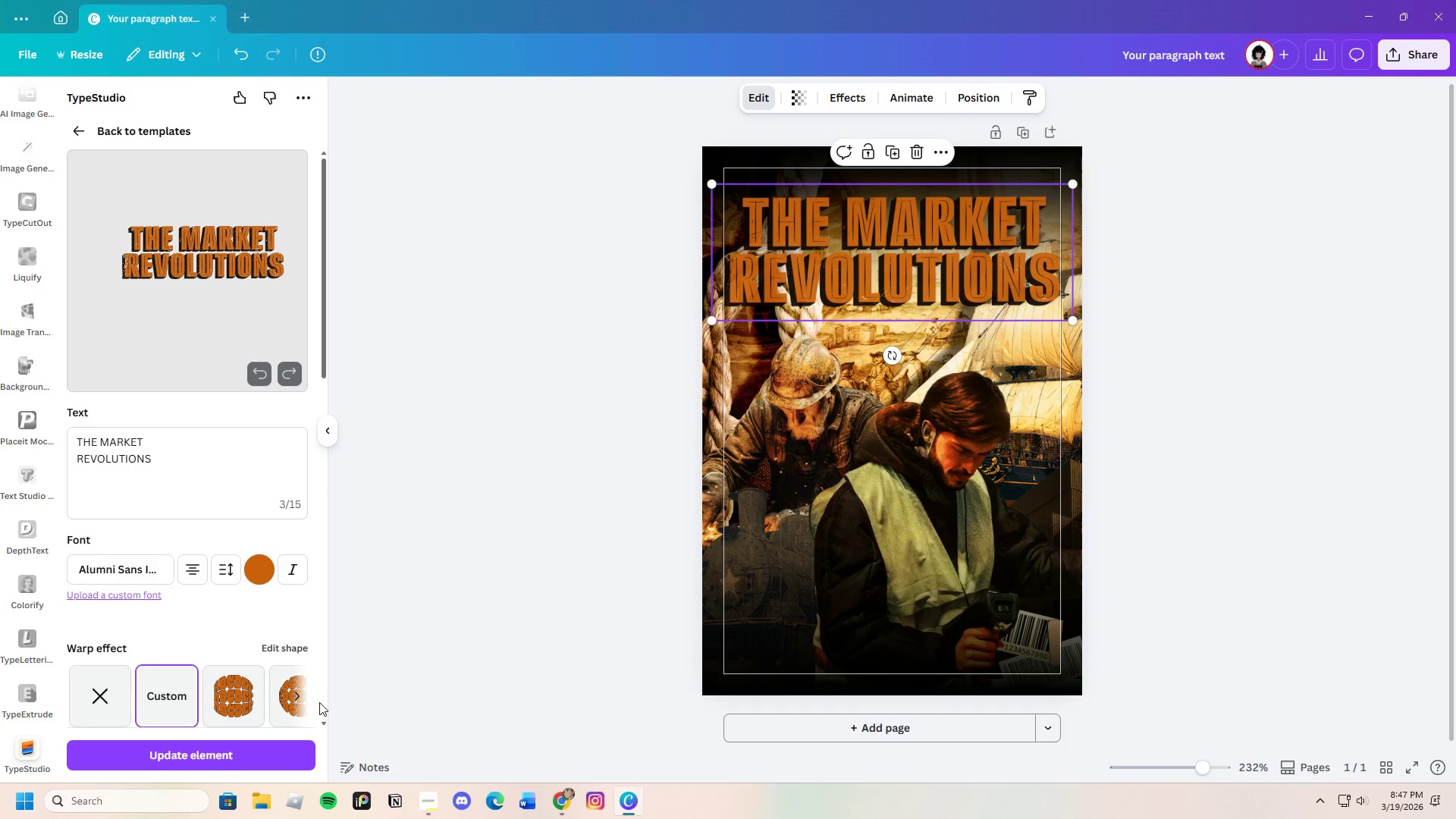 
left_click([248, 762])
 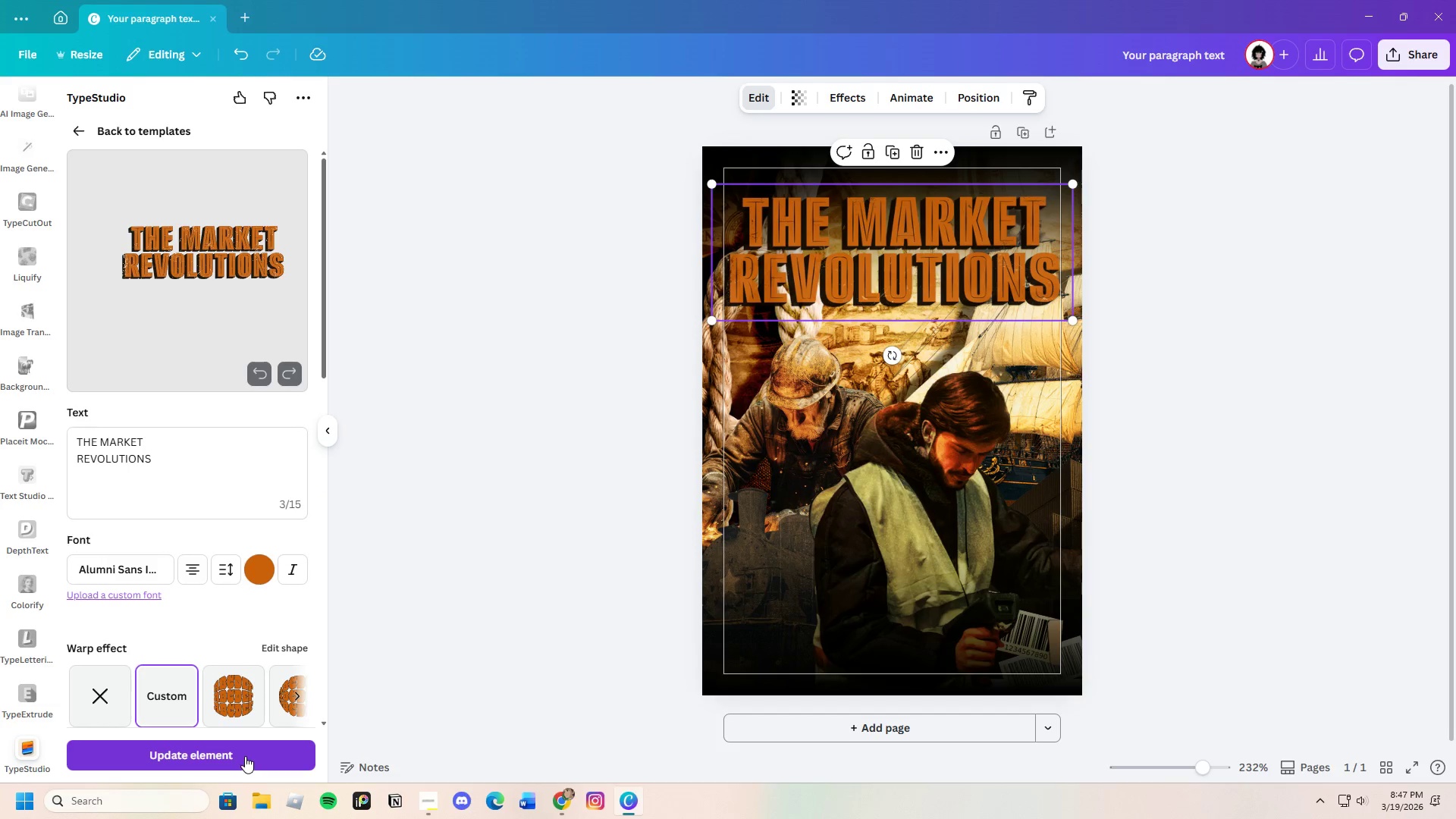 
scroll: coordinate [247, 654], scroll_direction: down, amount: 3.0
 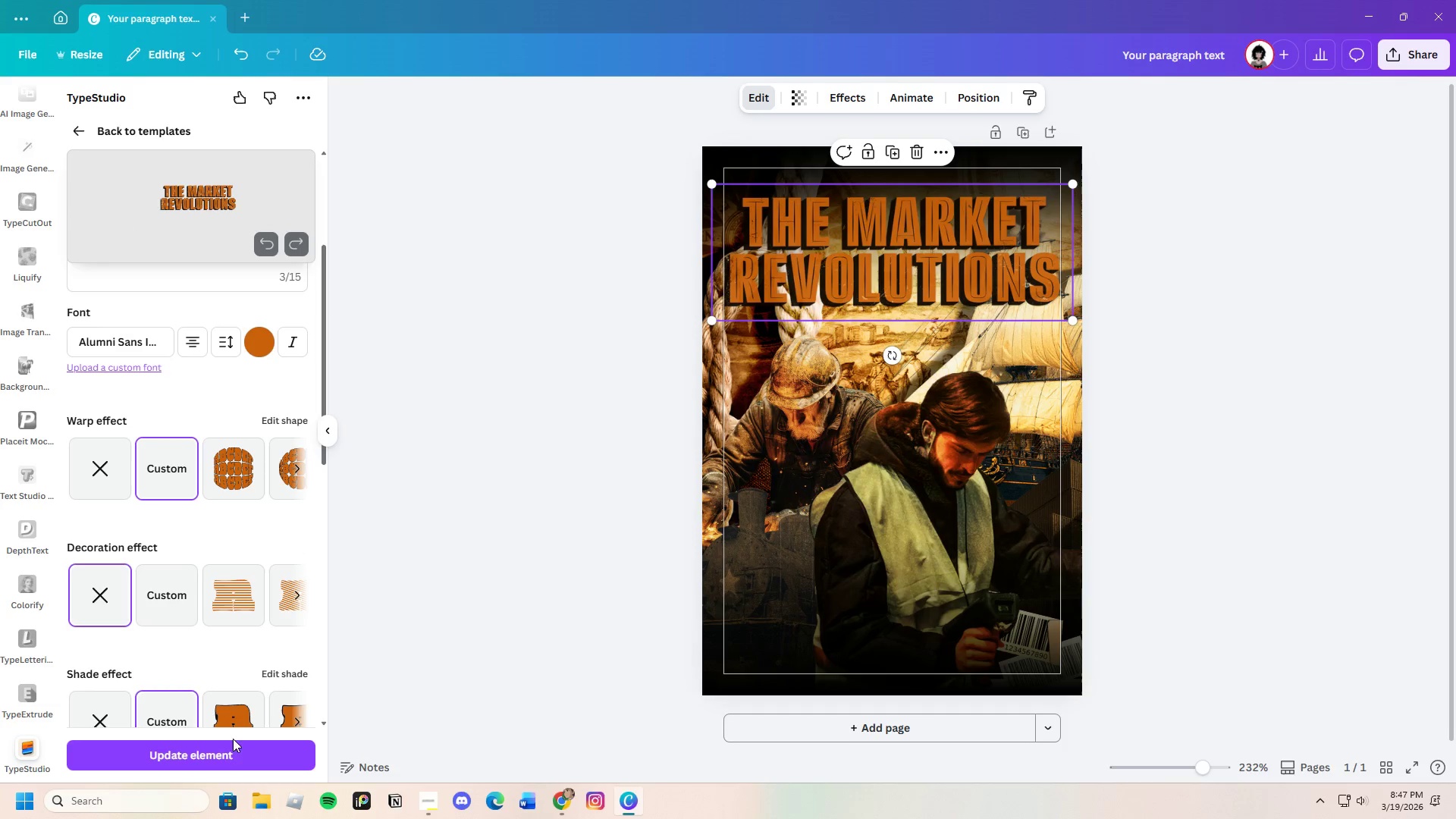 
left_click([231, 756])
 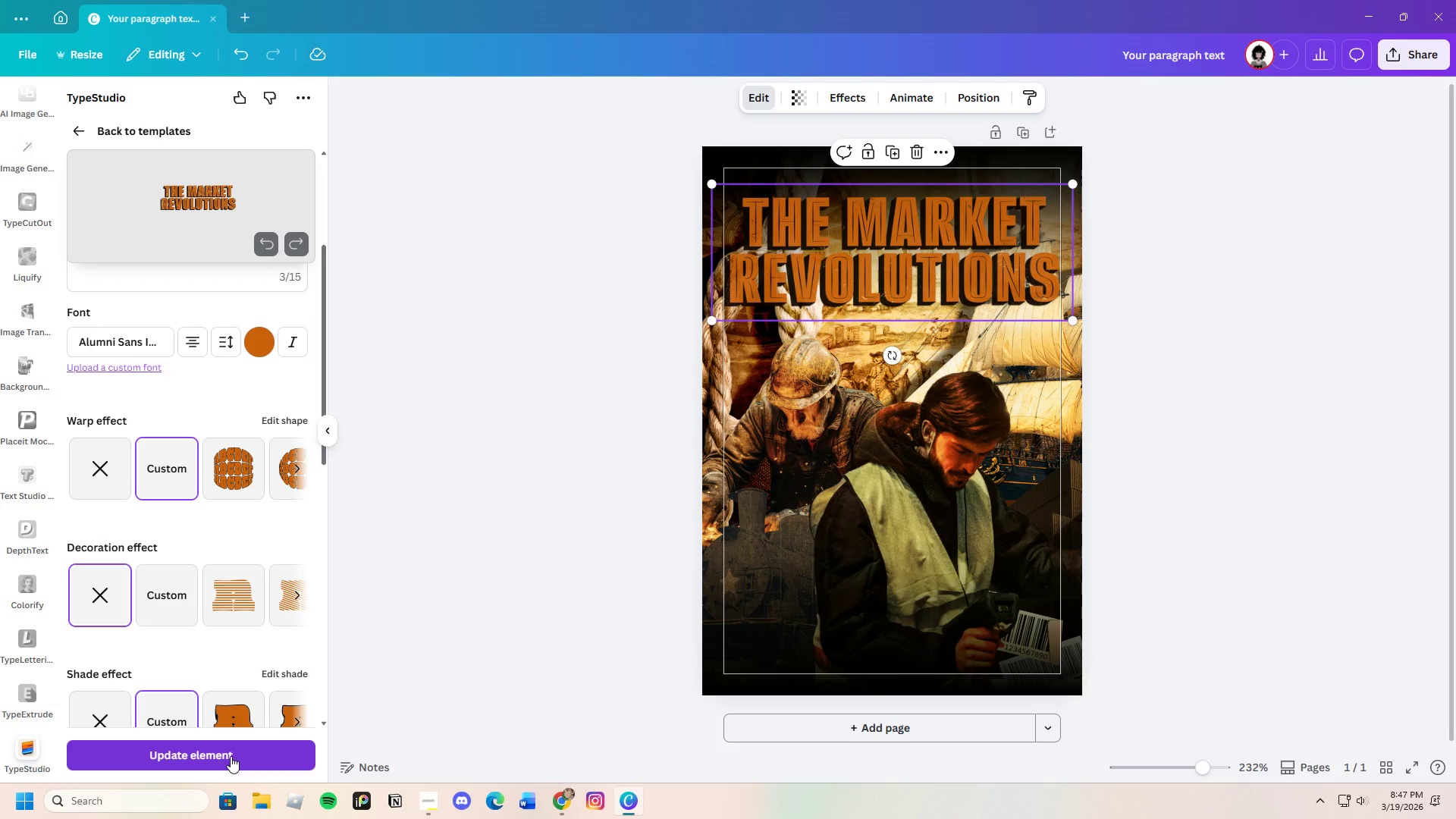 
left_click([231, 756])
 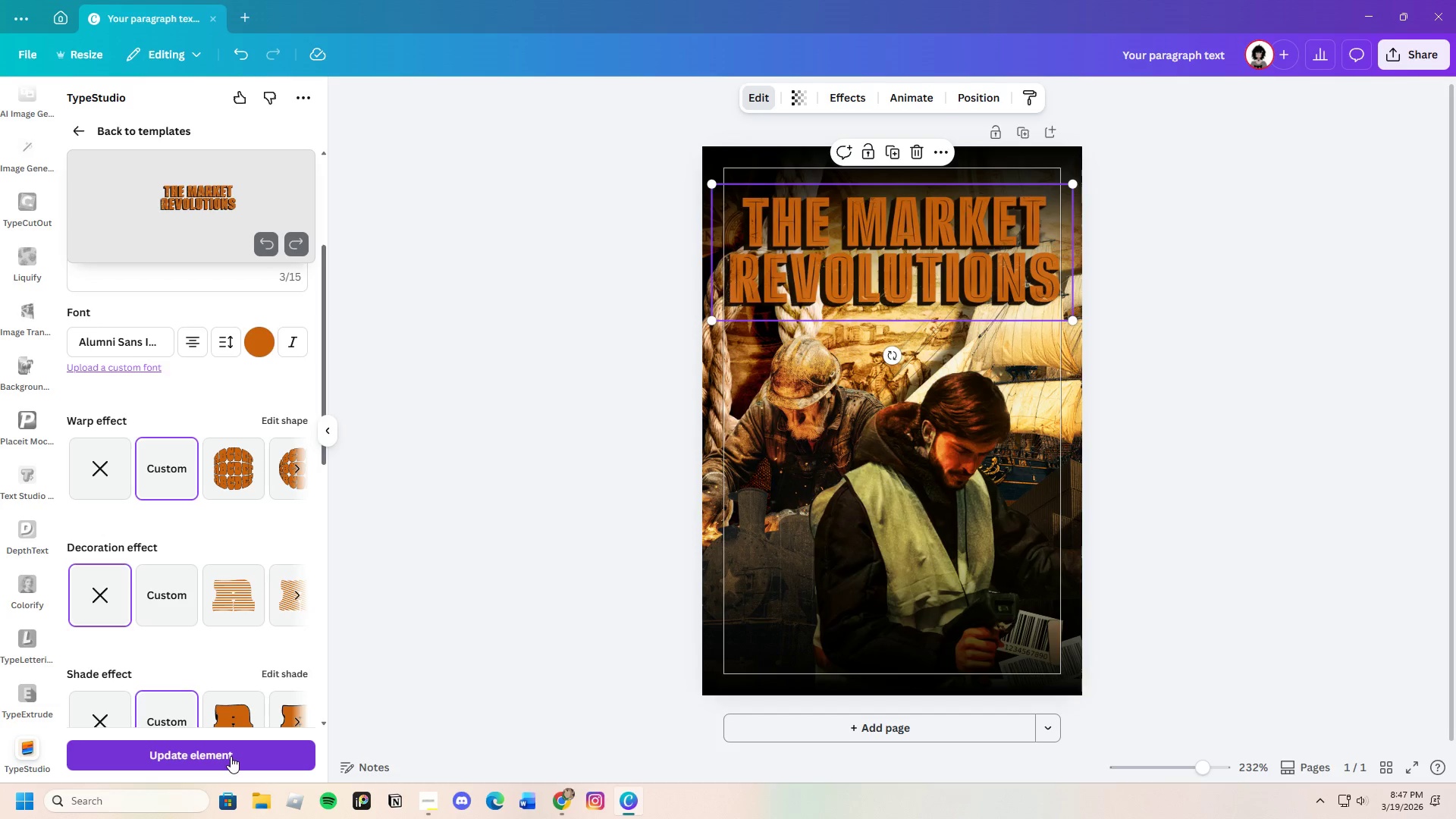 
scroll: coordinate [408, 572], scroll_direction: up, amount: 10.0
 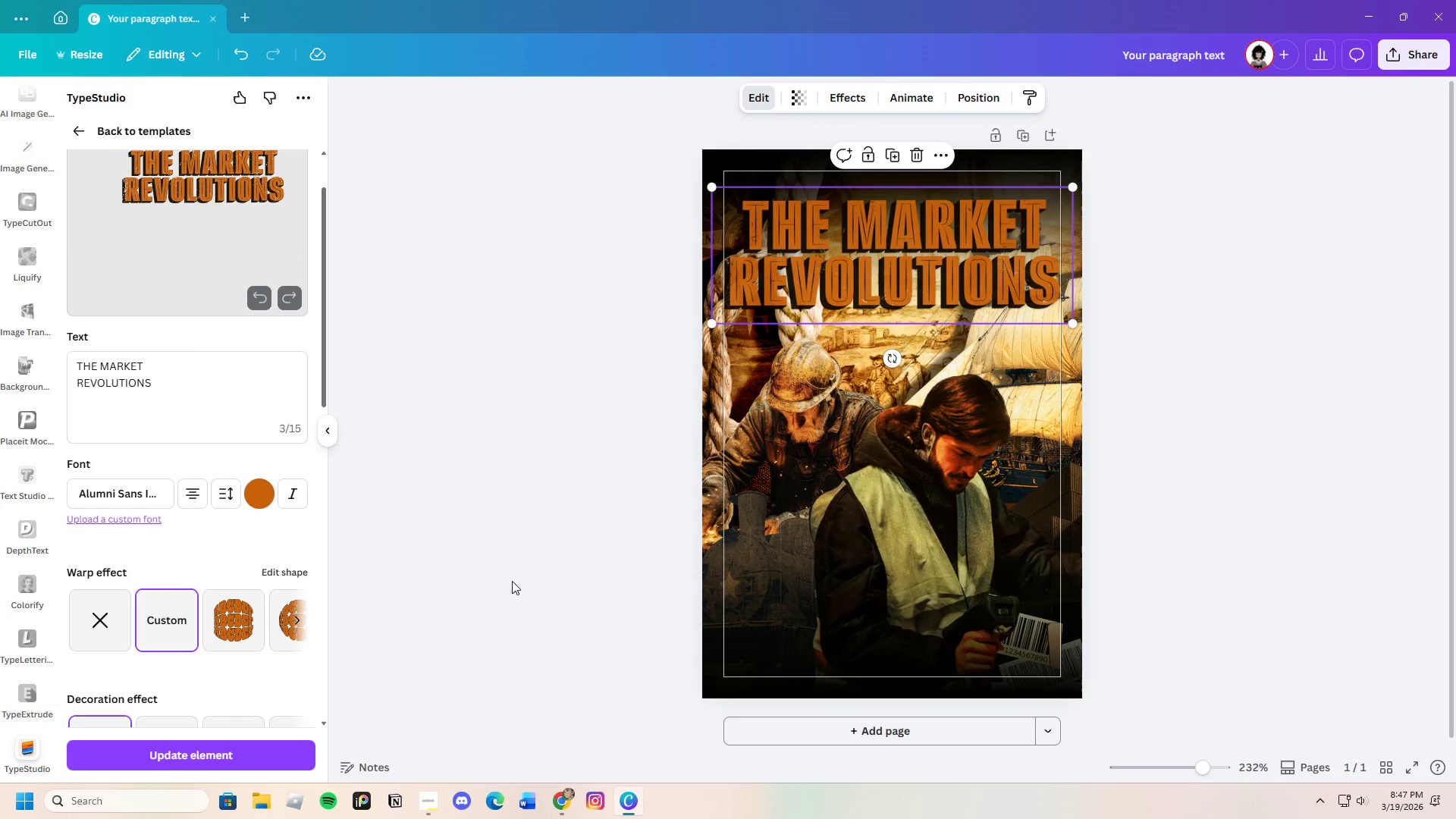 
left_click([1153, 460])
 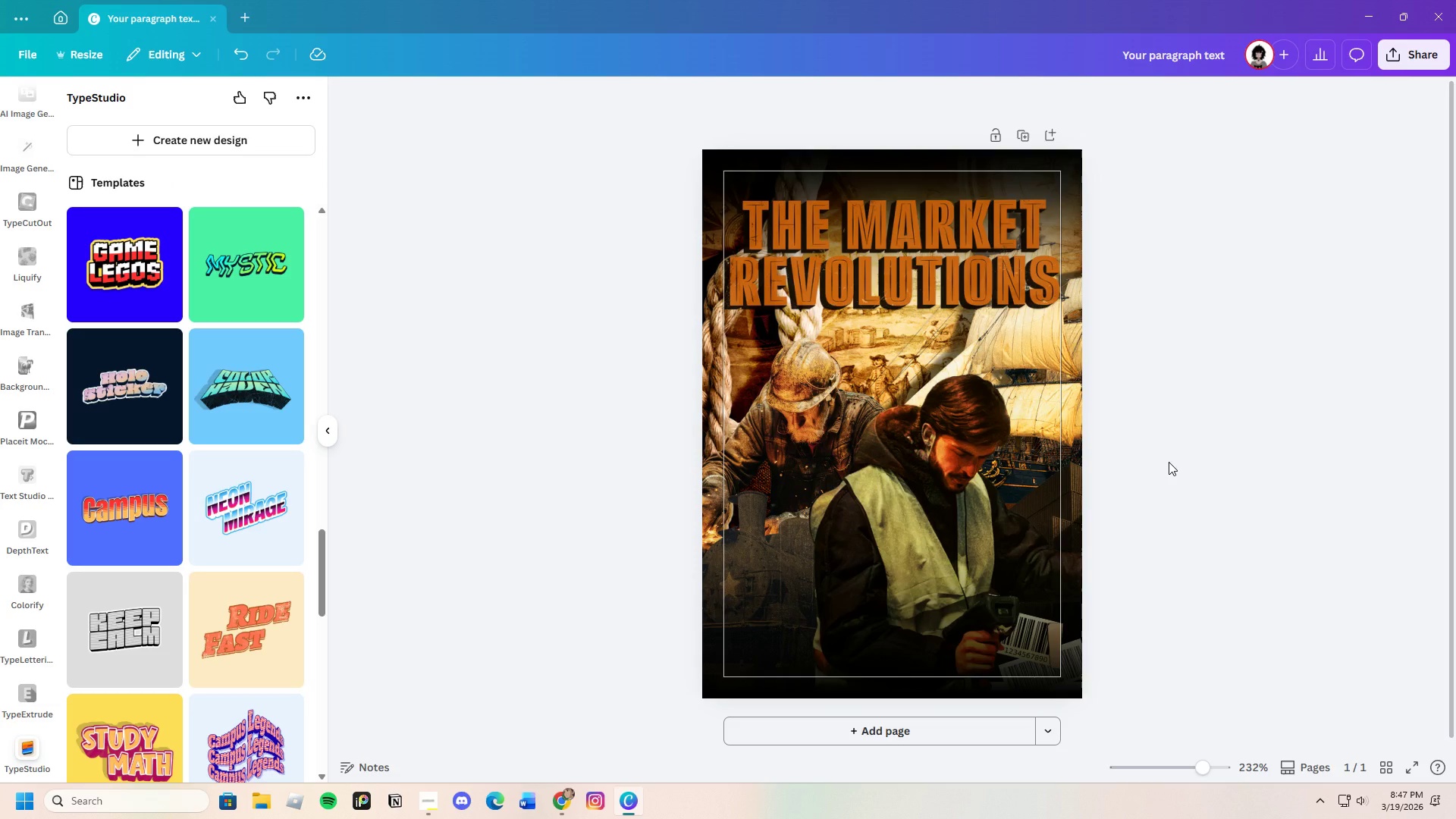 
wait(8.94)
 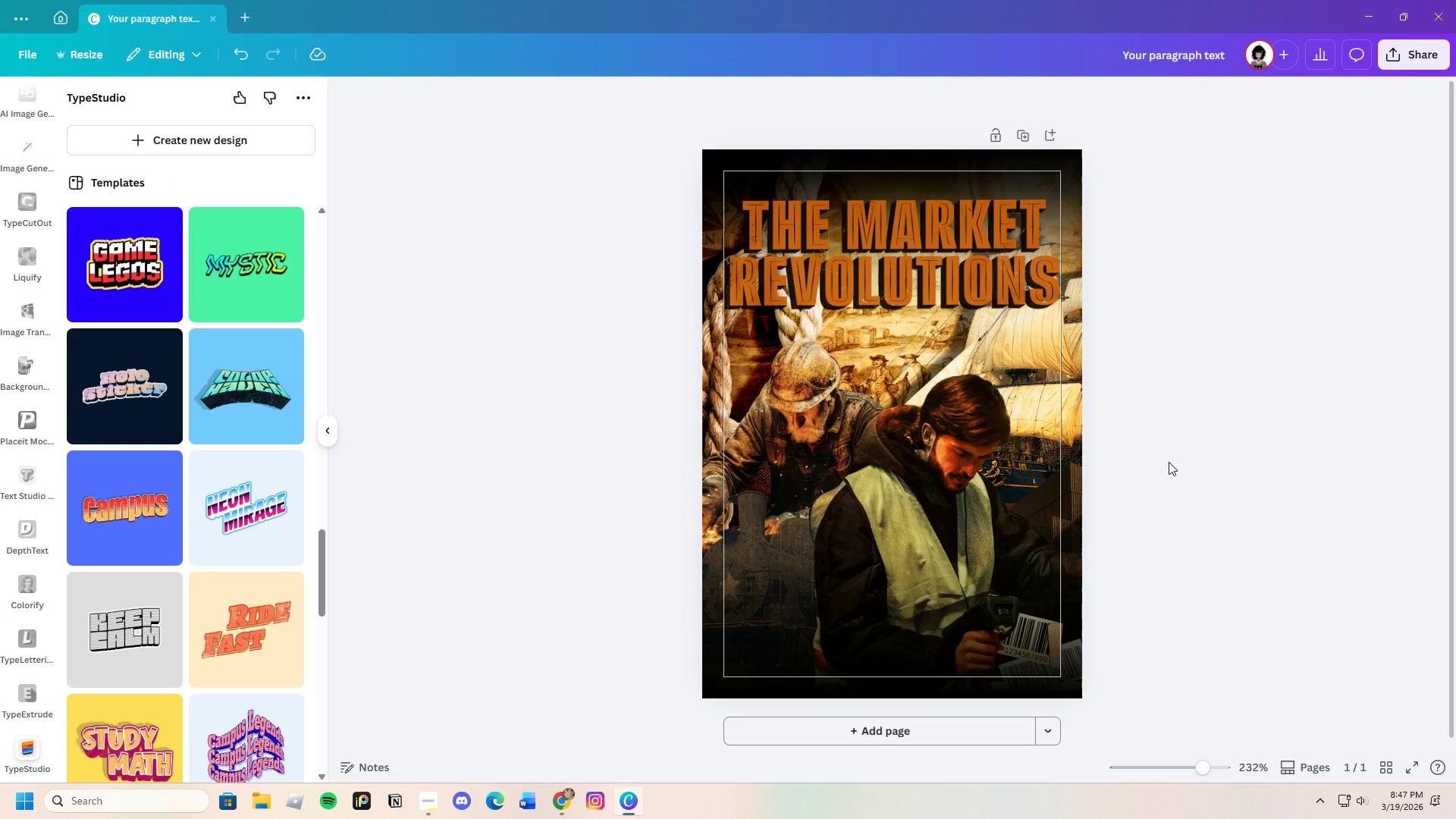 
left_click([764, 243])
 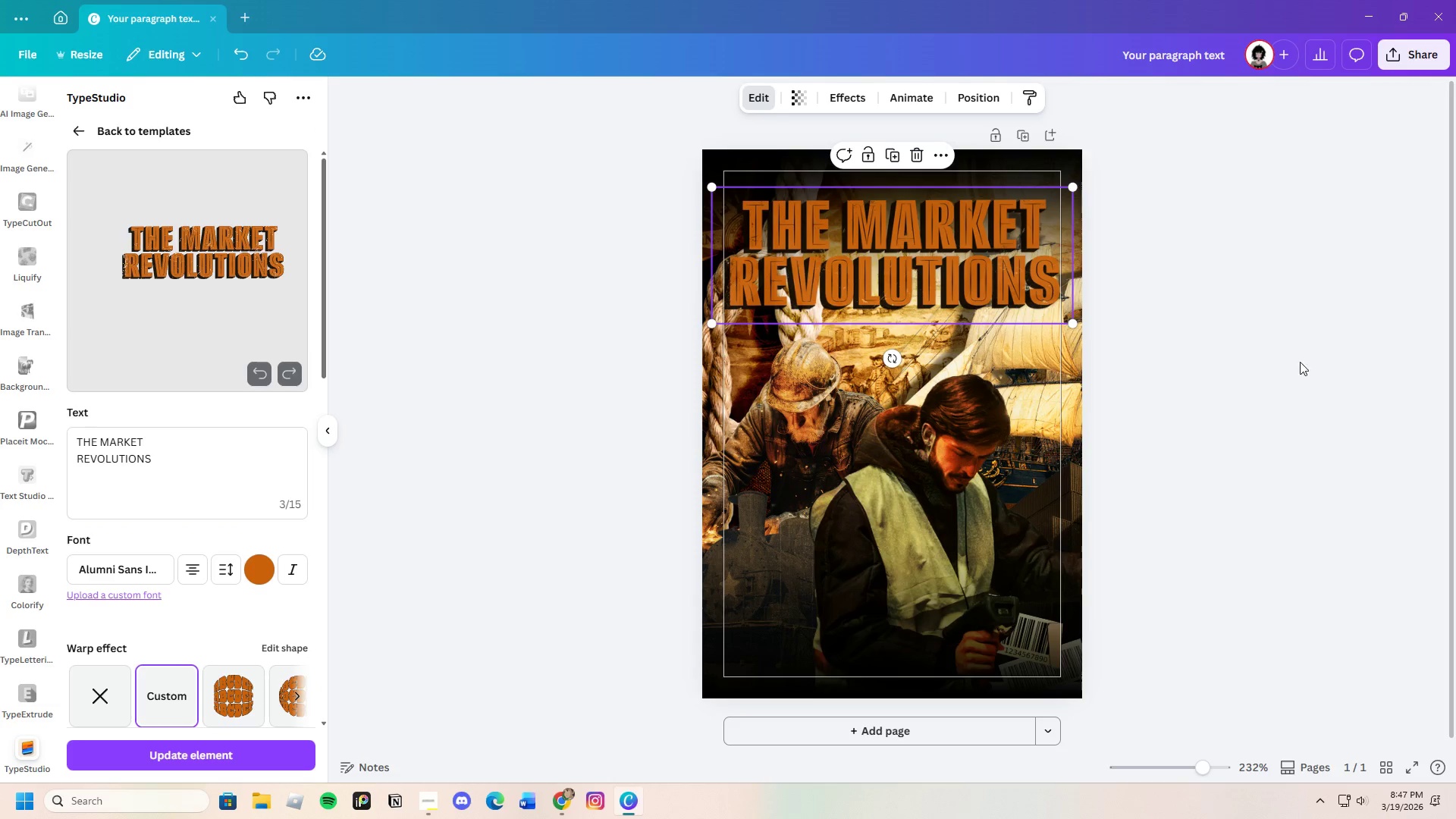 
left_click([1244, 349])
 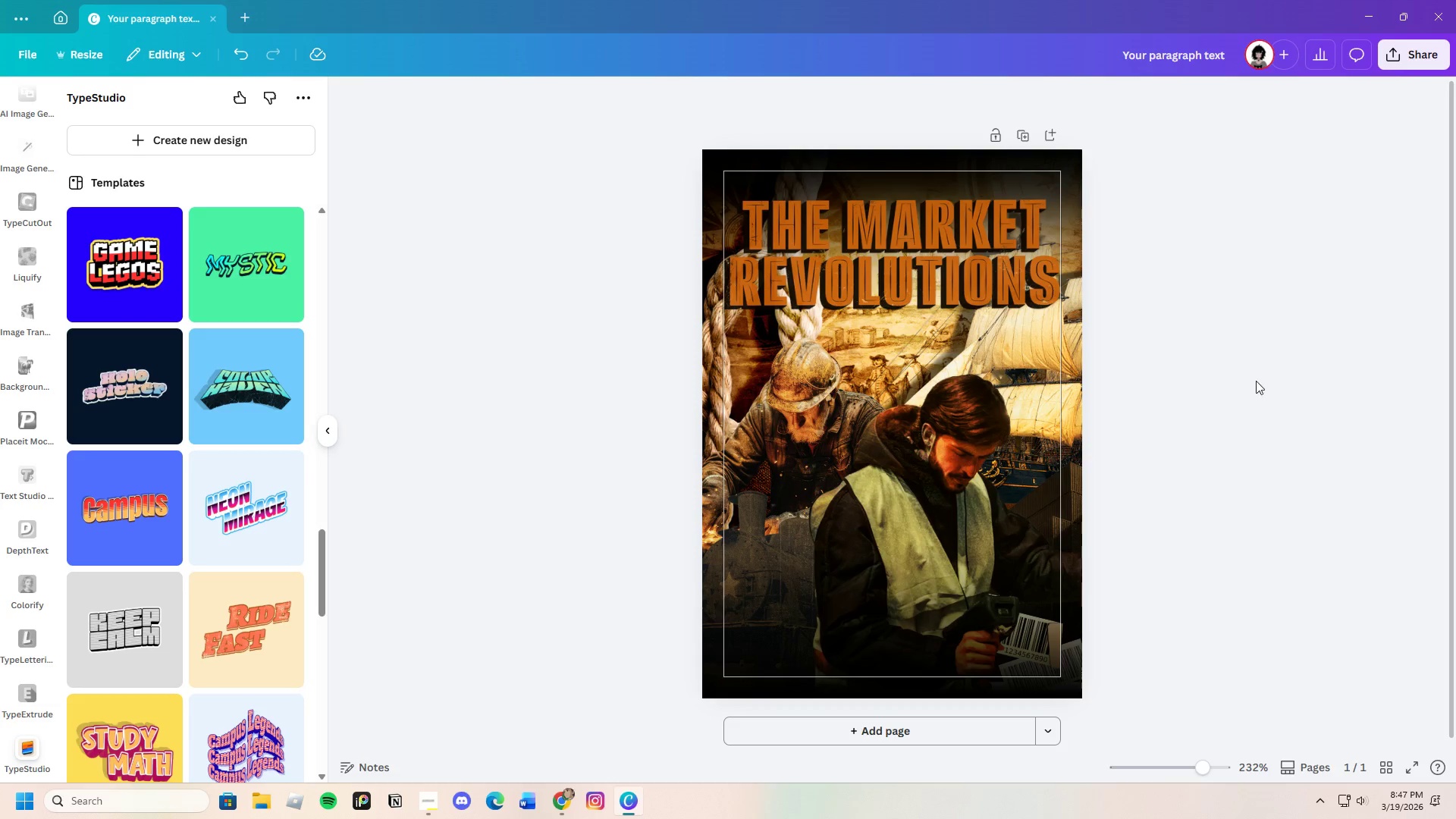 
scroll: coordinate [1271, 511], scroll_direction: up, amount: 2.0
 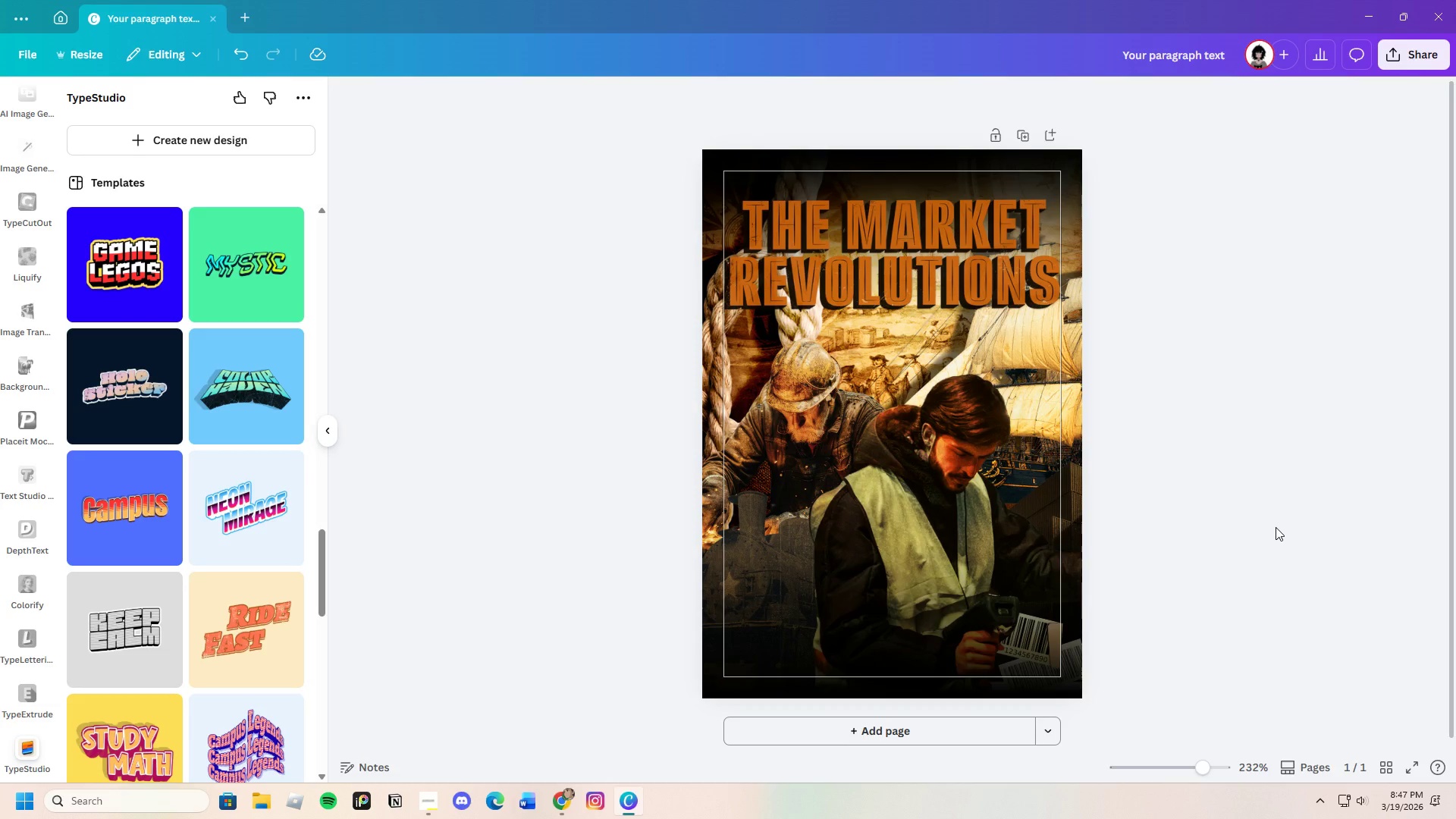 
scroll: coordinate [1276, 527], scroll_direction: down, amount: 3.0
 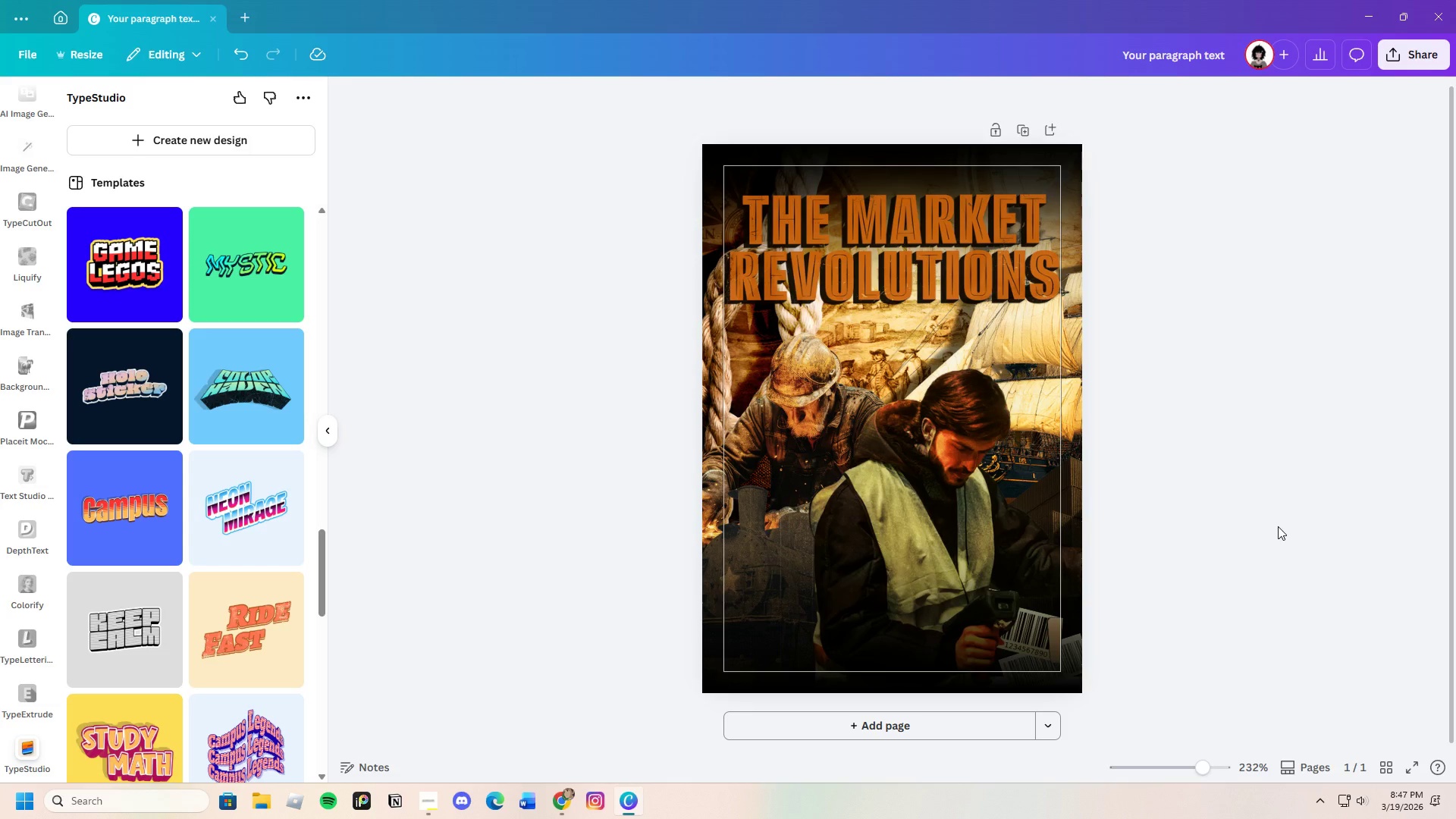 
left_click([890, 257])
 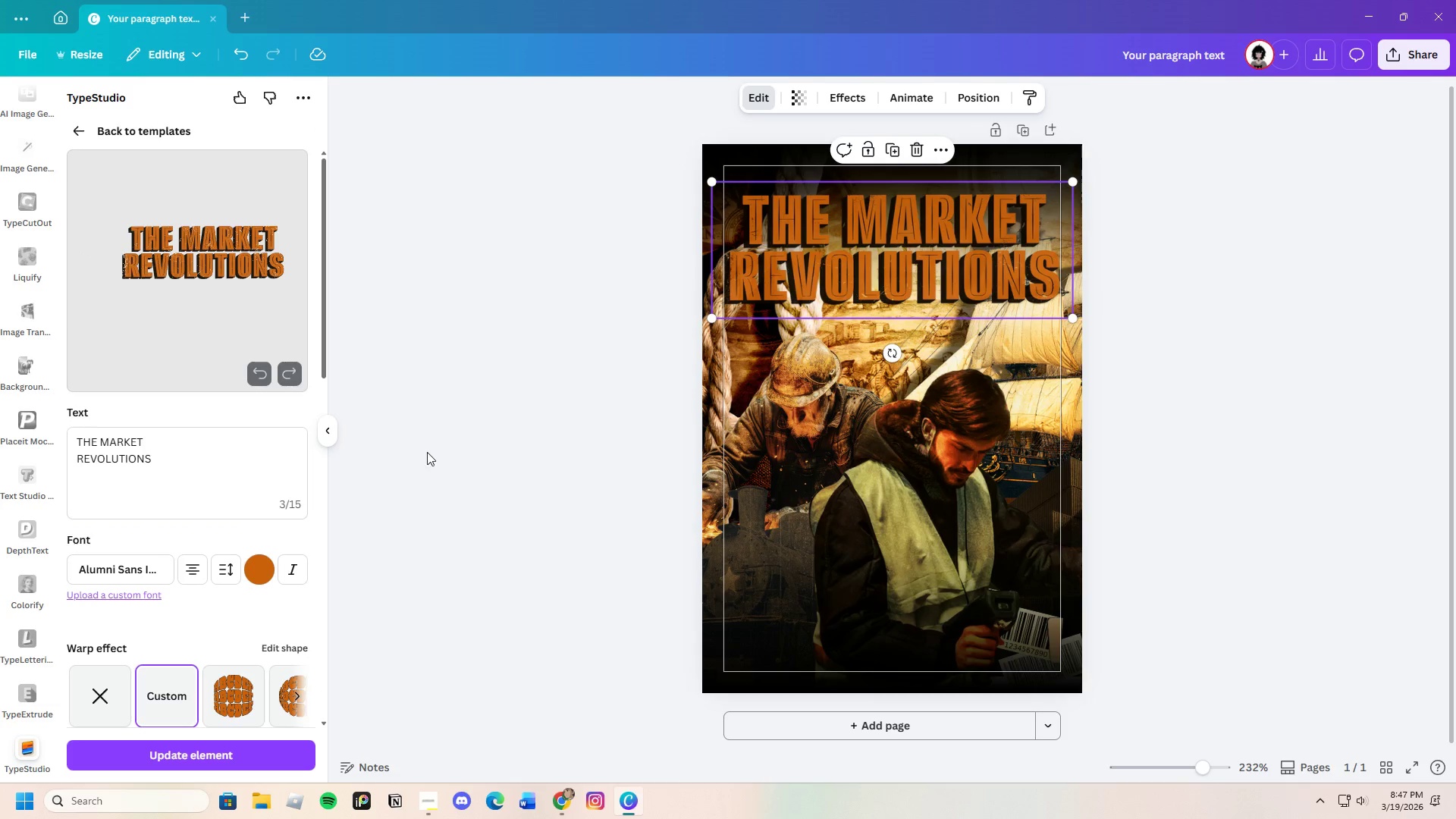 
left_click([266, 564])
 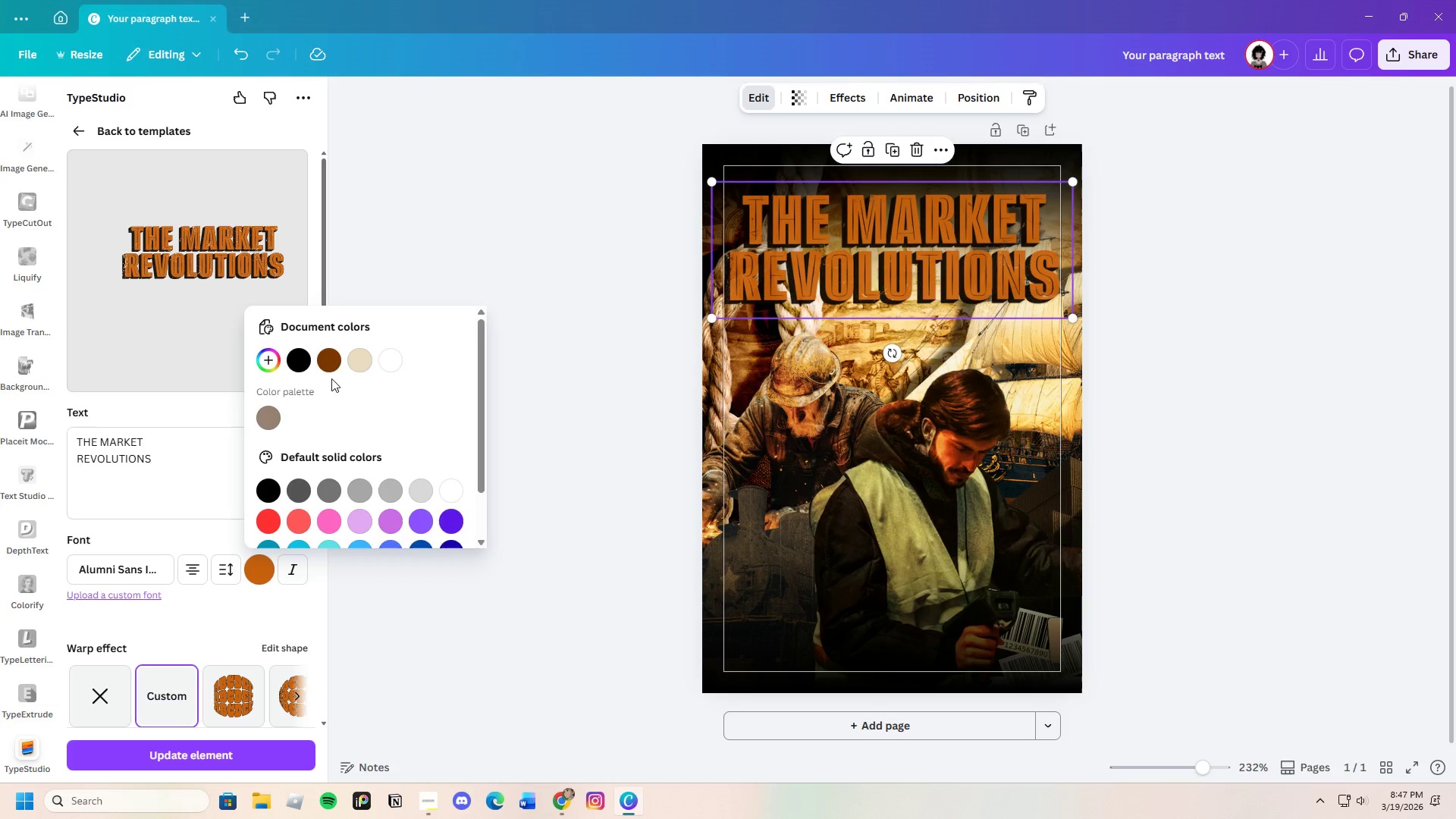 
left_click([366, 360])
 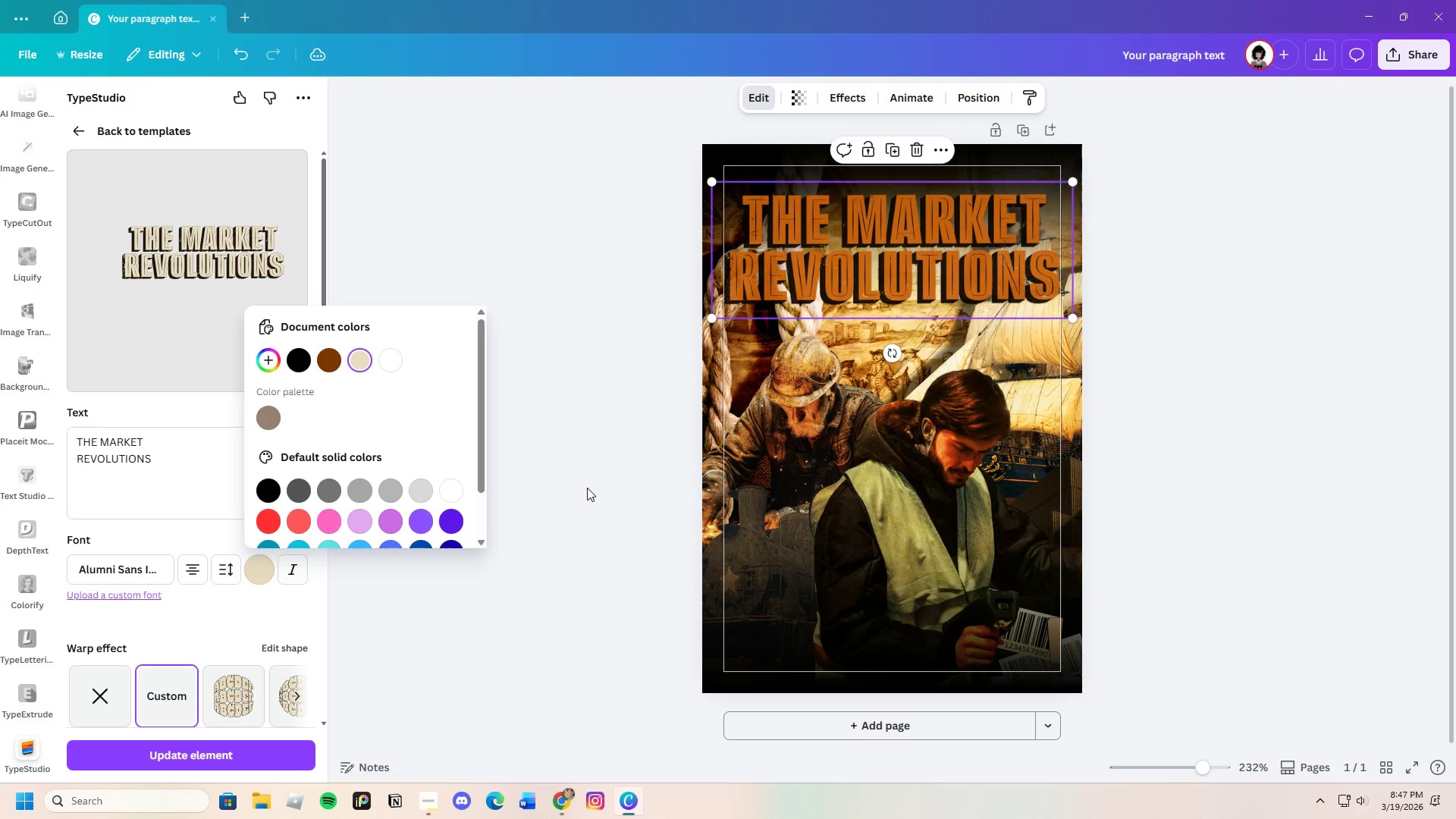 
left_click([517, 497])
 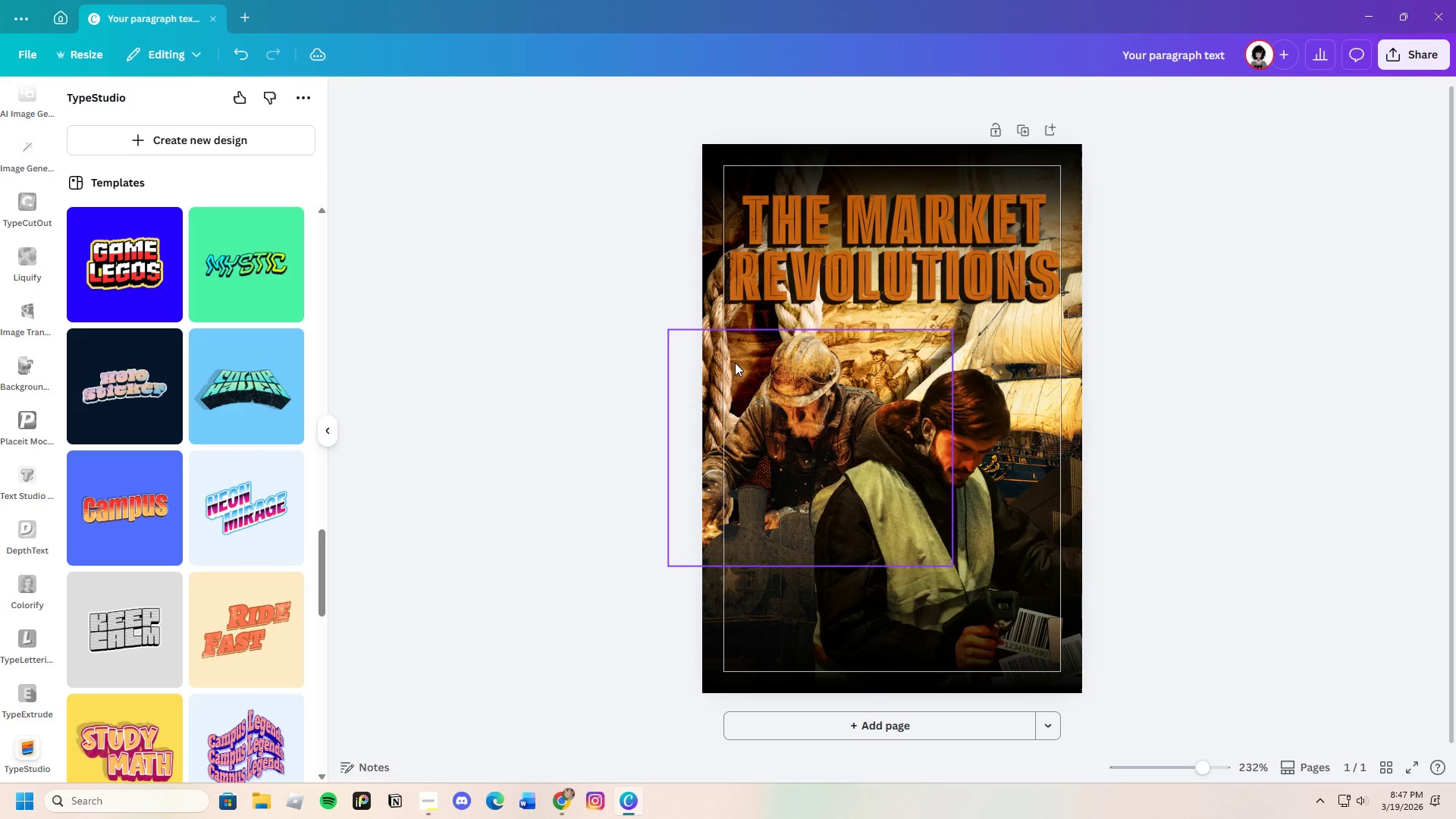 
left_click([825, 290])
 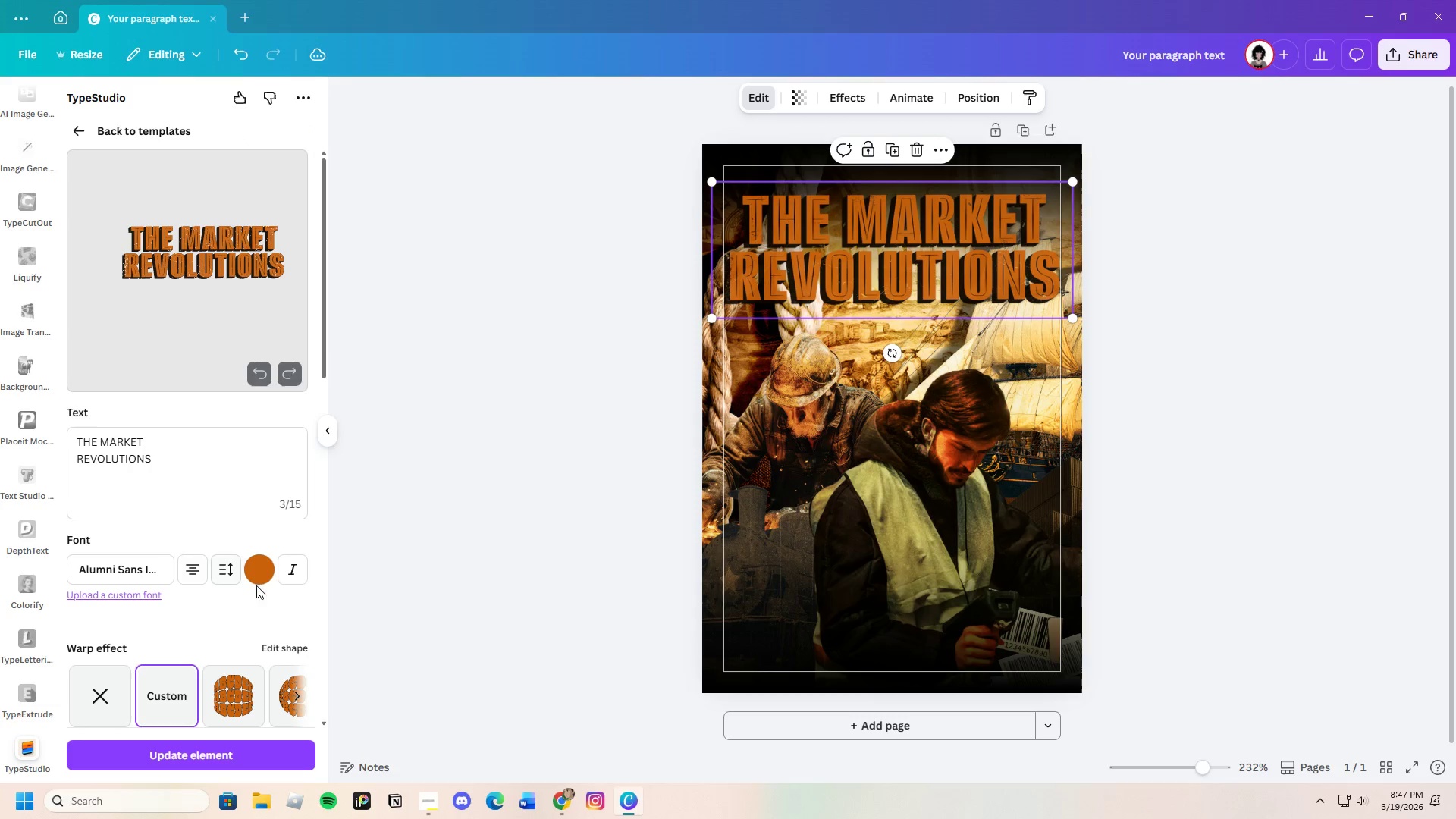 
left_click([259, 573])
 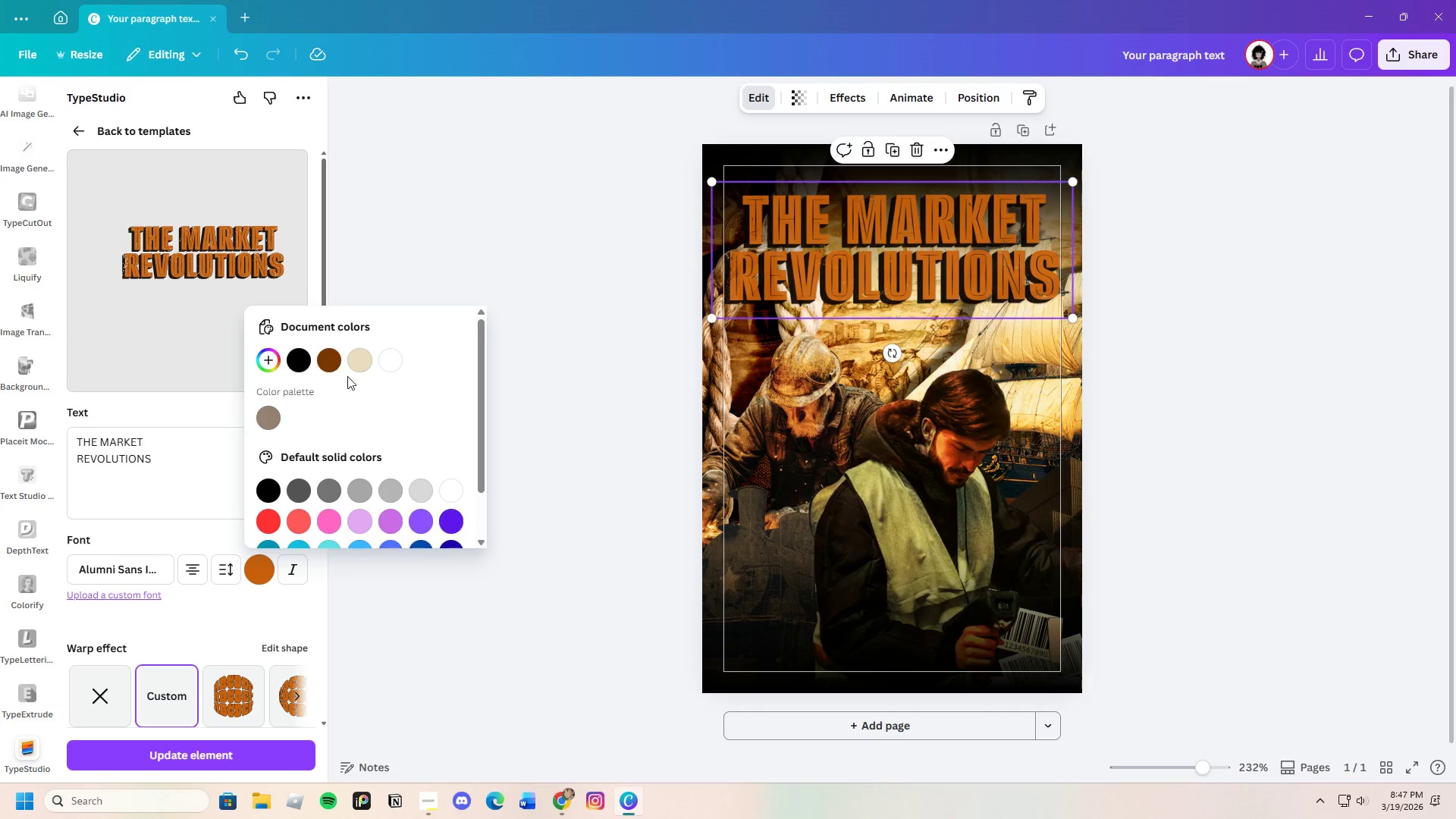 
left_click([357, 368])
 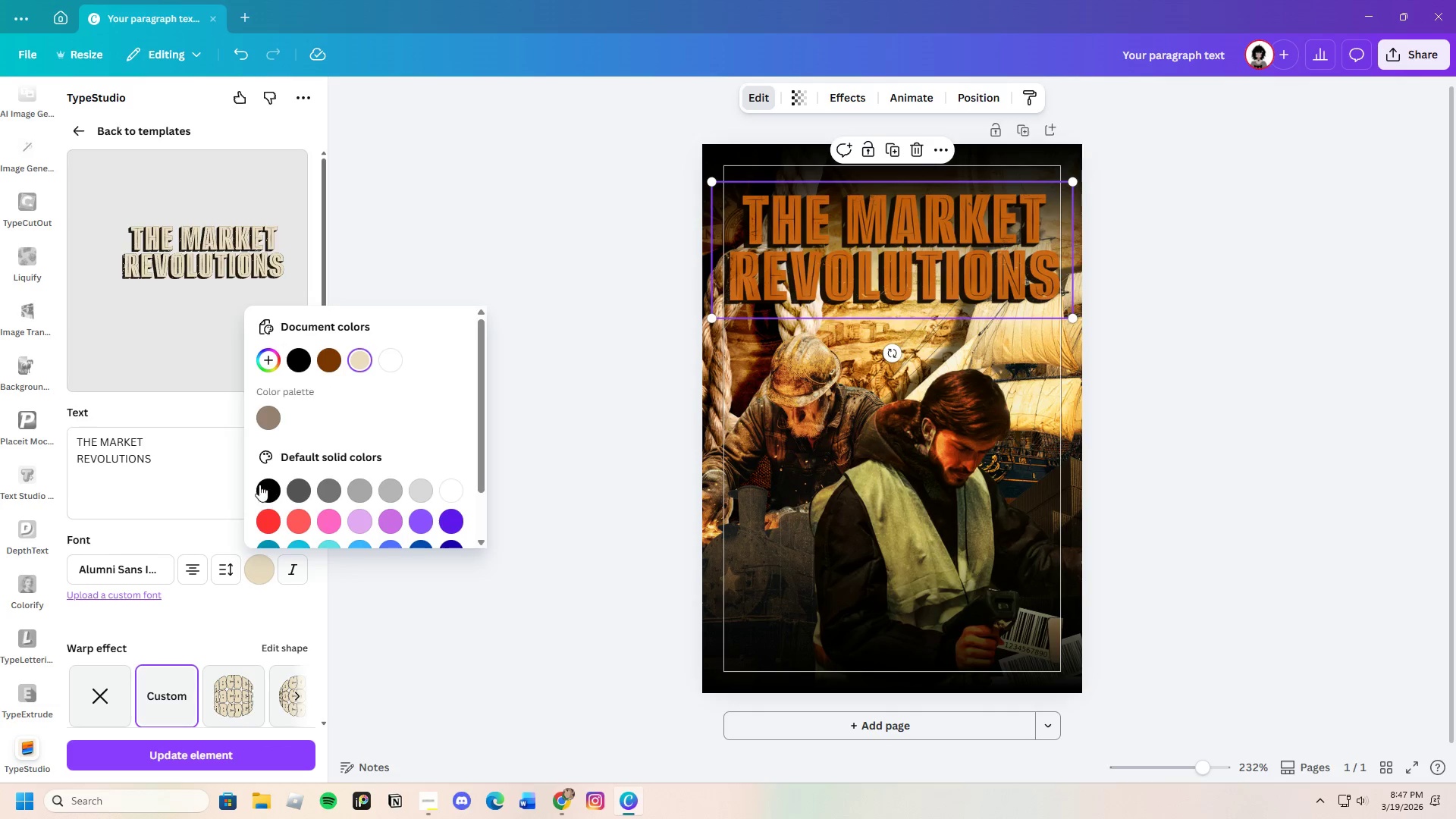 
left_click([271, 356])
 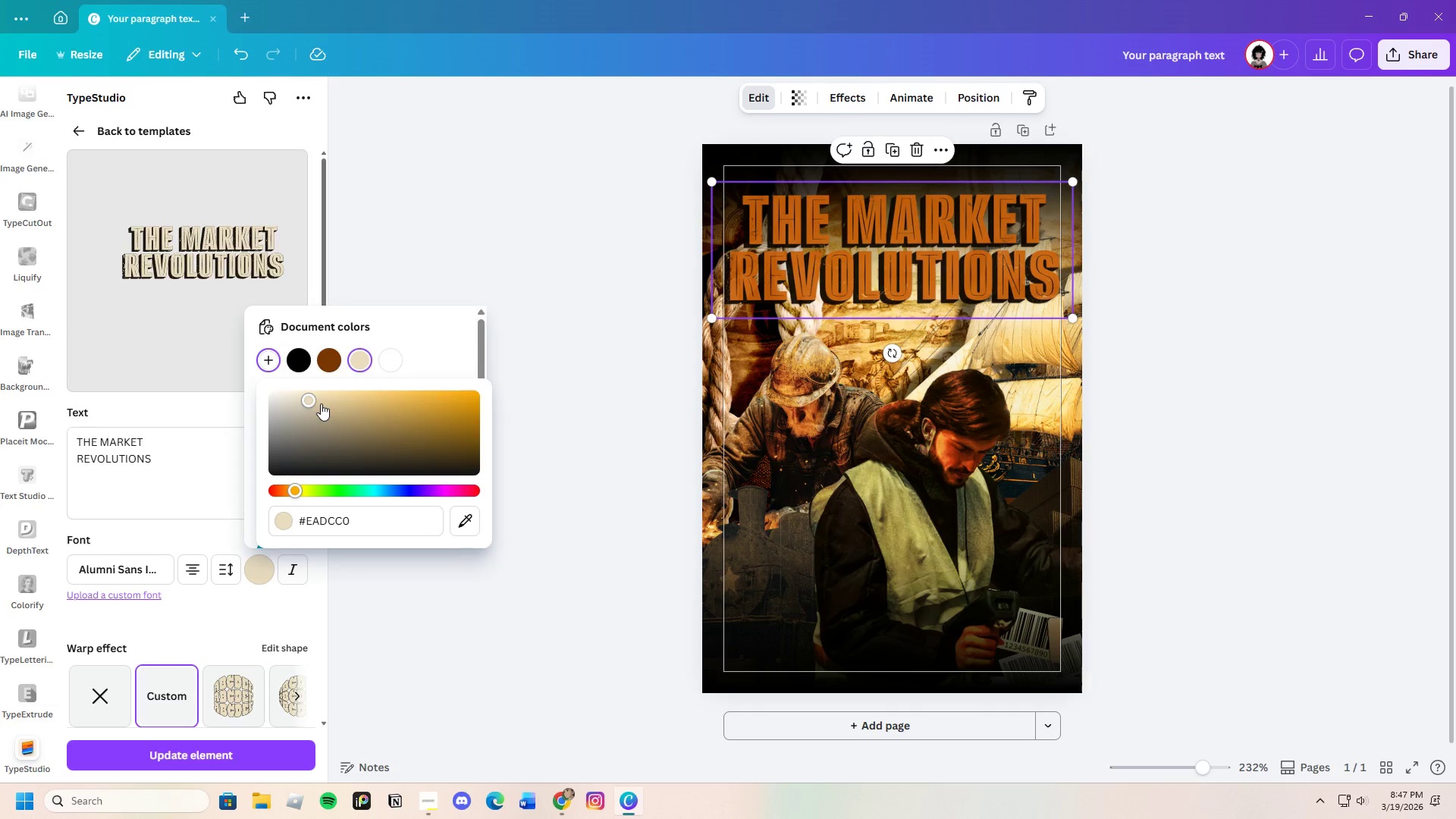 
left_click_drag(start_coordinate=[321, 403], to_coordinate=[378, 403])
 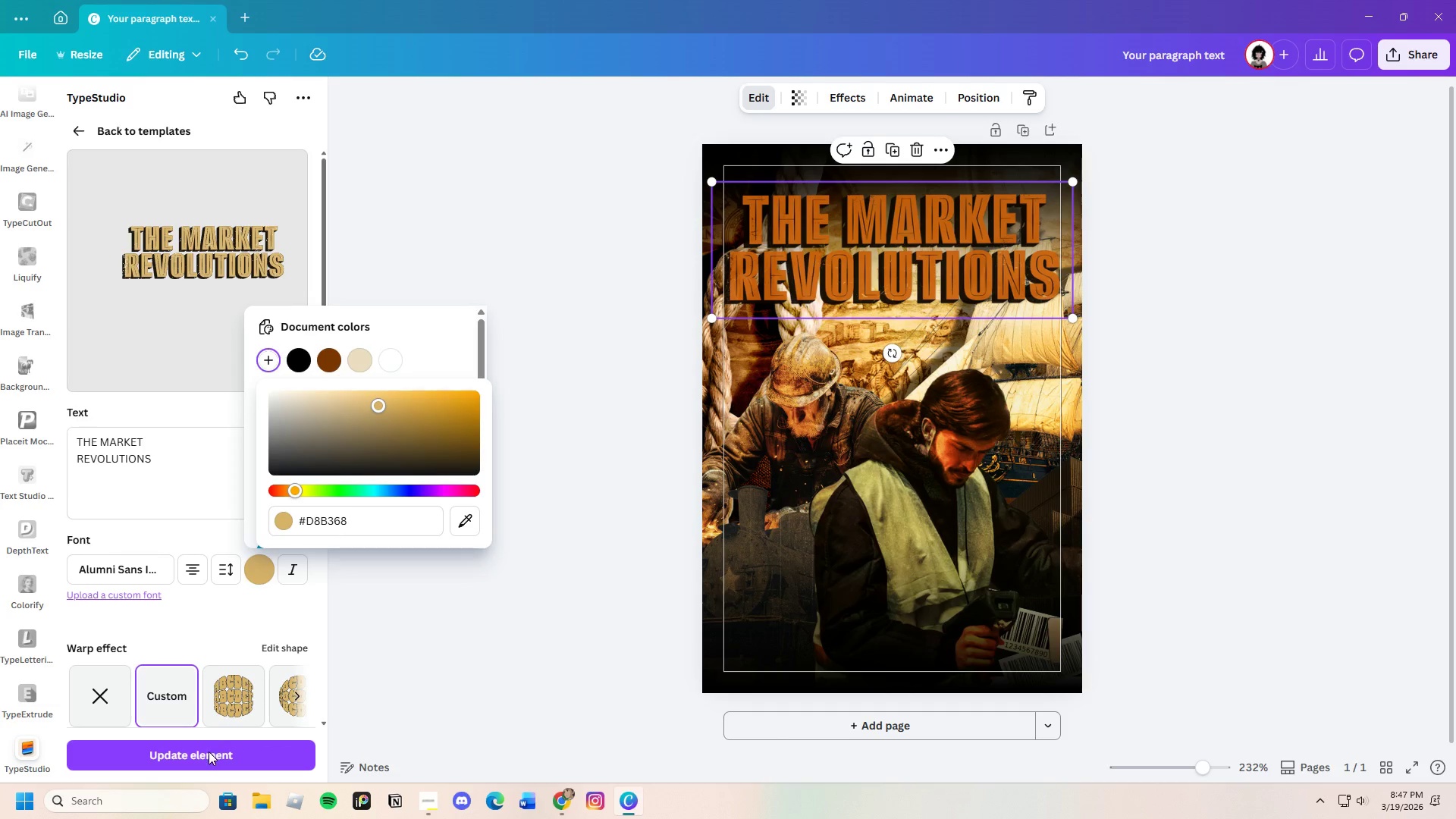 
left_click([209, 752])
 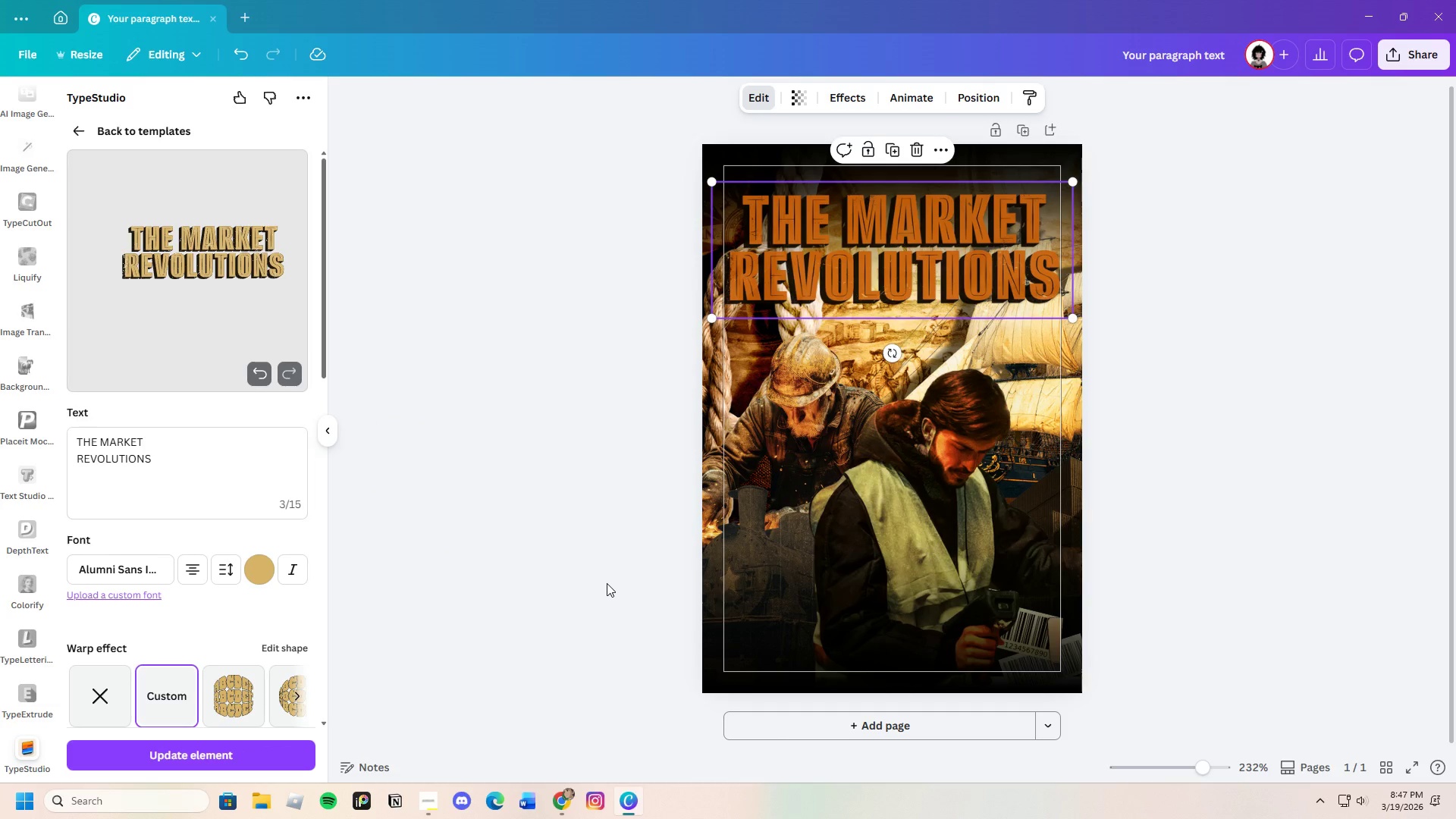 
left_click([269, 758])
 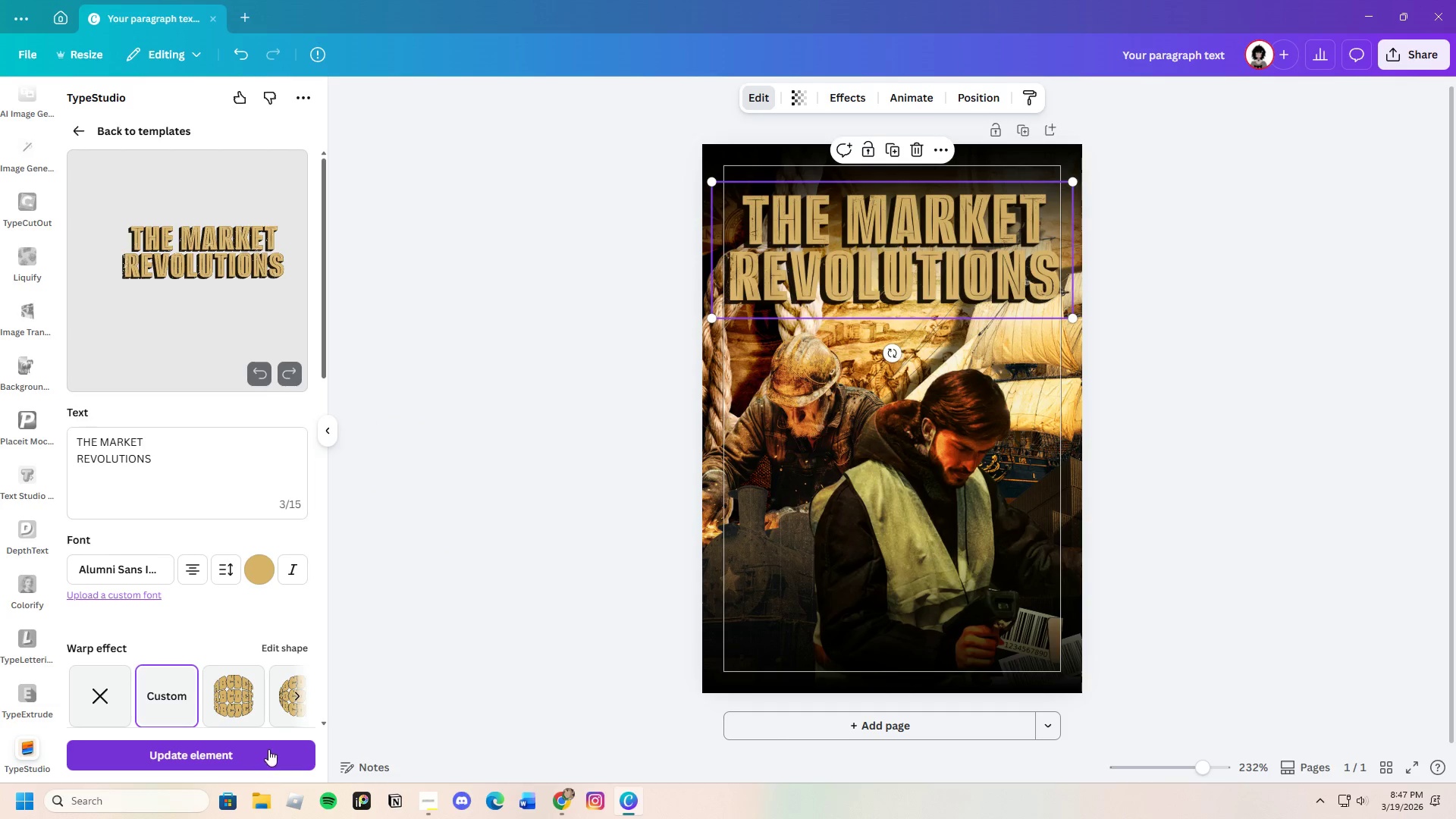 
mouse_move([265, 560])
 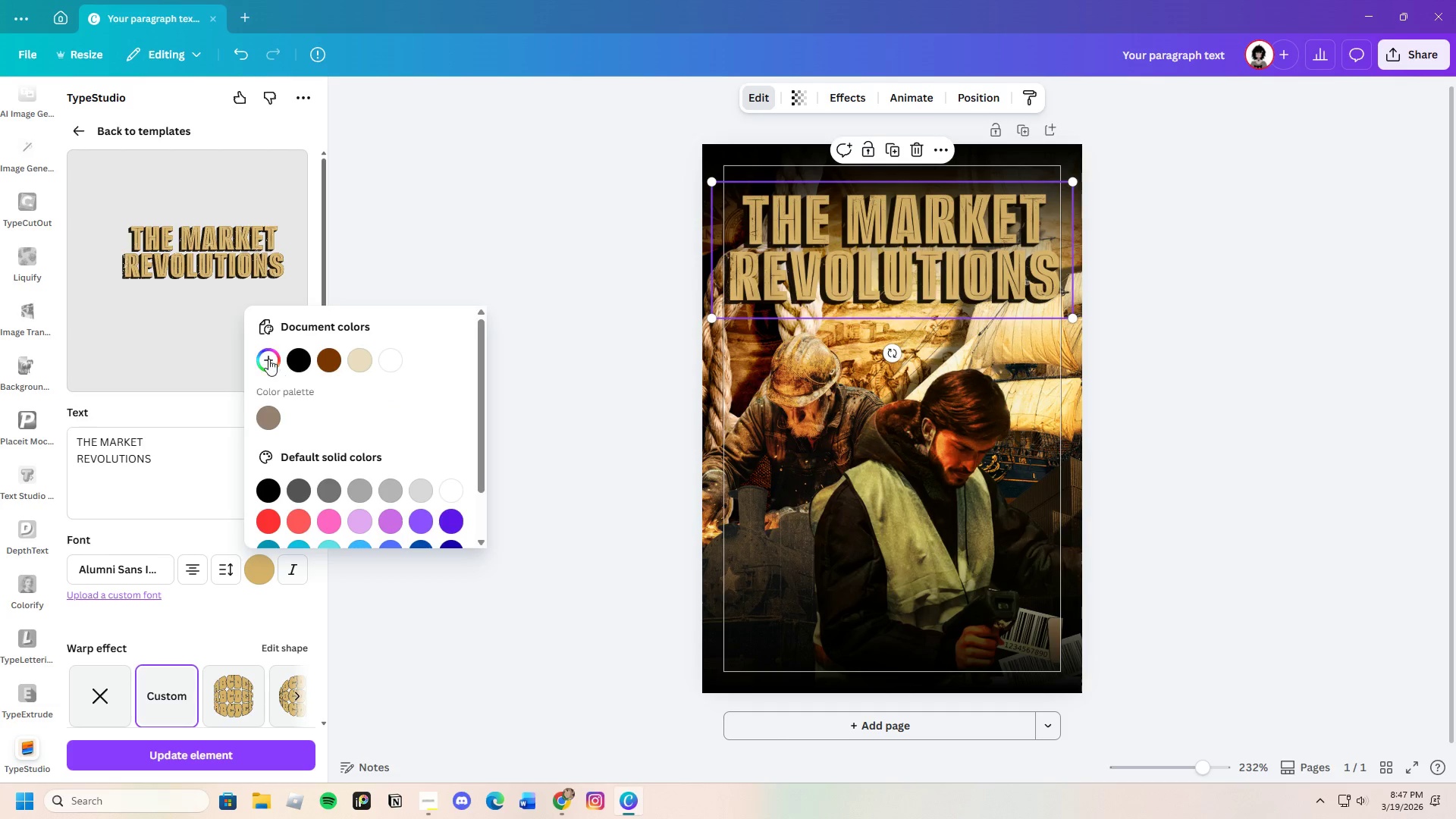 
left_click([268, 359])
 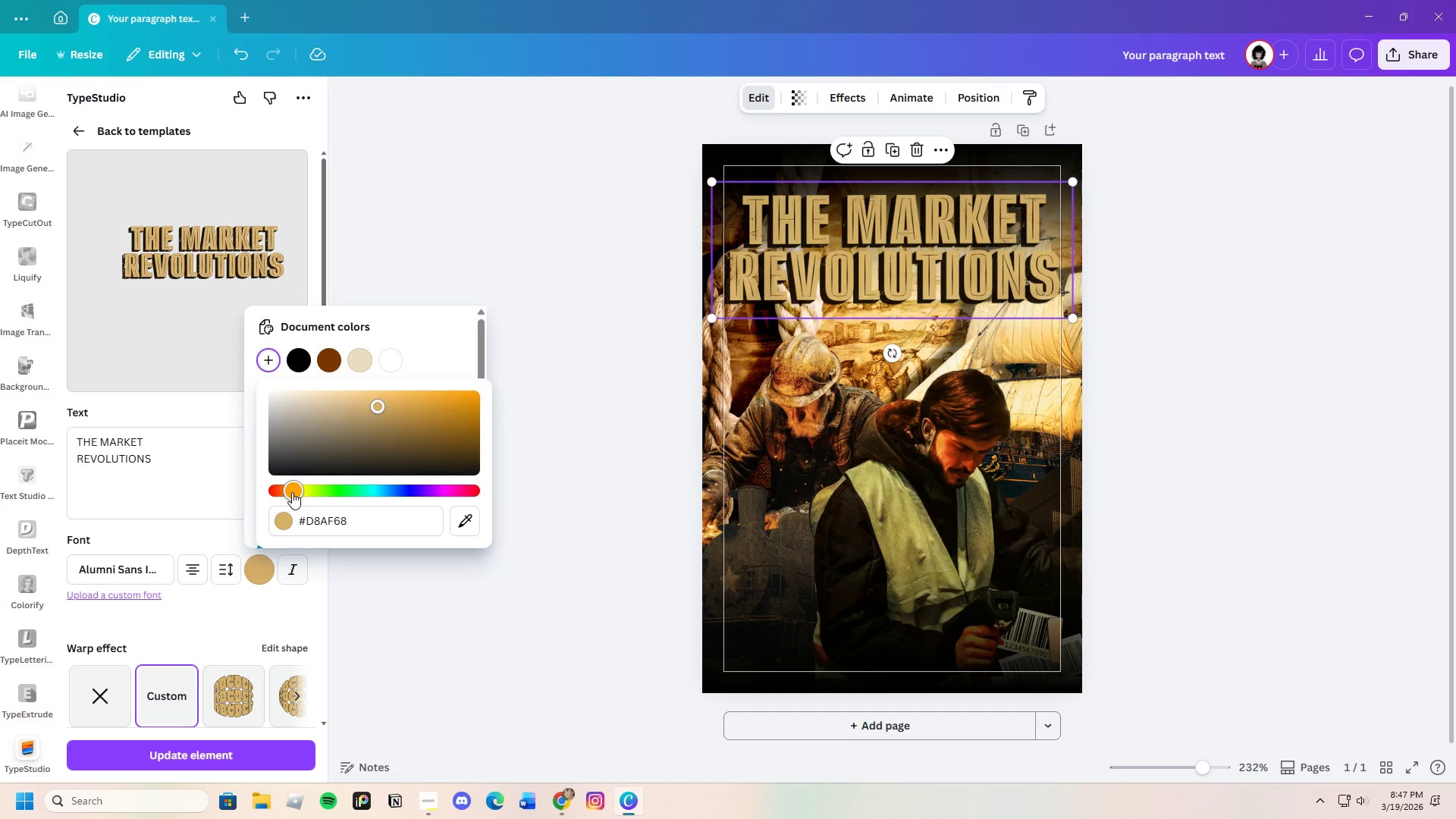 
left_click_drag(start_coordinate=[384, 406], to_coordinate=[397, 405])
 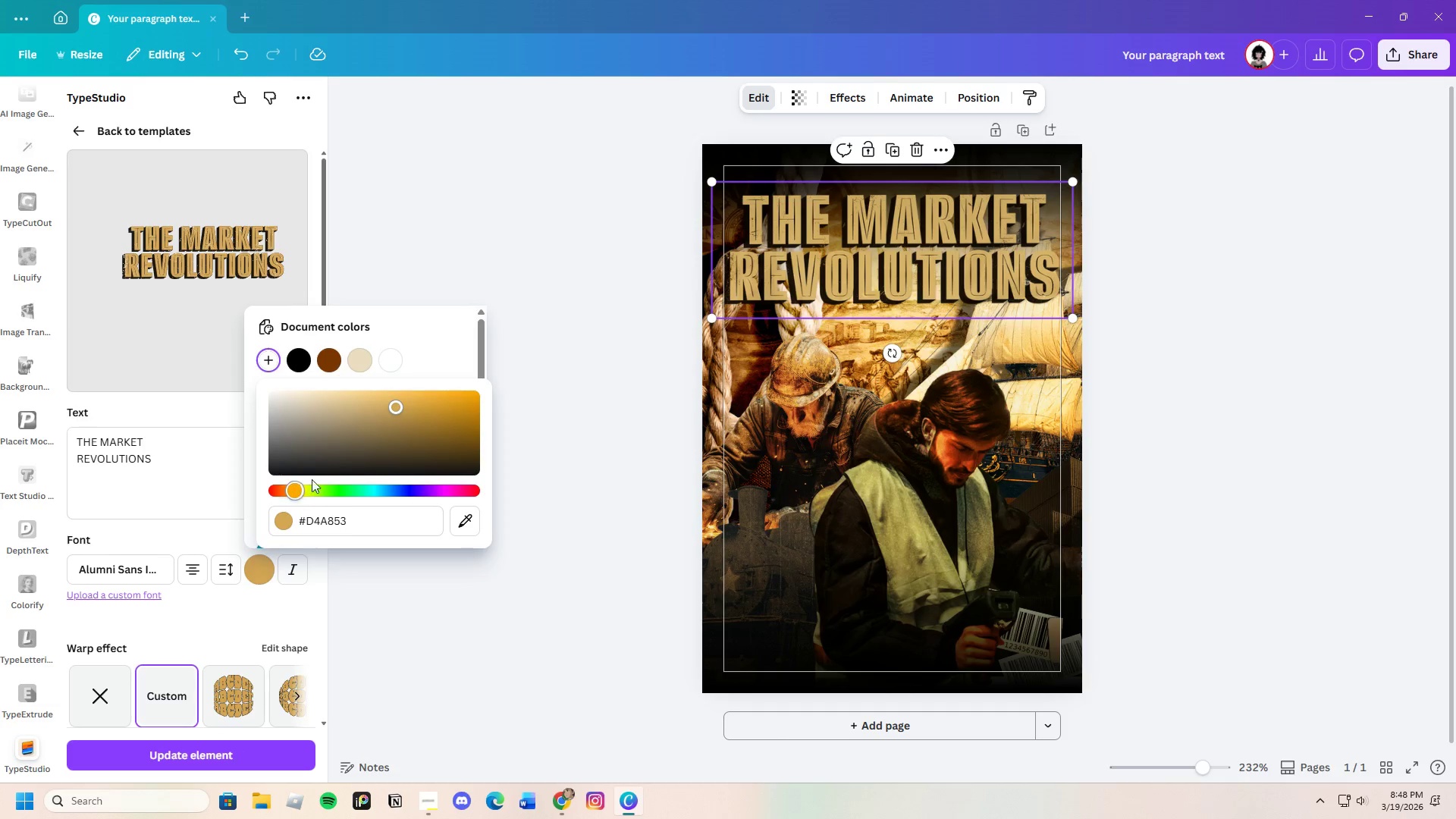 
left_click_drag(start_coordinate=[394, 408], to_coordinate=[365, 397])
 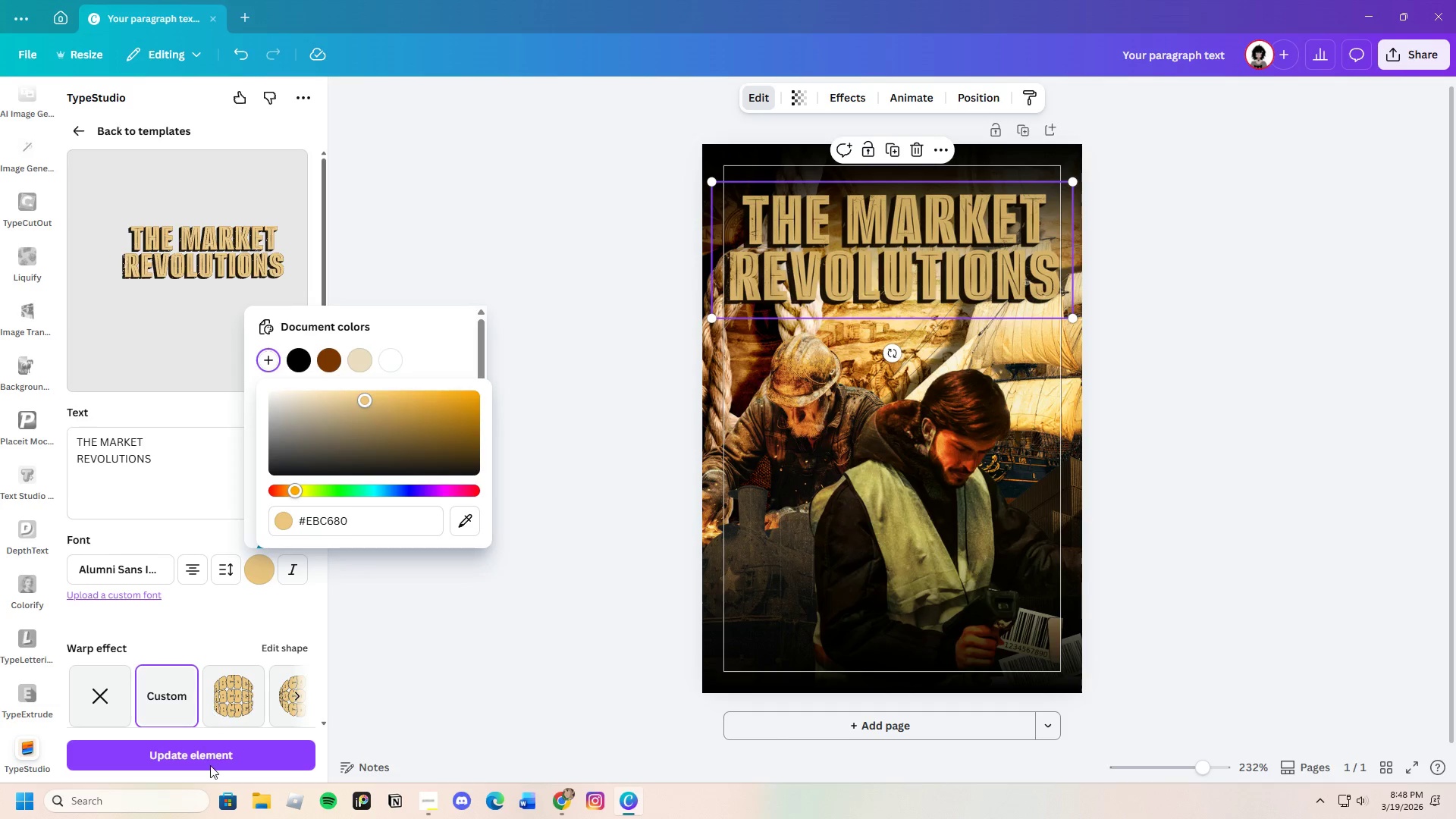 
left_click([210, 765])
 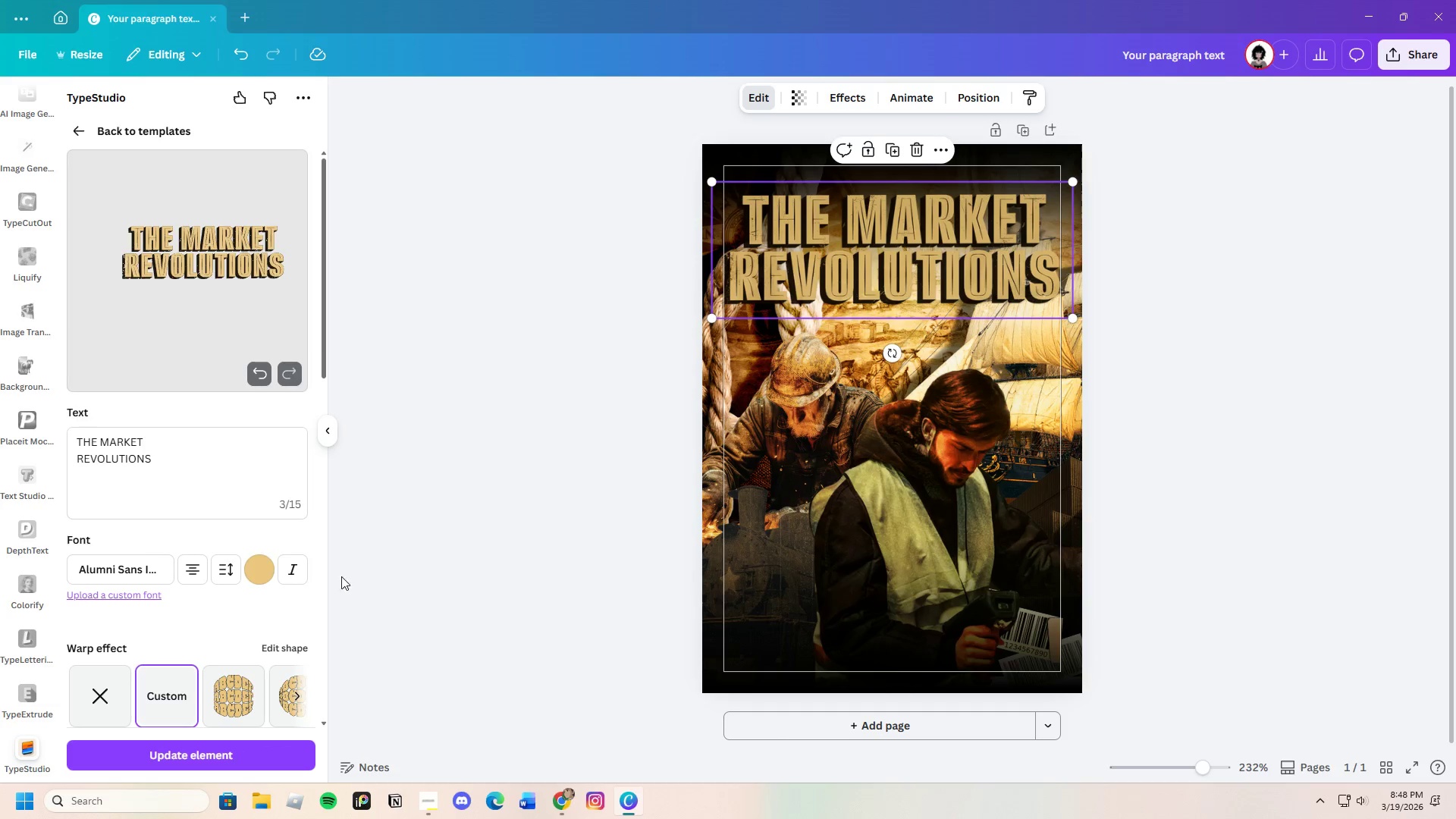 
left_click([259, 575])
 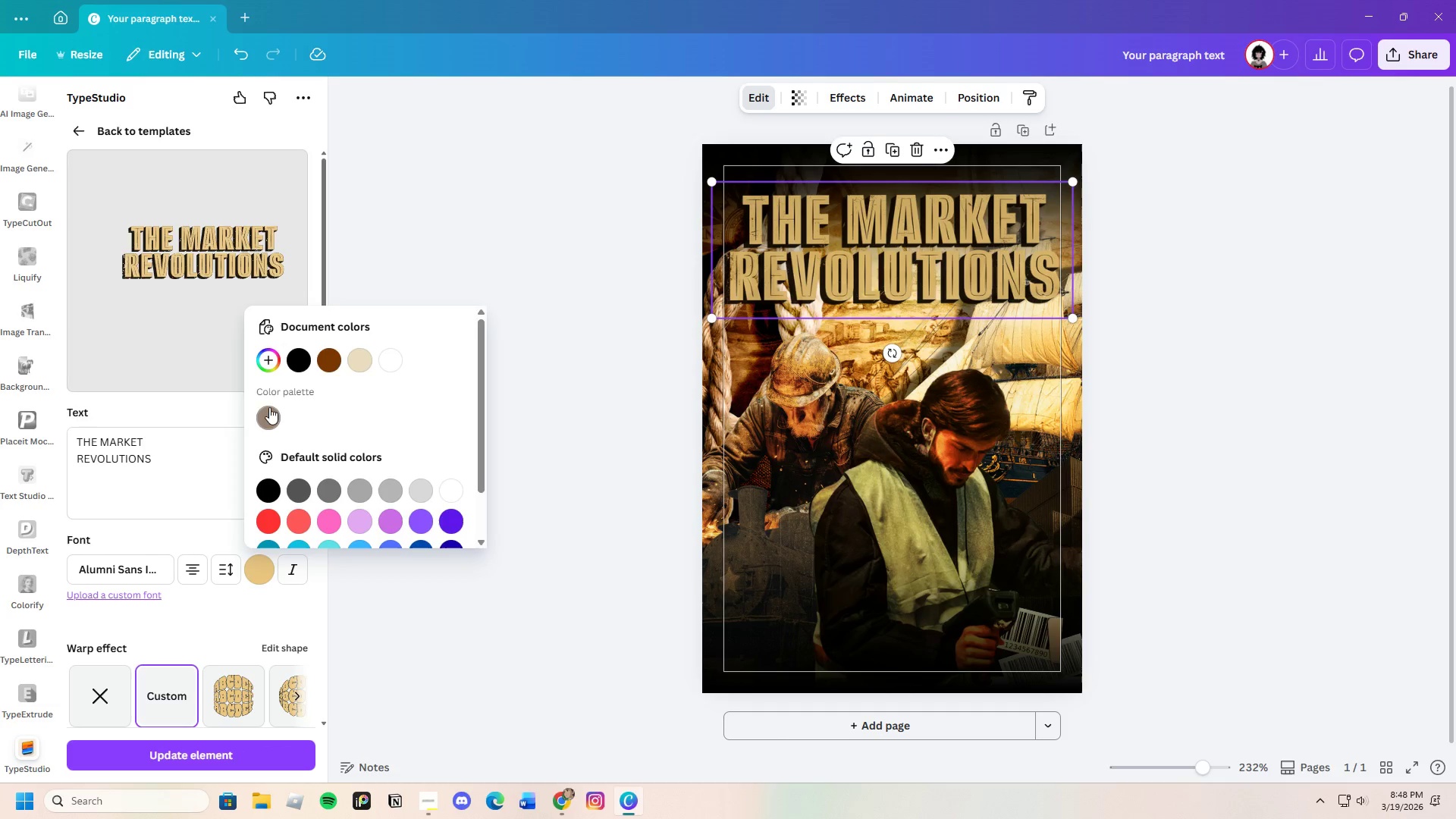 
left_click([266, 363])
 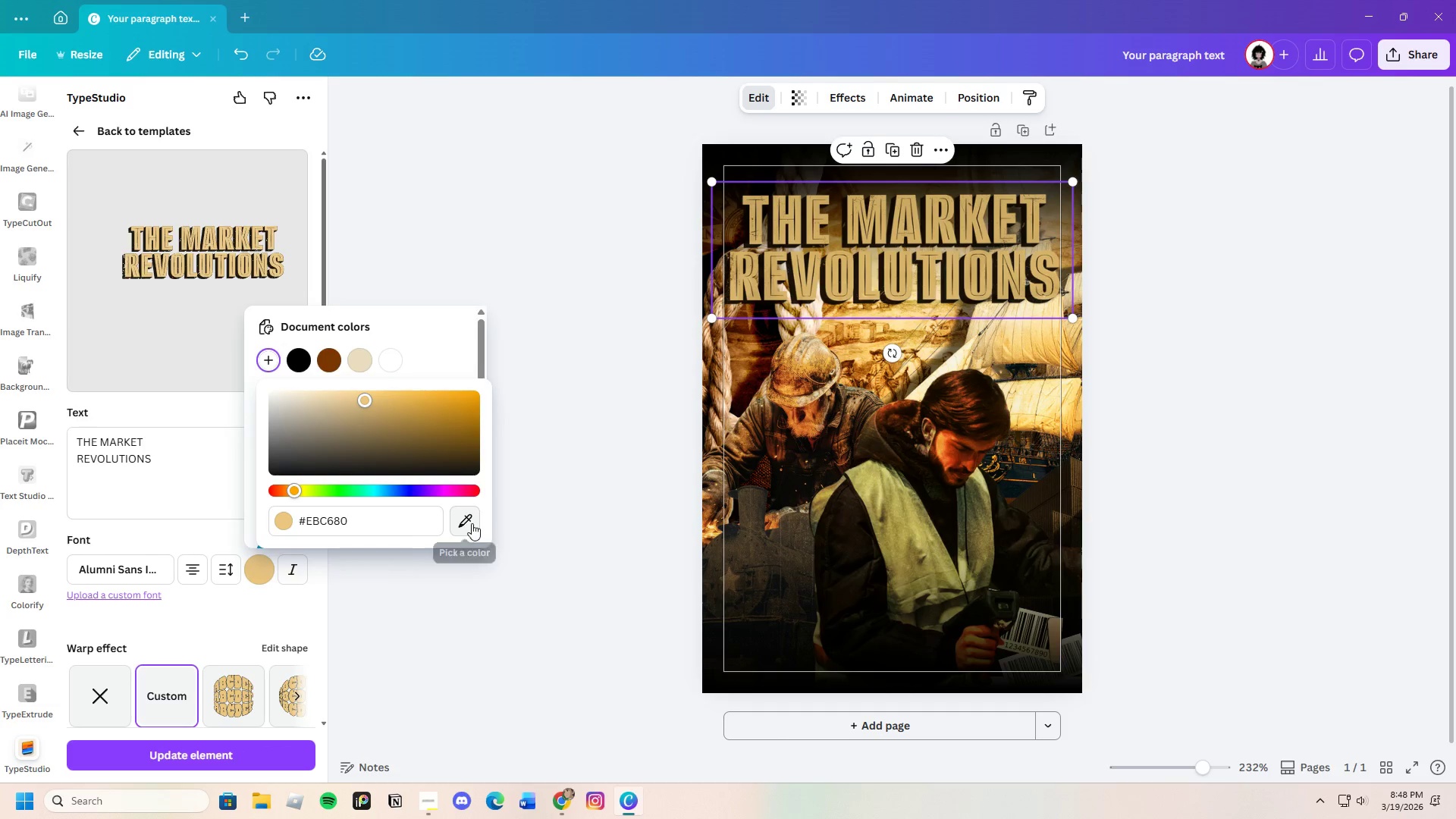 
left_click([460, 515])
 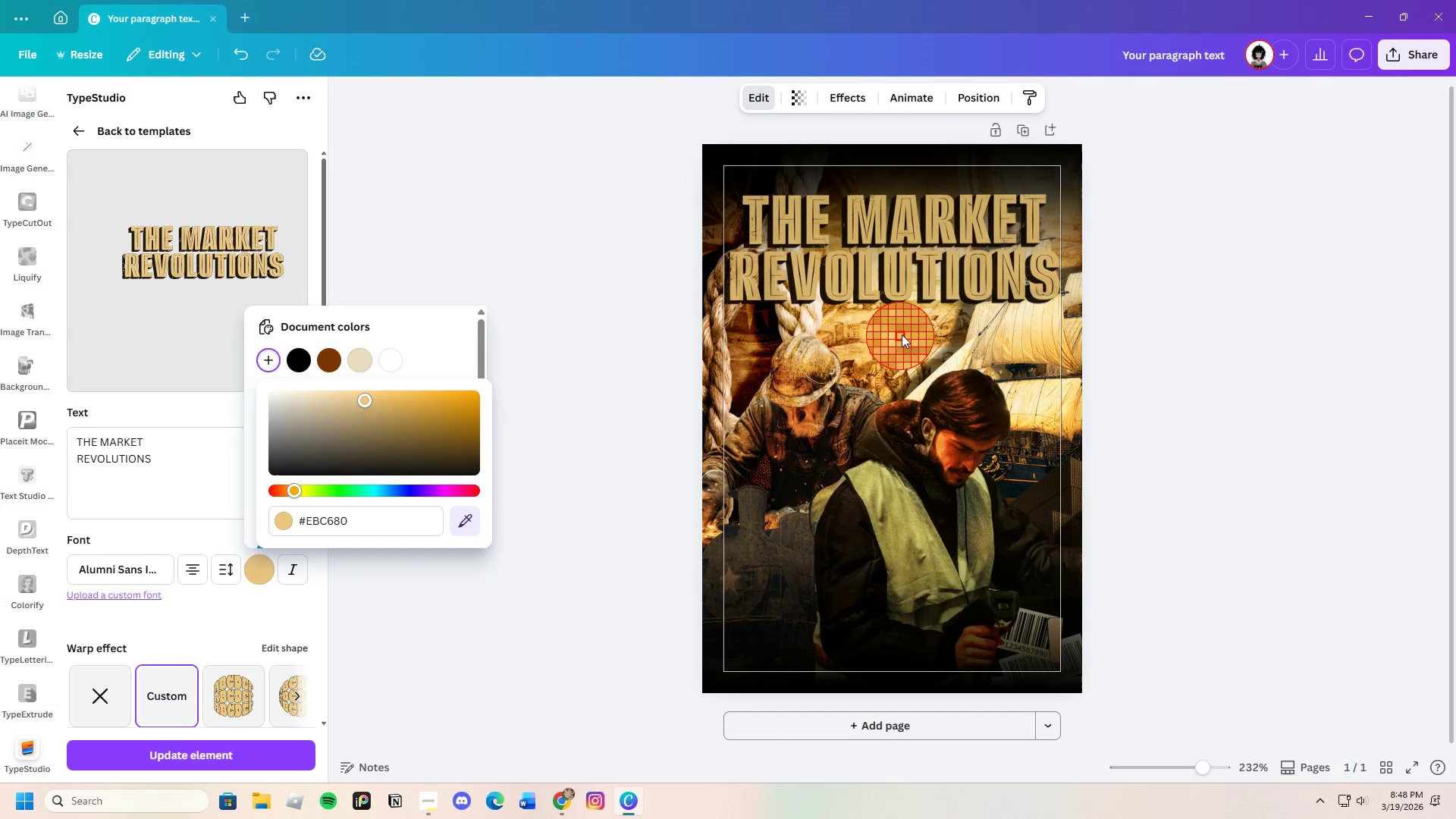 
left_click([902, 334])
 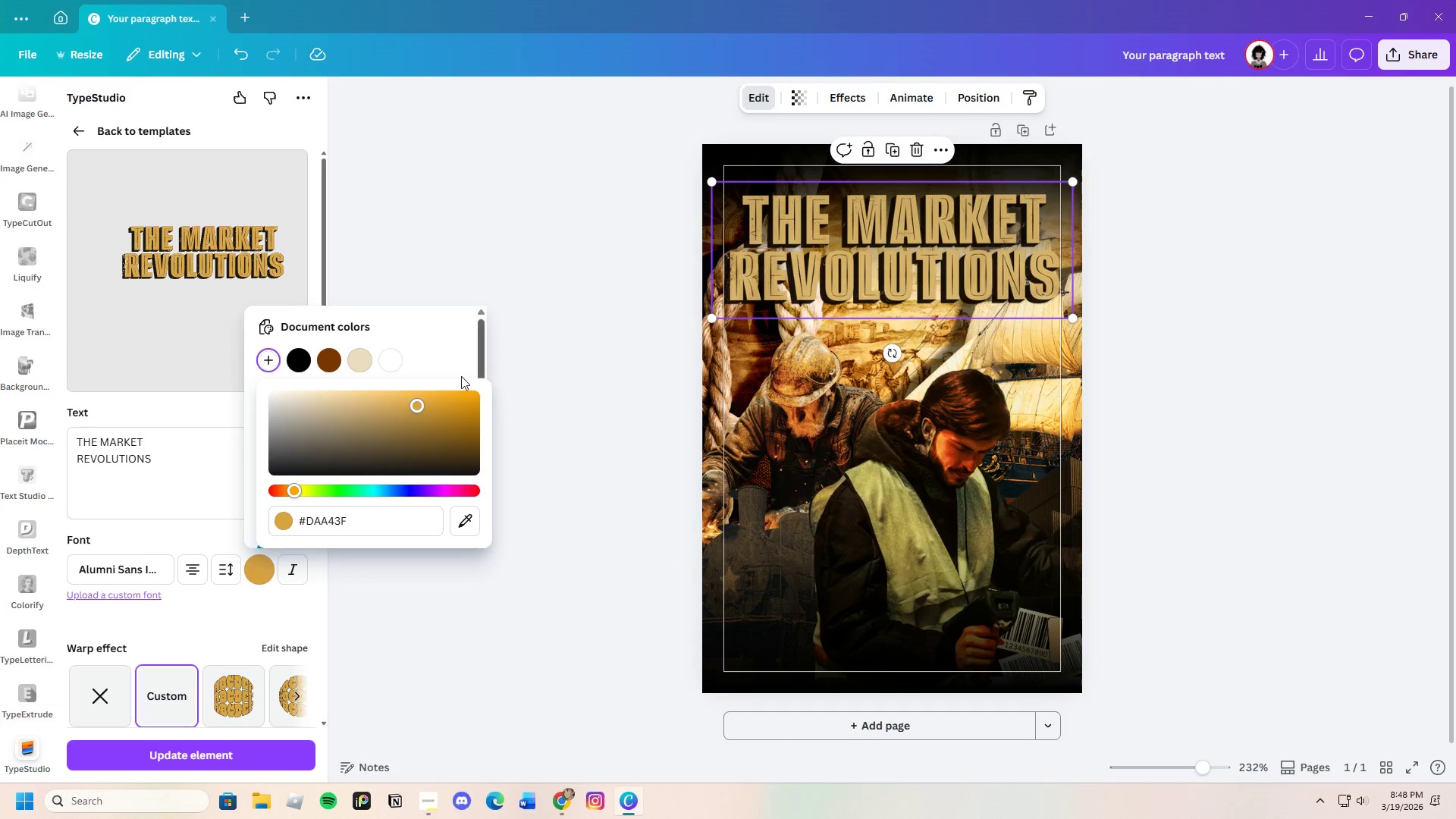 
left_click_drag(start_coordinate=[422, 402], to_coordinate=[412, 397])
 